 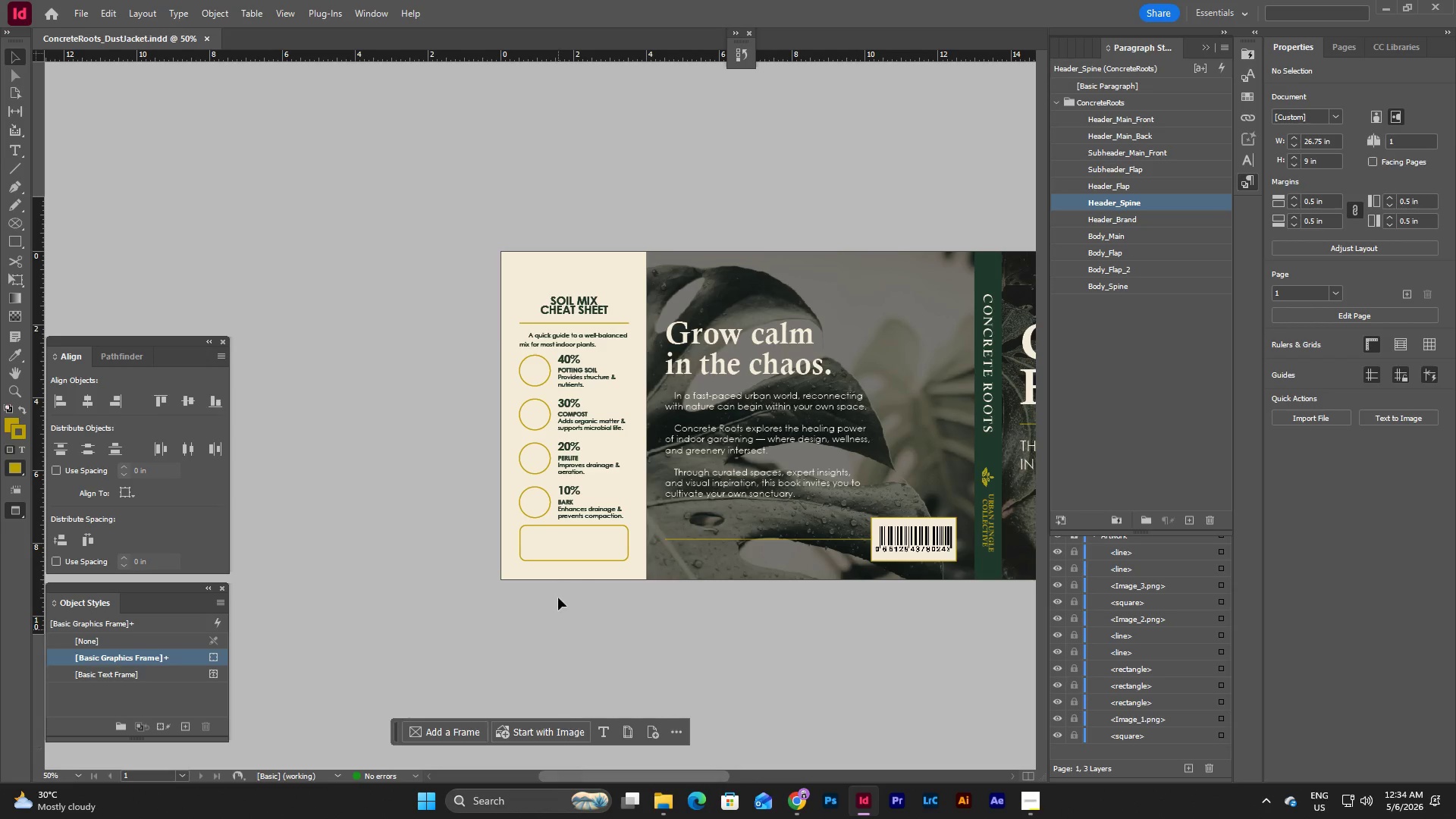 
left_click([598, 615])
 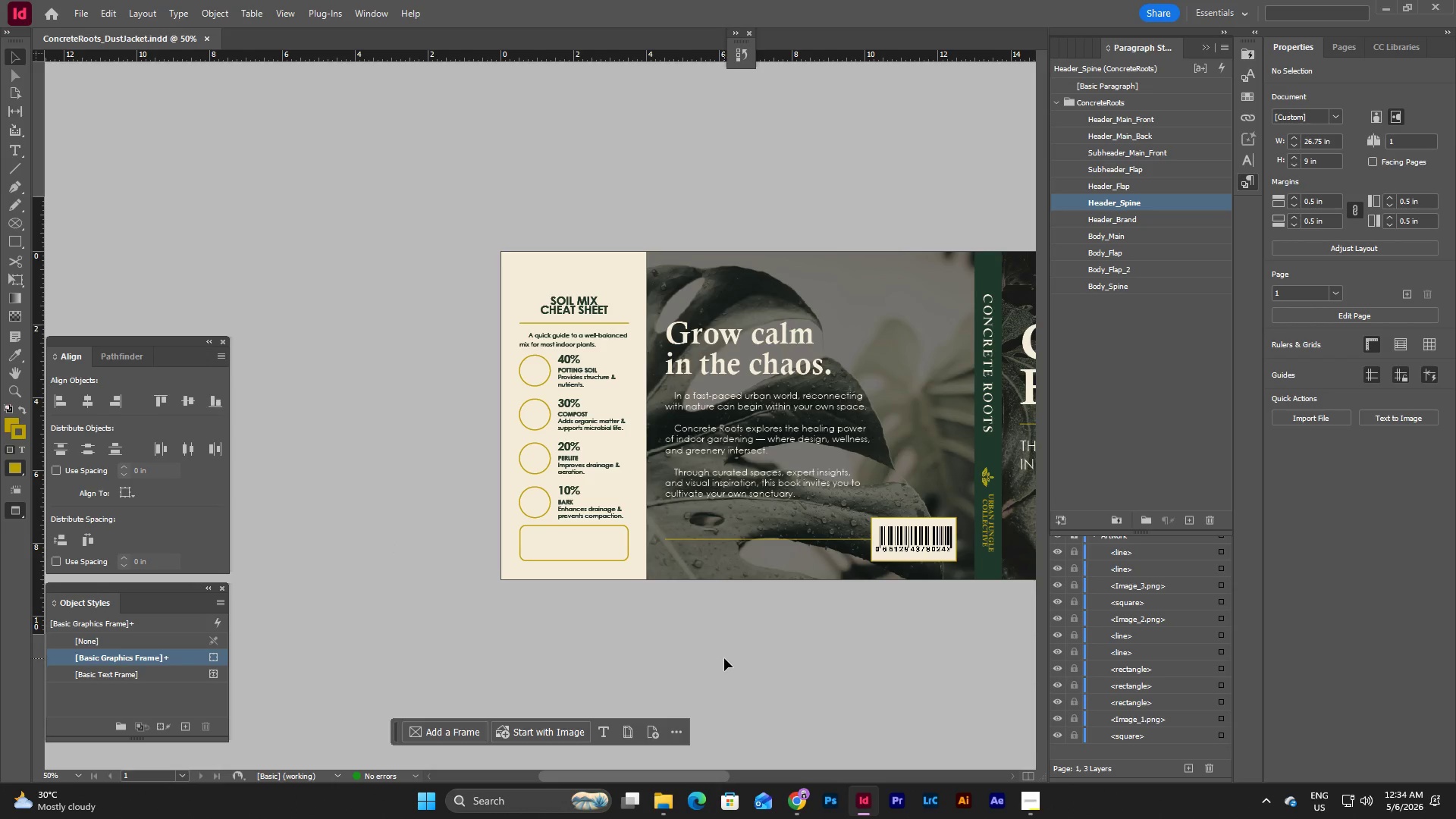 
left_click_drag(start_coordinate=[703, 776], to_coordinate=[715, 747])
 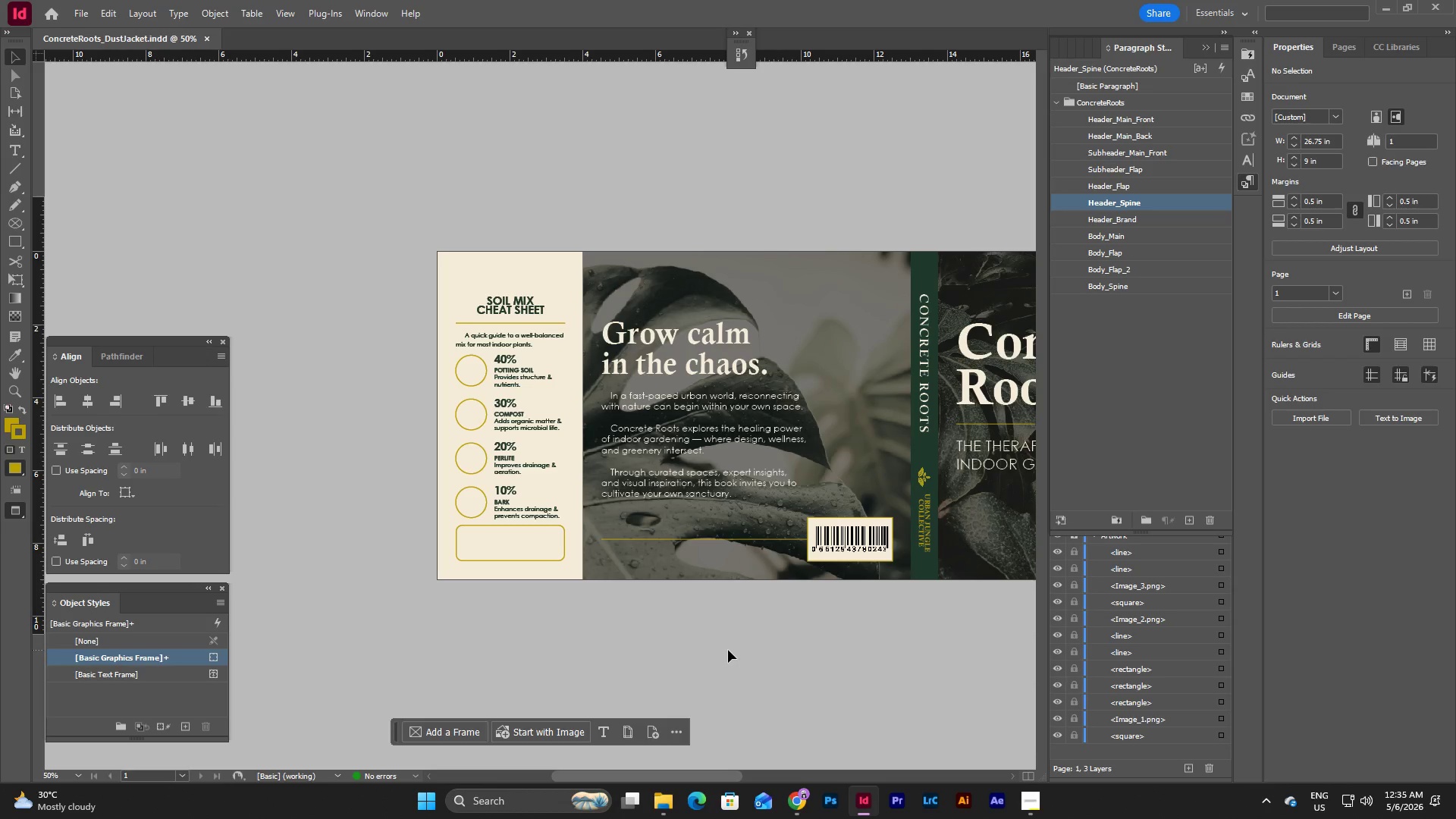 
wait(13.0)
 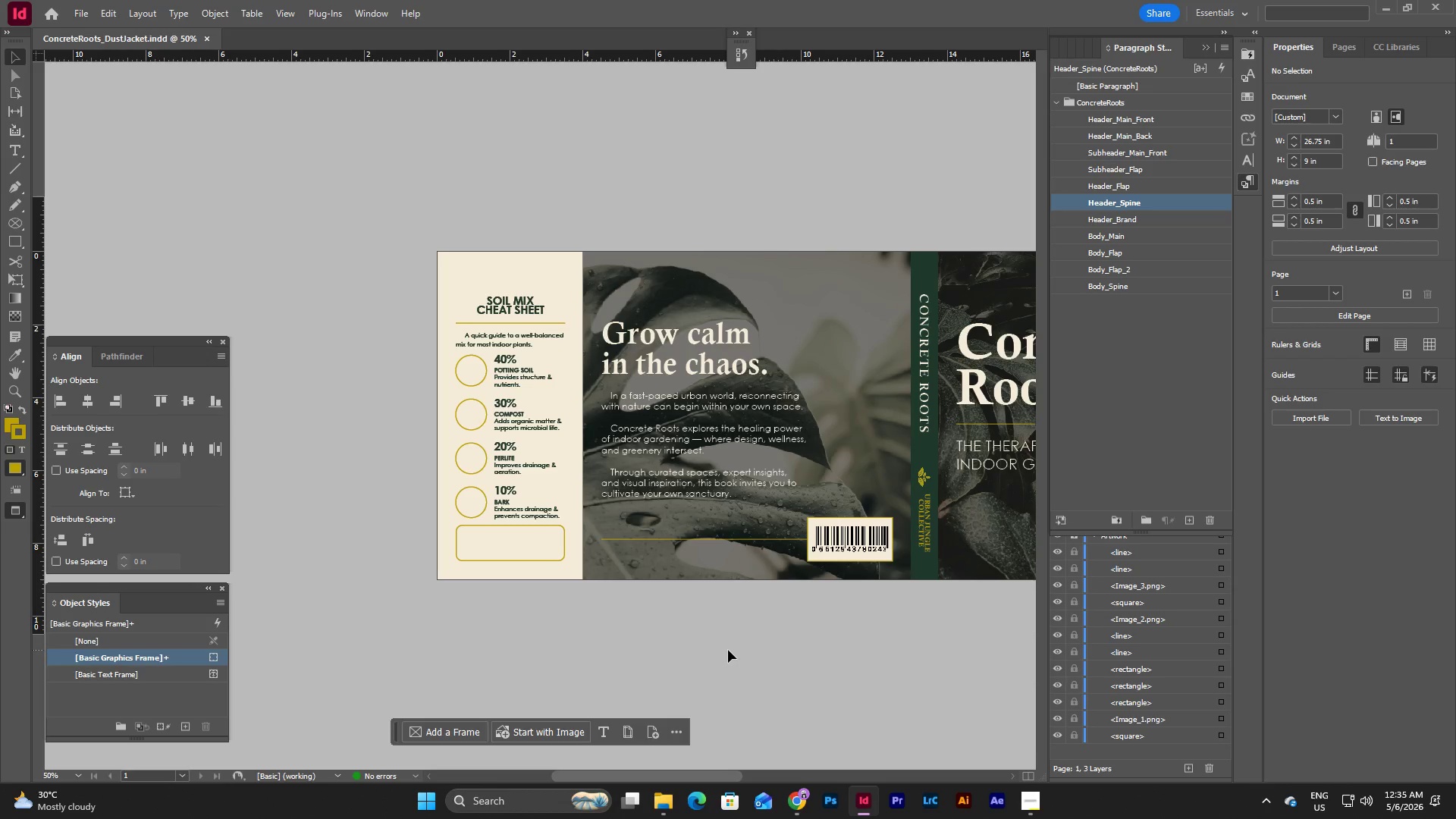 
left_click([565, 551])
 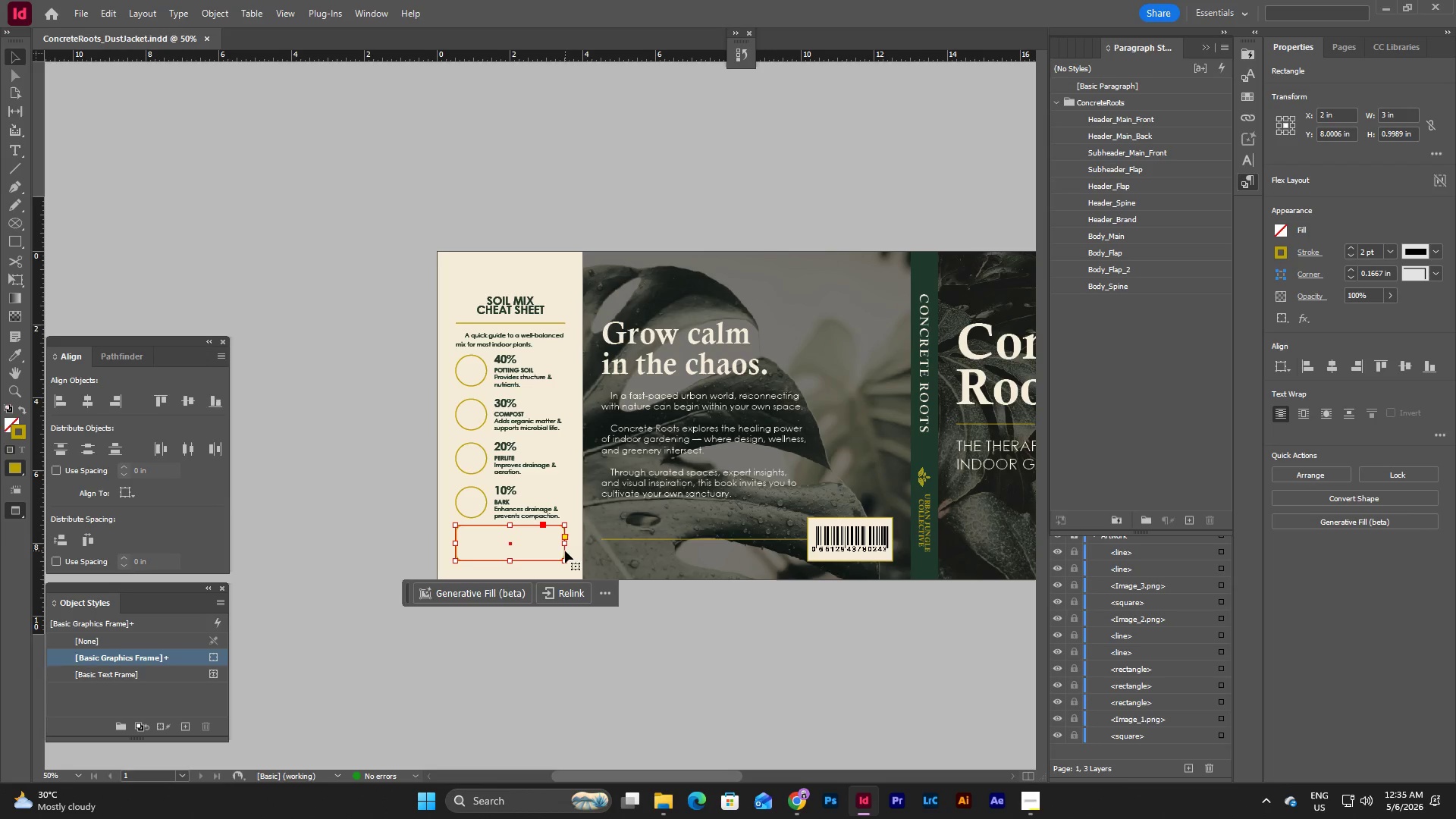 
left_click([747, 656])
 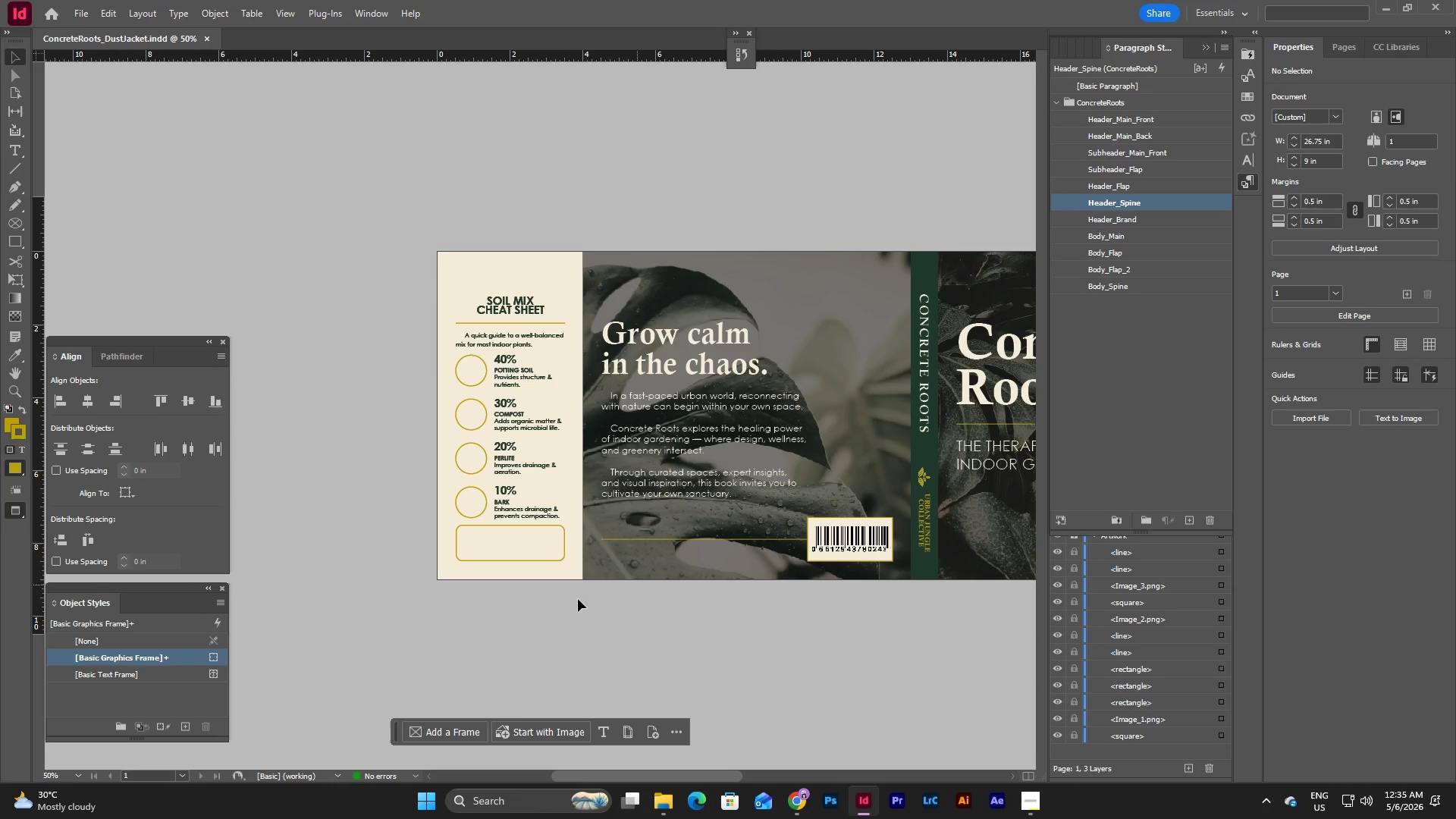 
left_click([83, 773])
 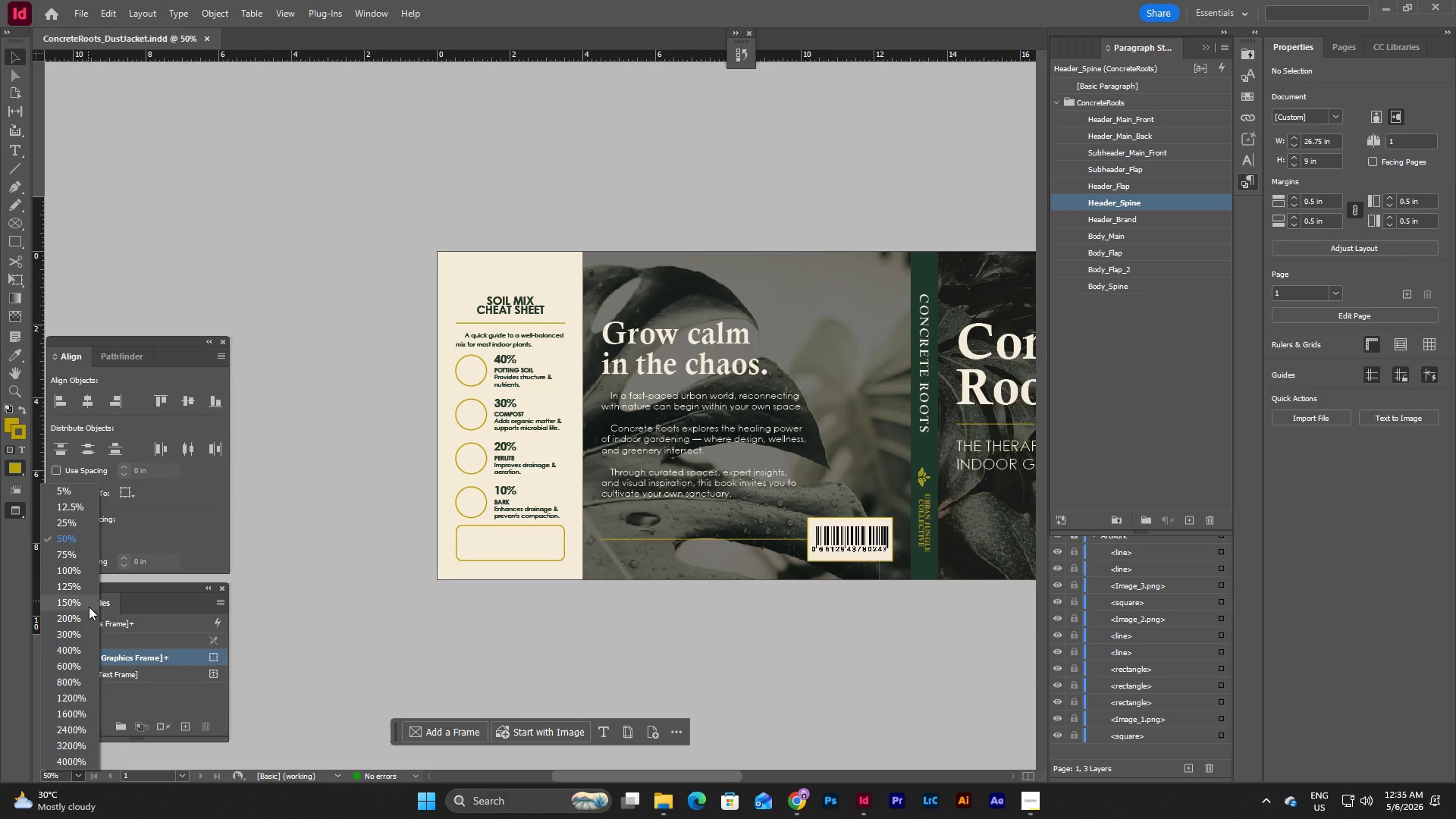 
left_click([89, 617])
 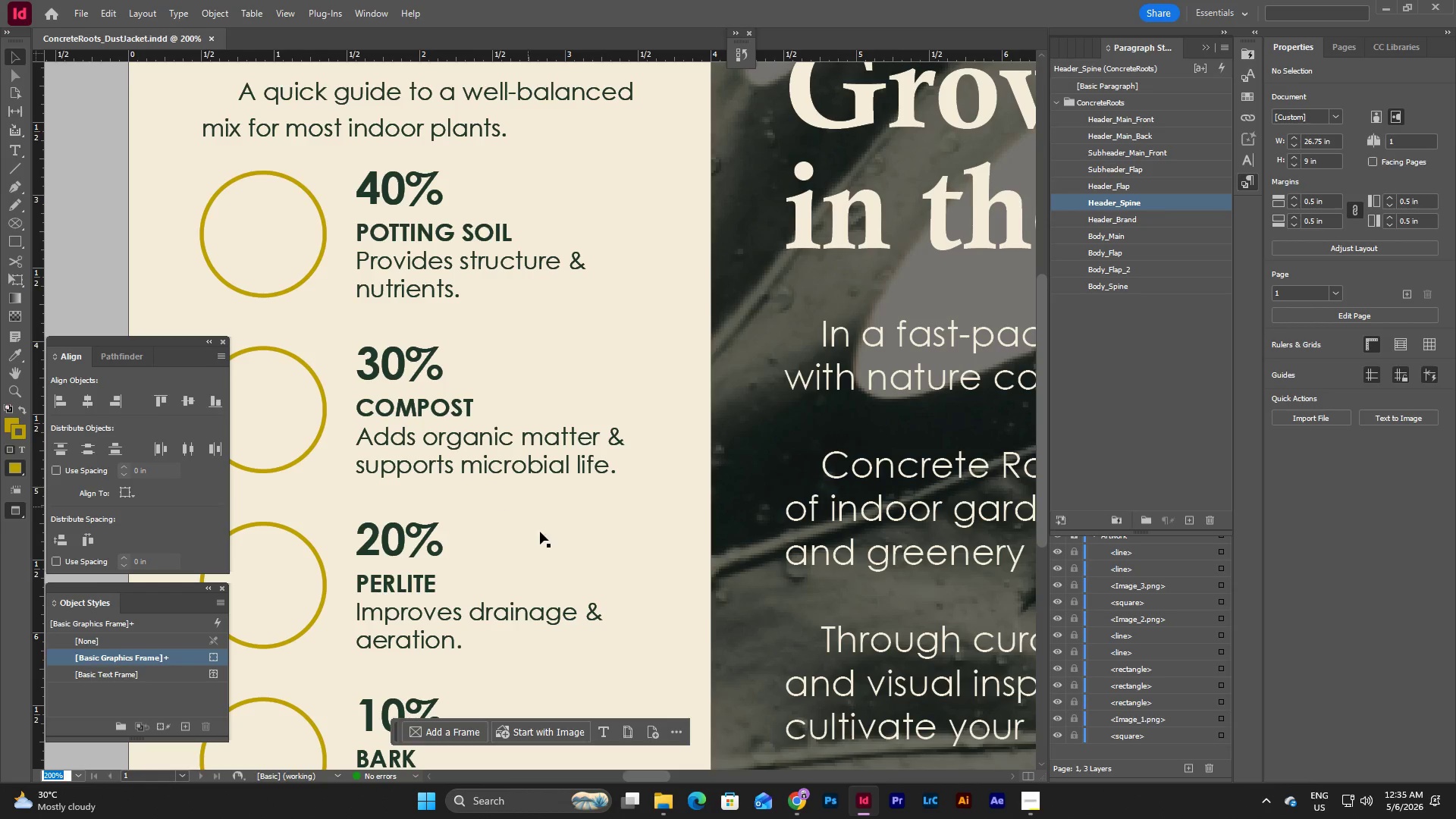 
scroll: coordinate [541, 535], scroll_direction: up, amount: 8.0
 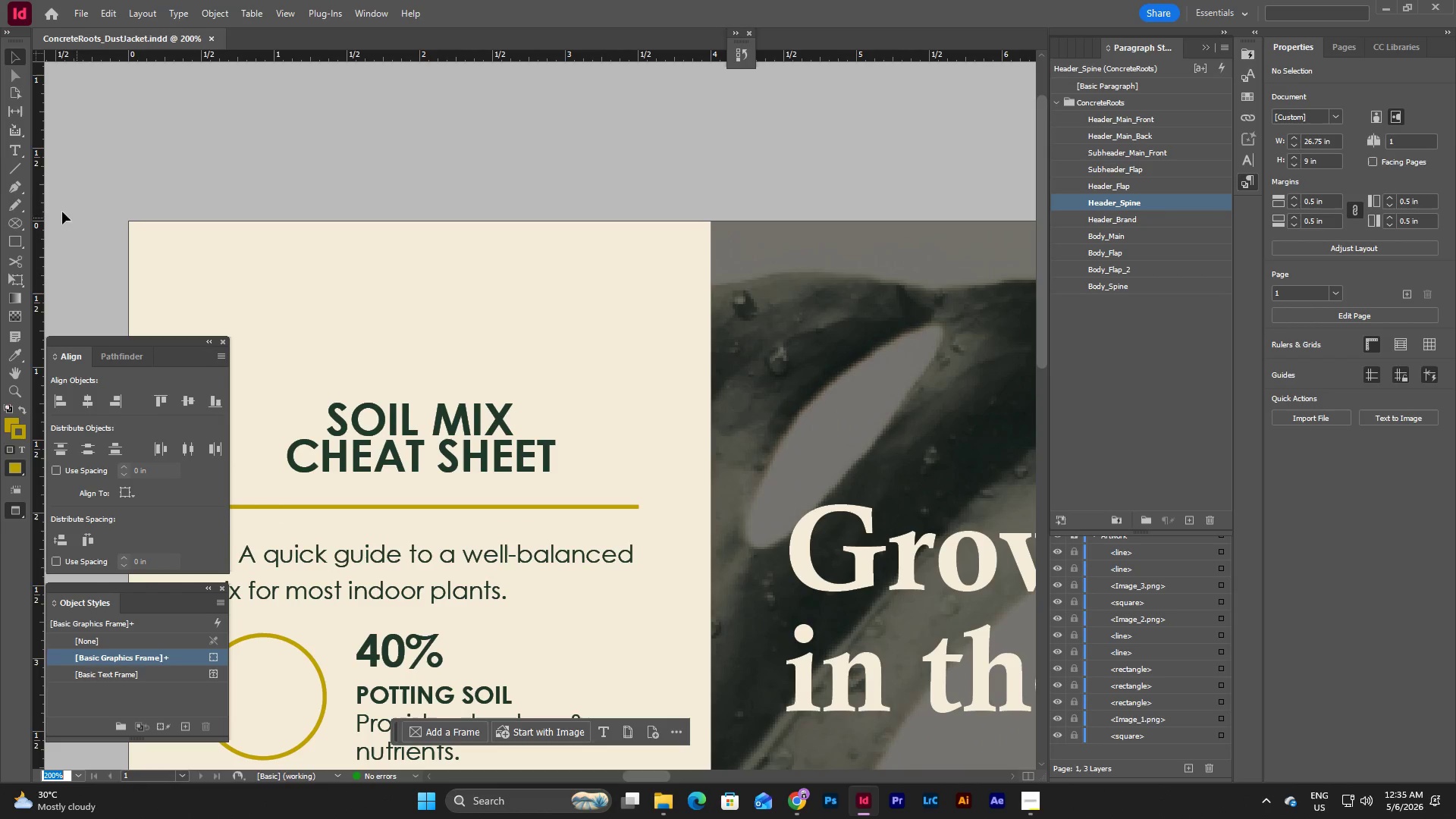 
left_click([22, 168])
 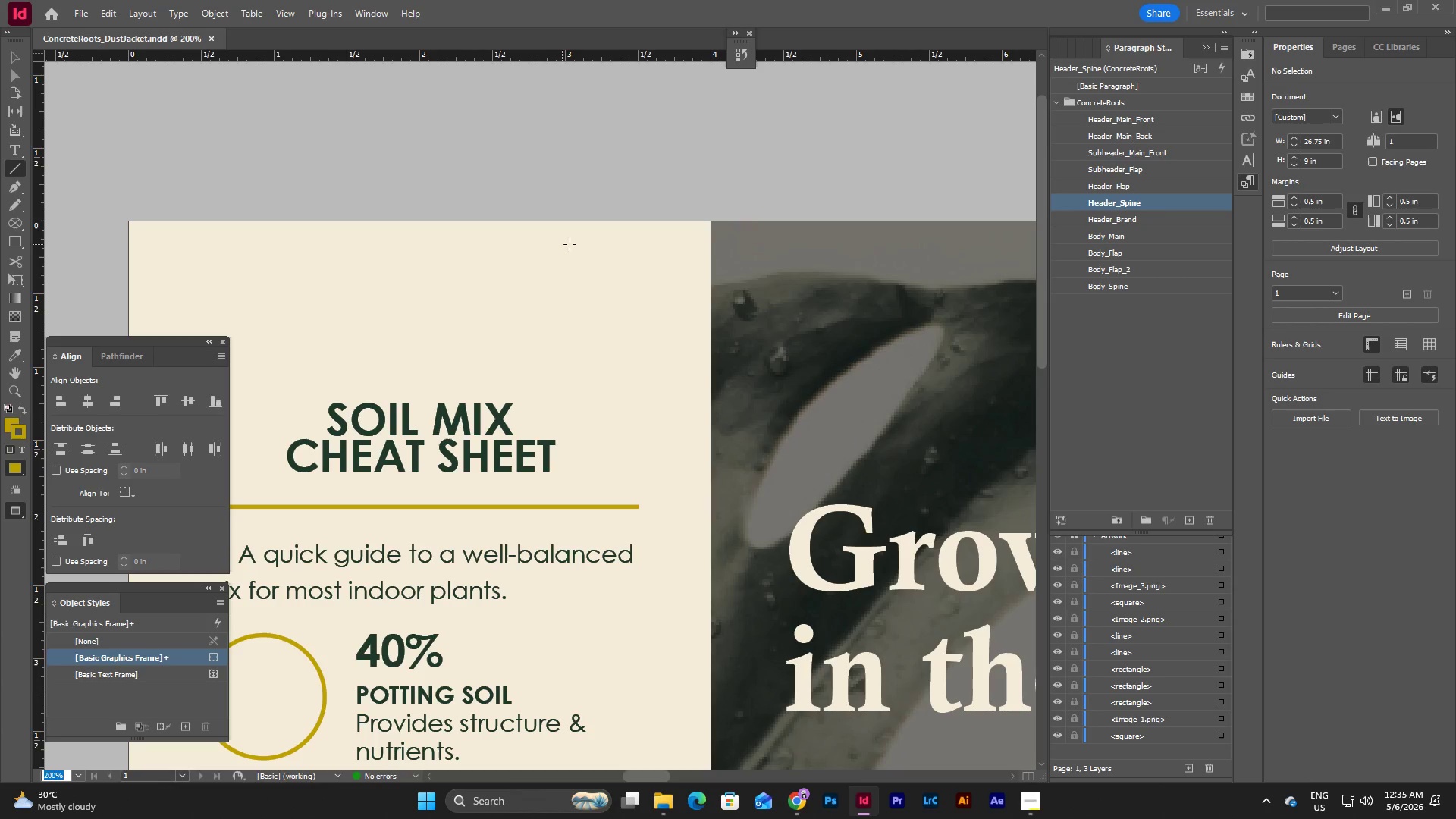 
left_click_drag(start_coordinate=[585, 235], to_coordinate=[580, 399])
 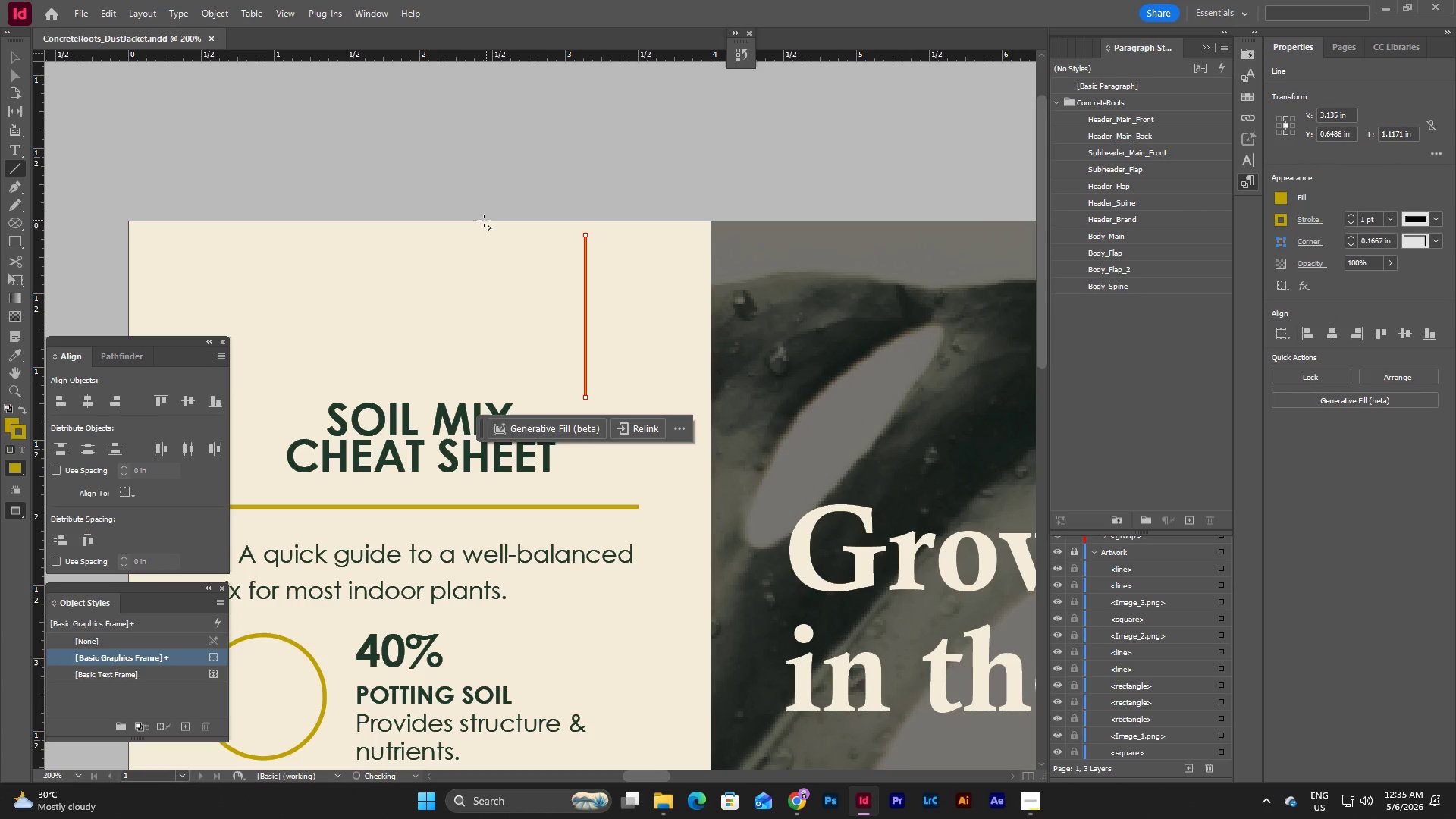 
hold_key(key=ShiftLeft, duration=2.33)
 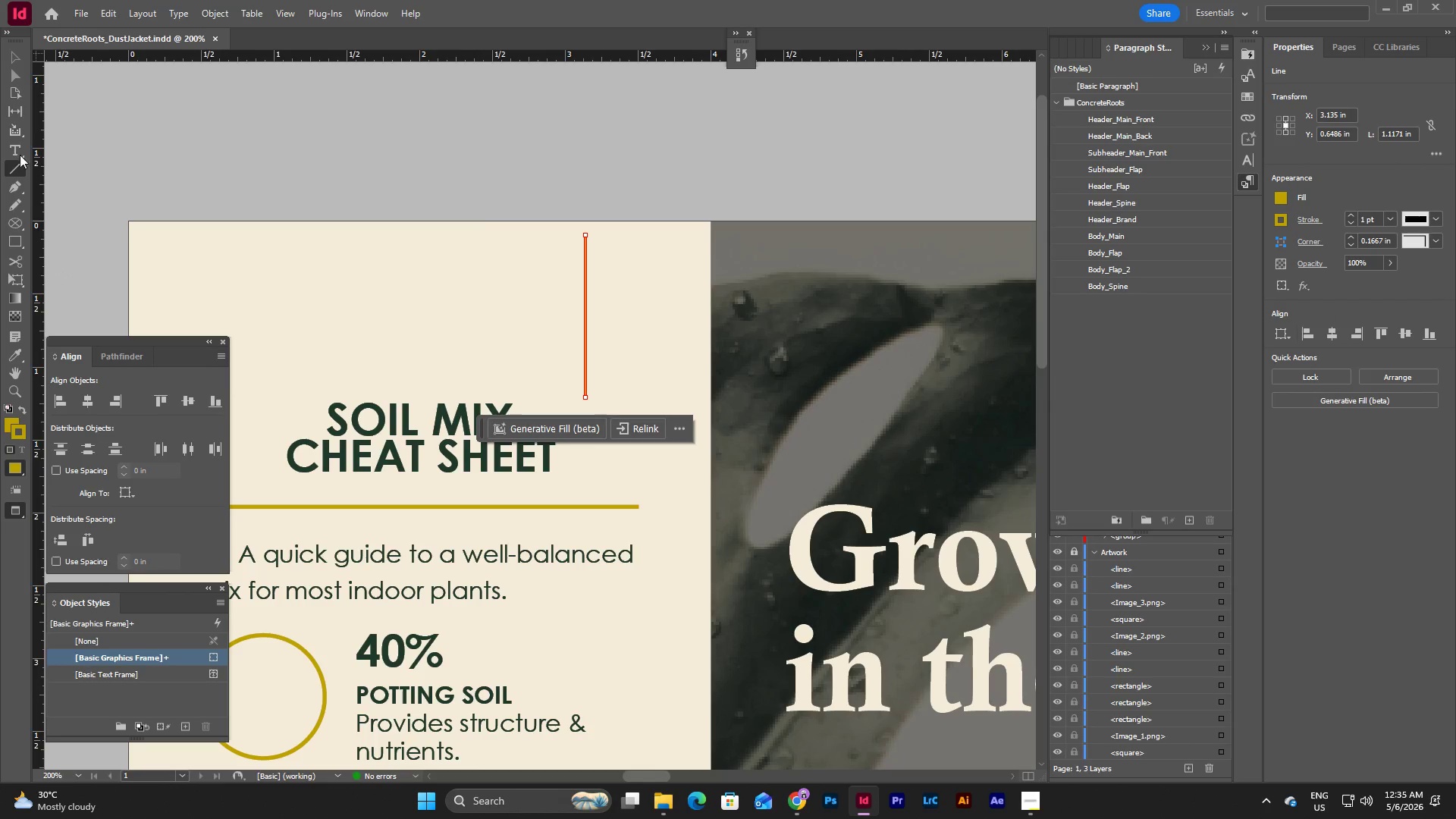 
left_click([16, 52])
 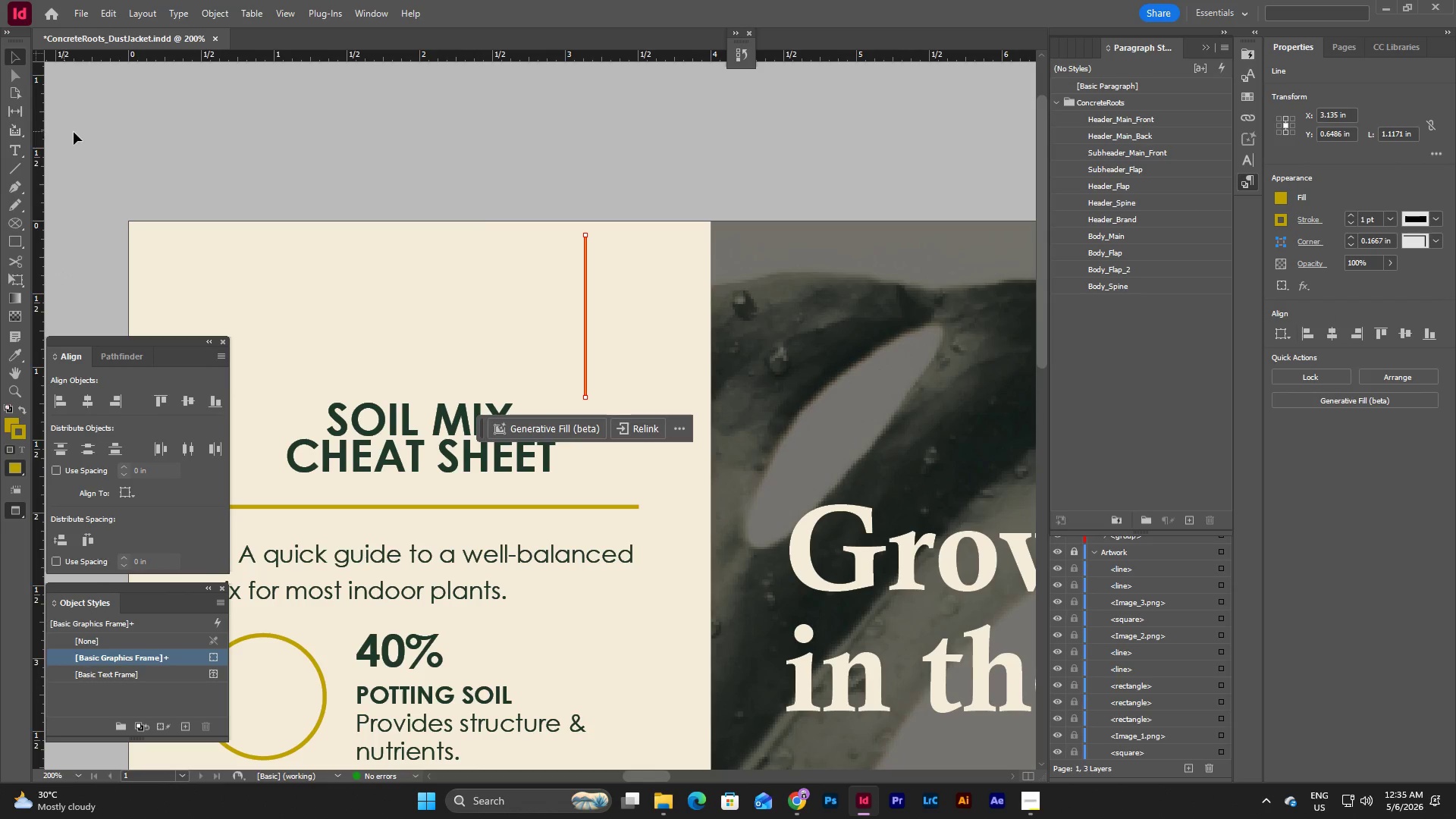 
key(V)
 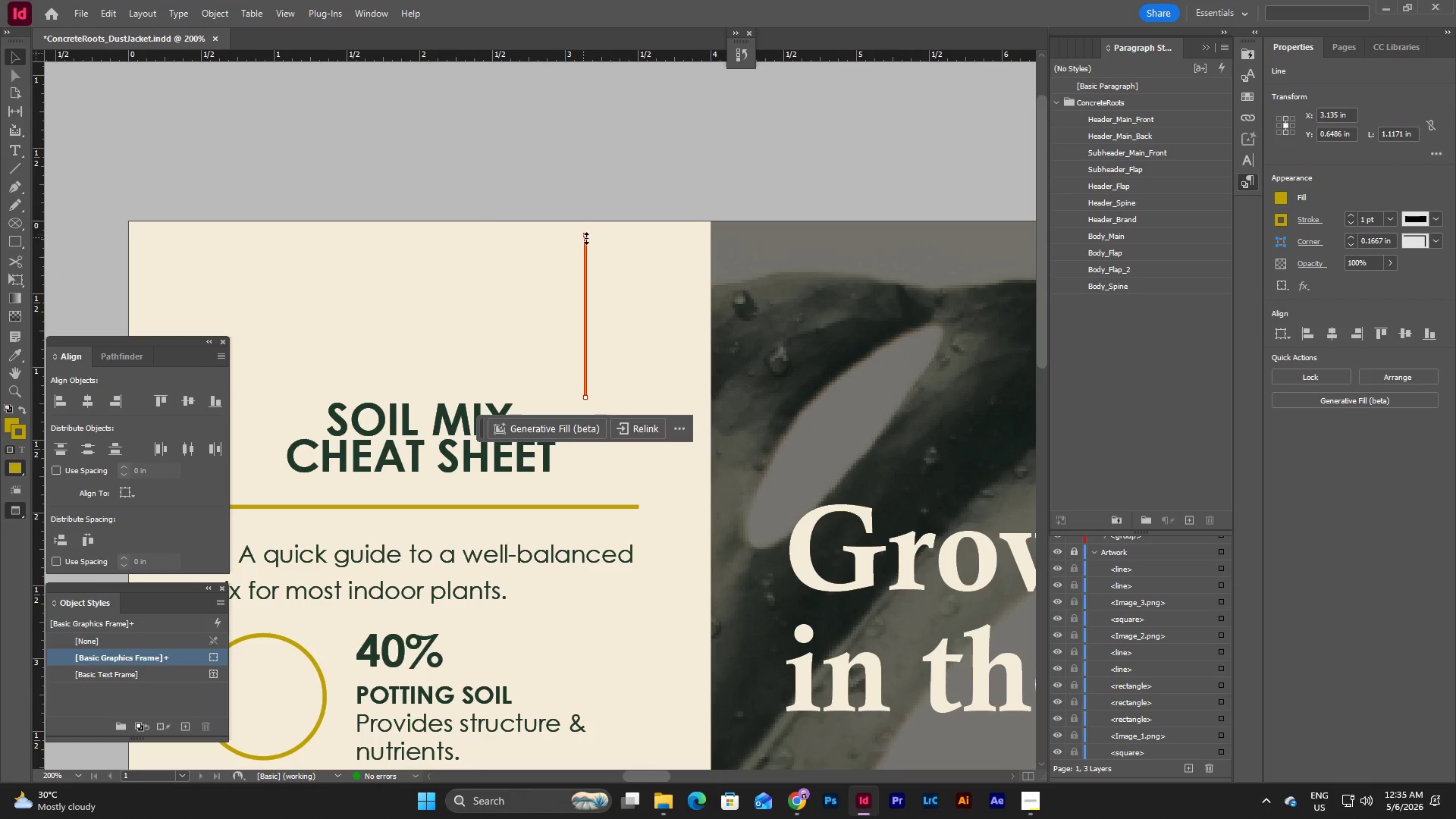 
left_click_drag(start_coordinate=[586, 237], to_coordinate=[587, 220])
 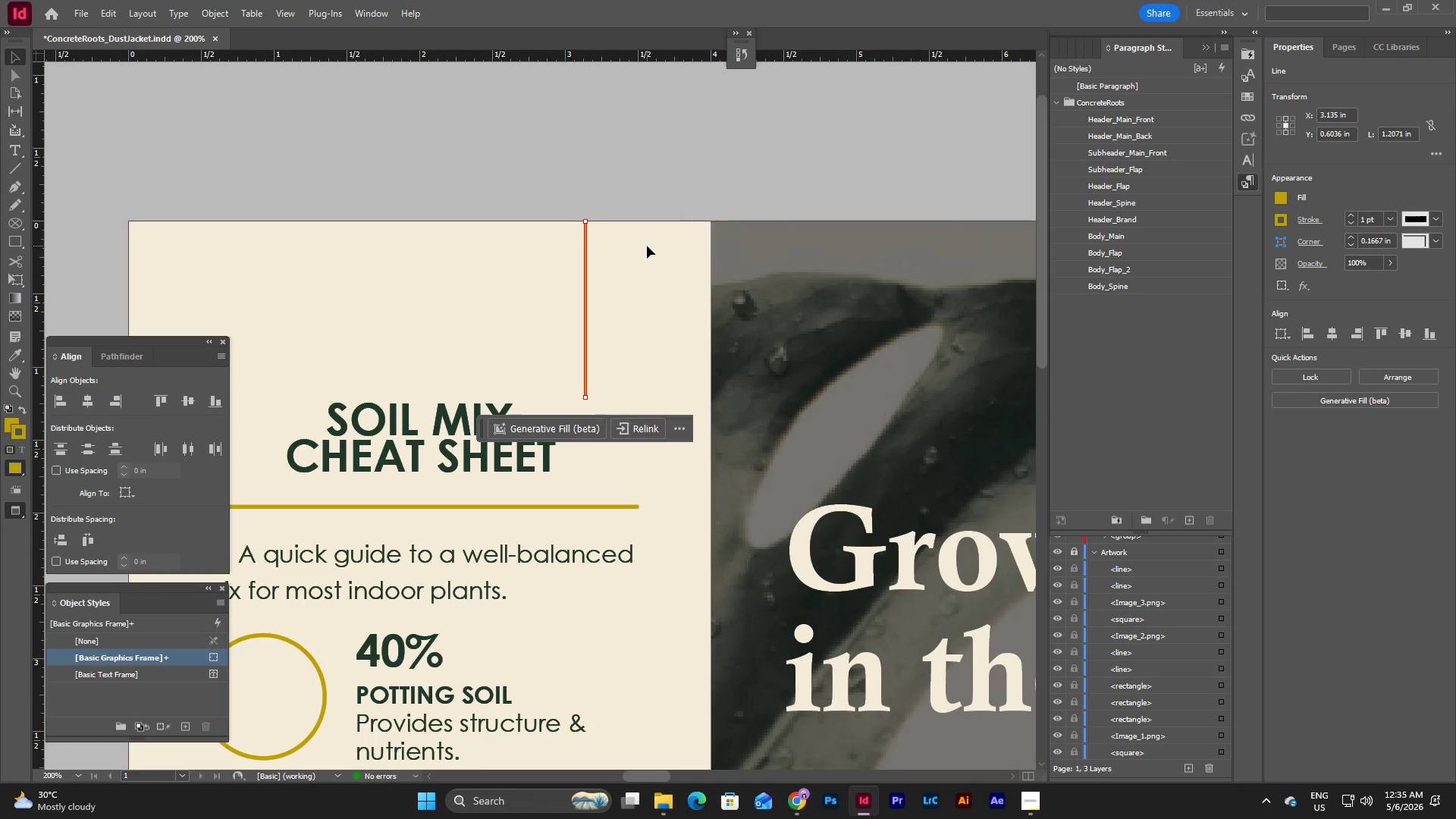 
scroll: coordinate [647, 246], scroll_direction: down, amount: 5.0
 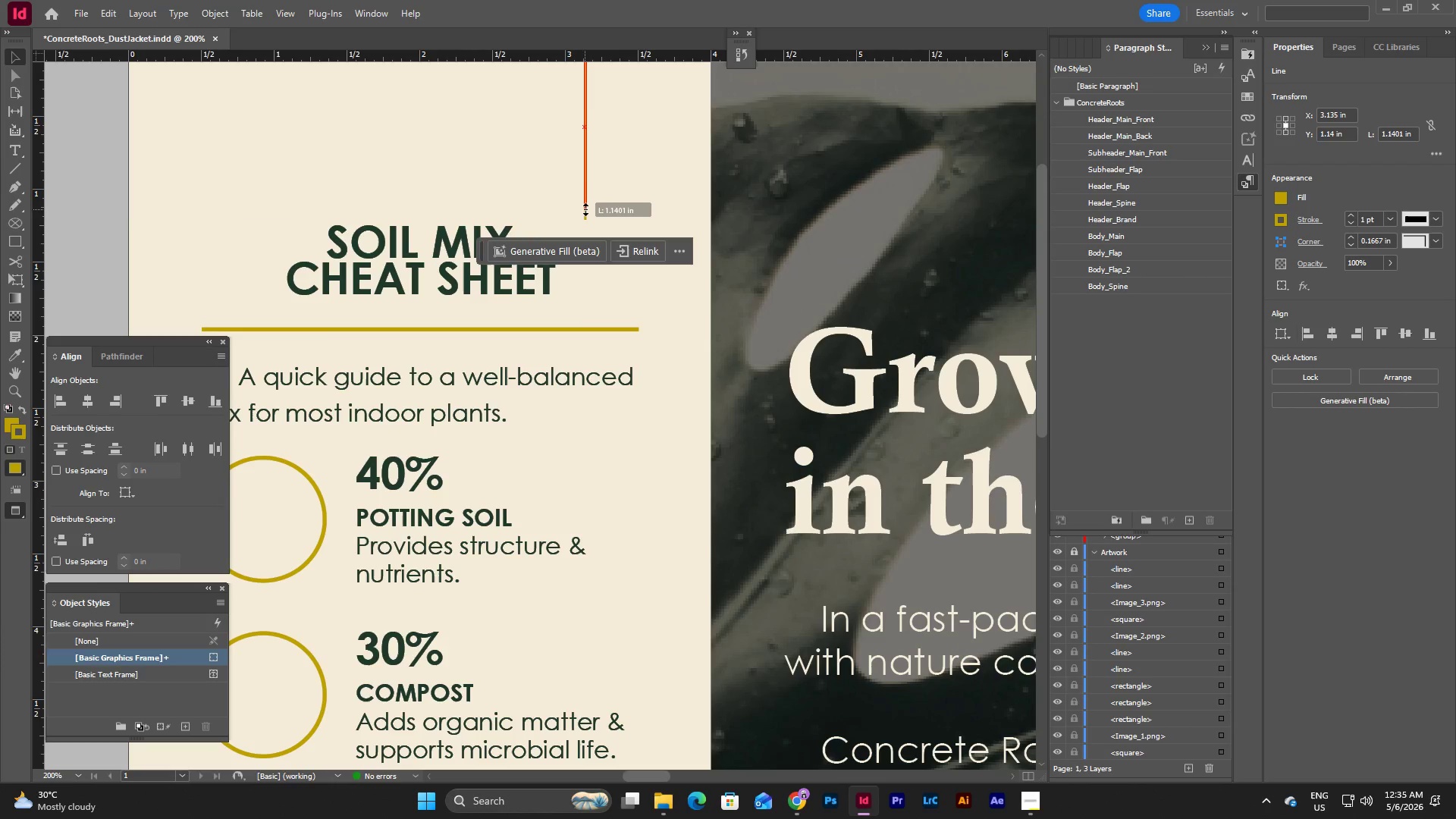 
left_click([585, 218])
 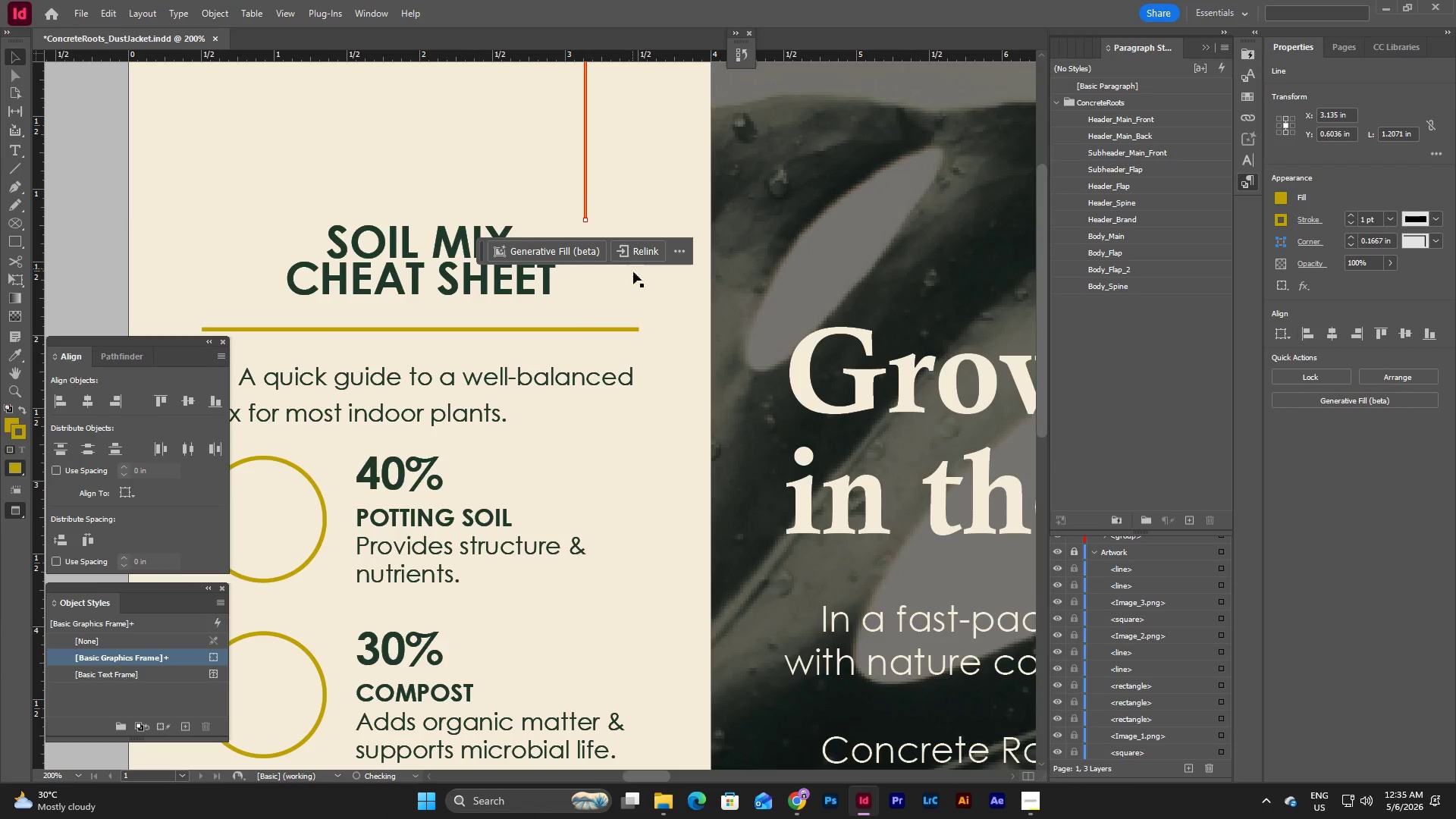 
scroll: coordinate [636, 282], scroll_direction: up, amount: 5.0
 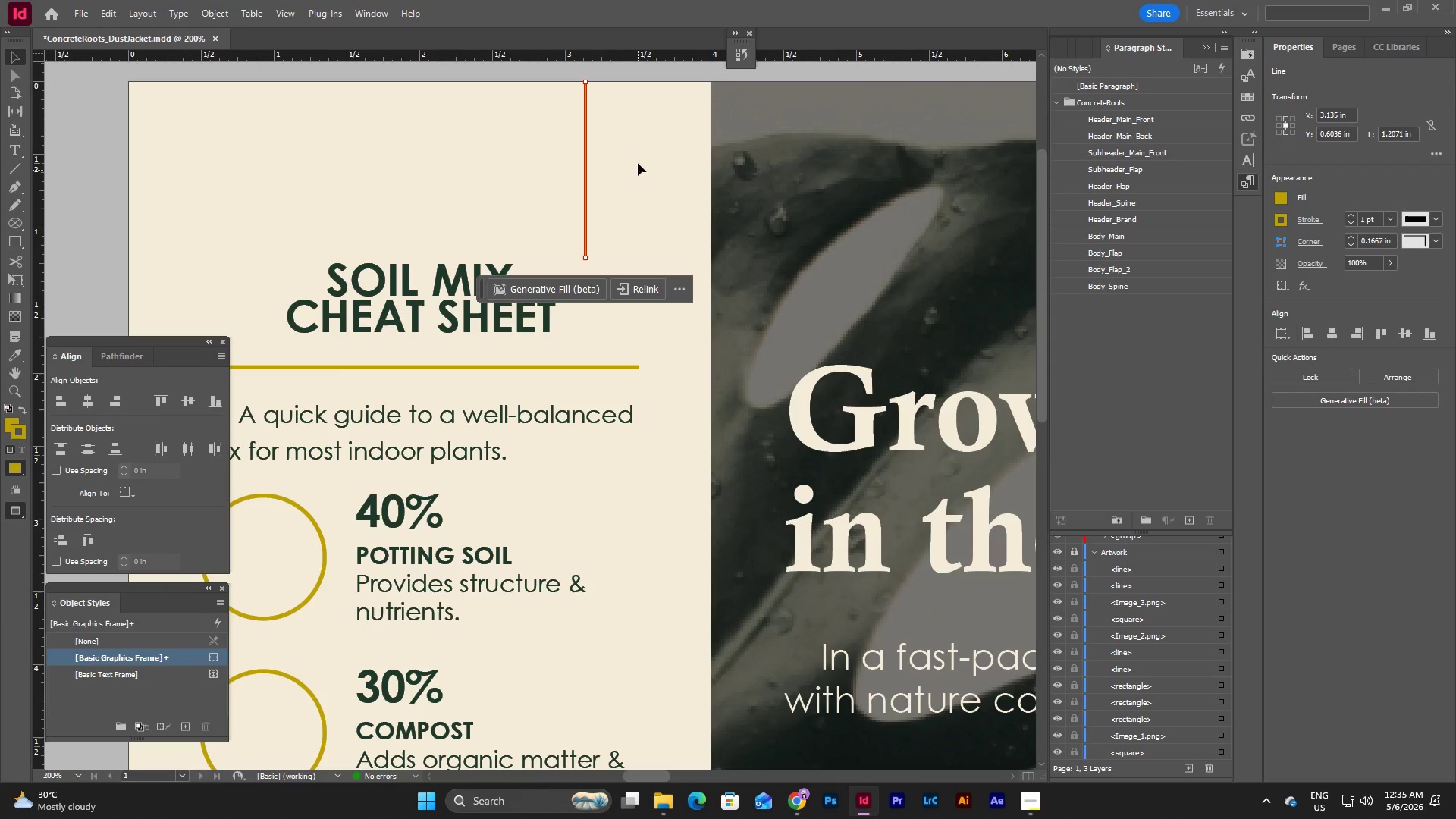 
left_click([638, 162])
 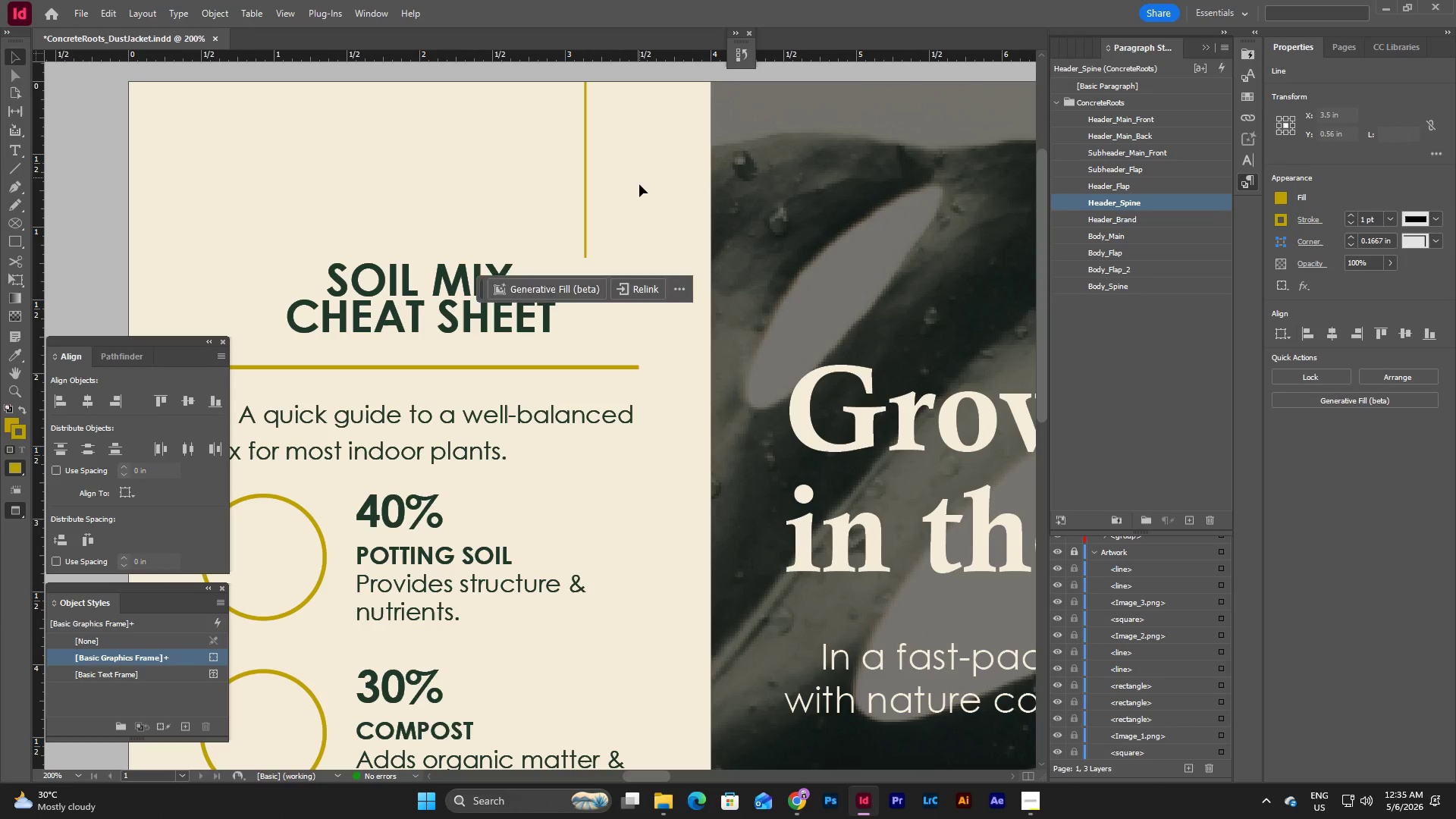 
left_click_drag(start_coordinate=[639, 186], to_coordinate=[548, 136])
 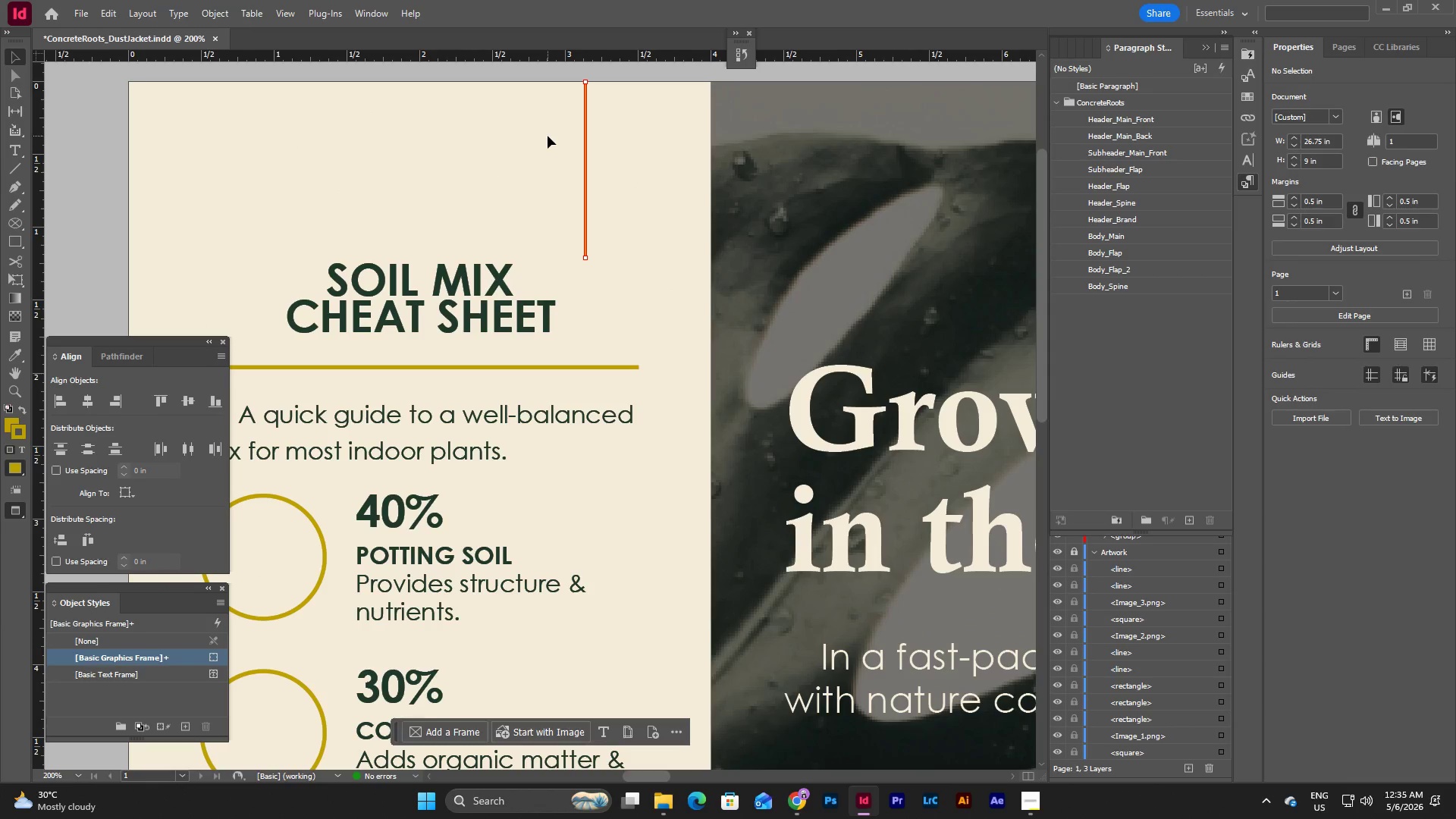 
key(Control+C)
 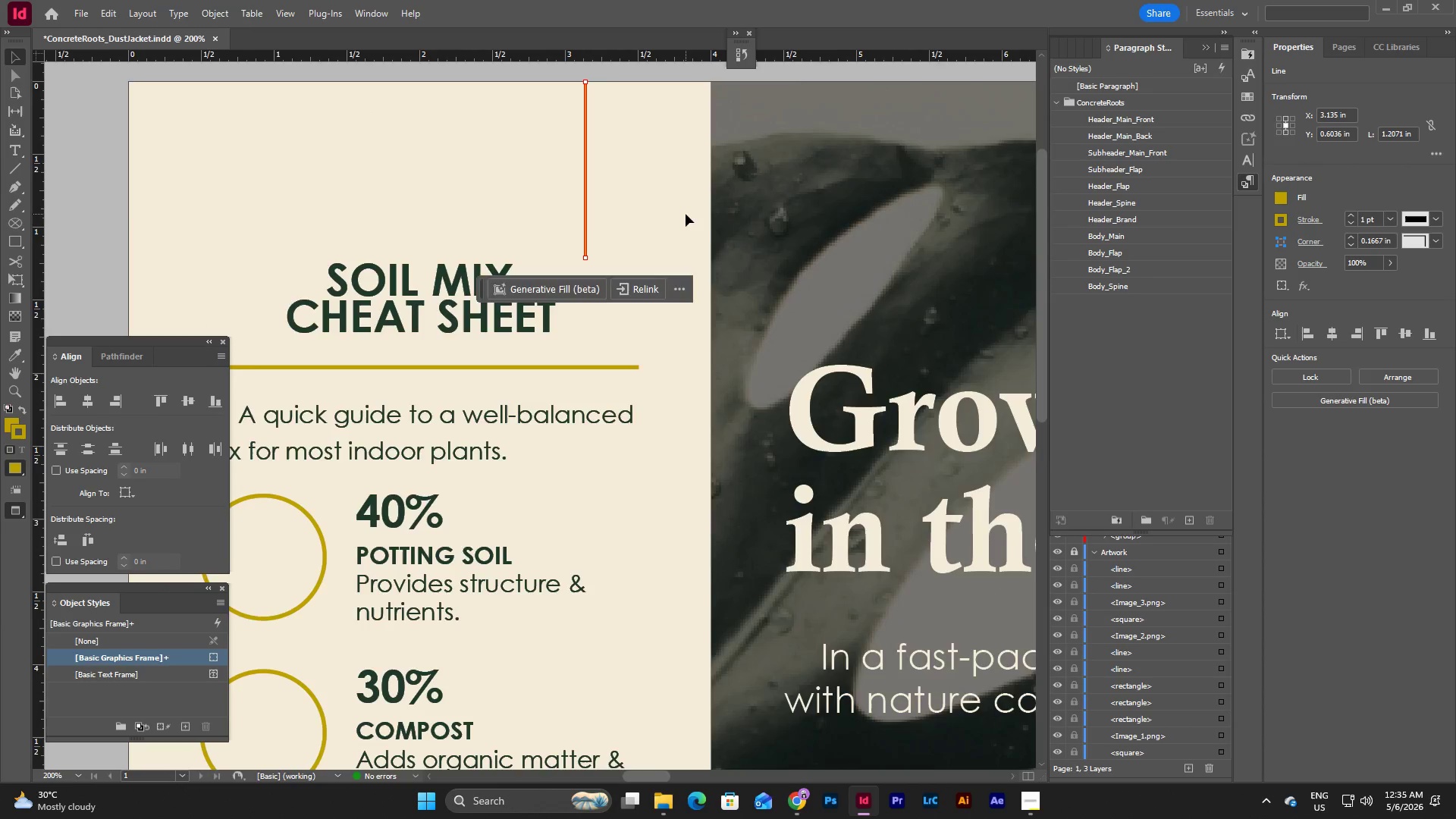 
scroll: coordinate [686, 214], scroll_direction: down, amount: 16.0
 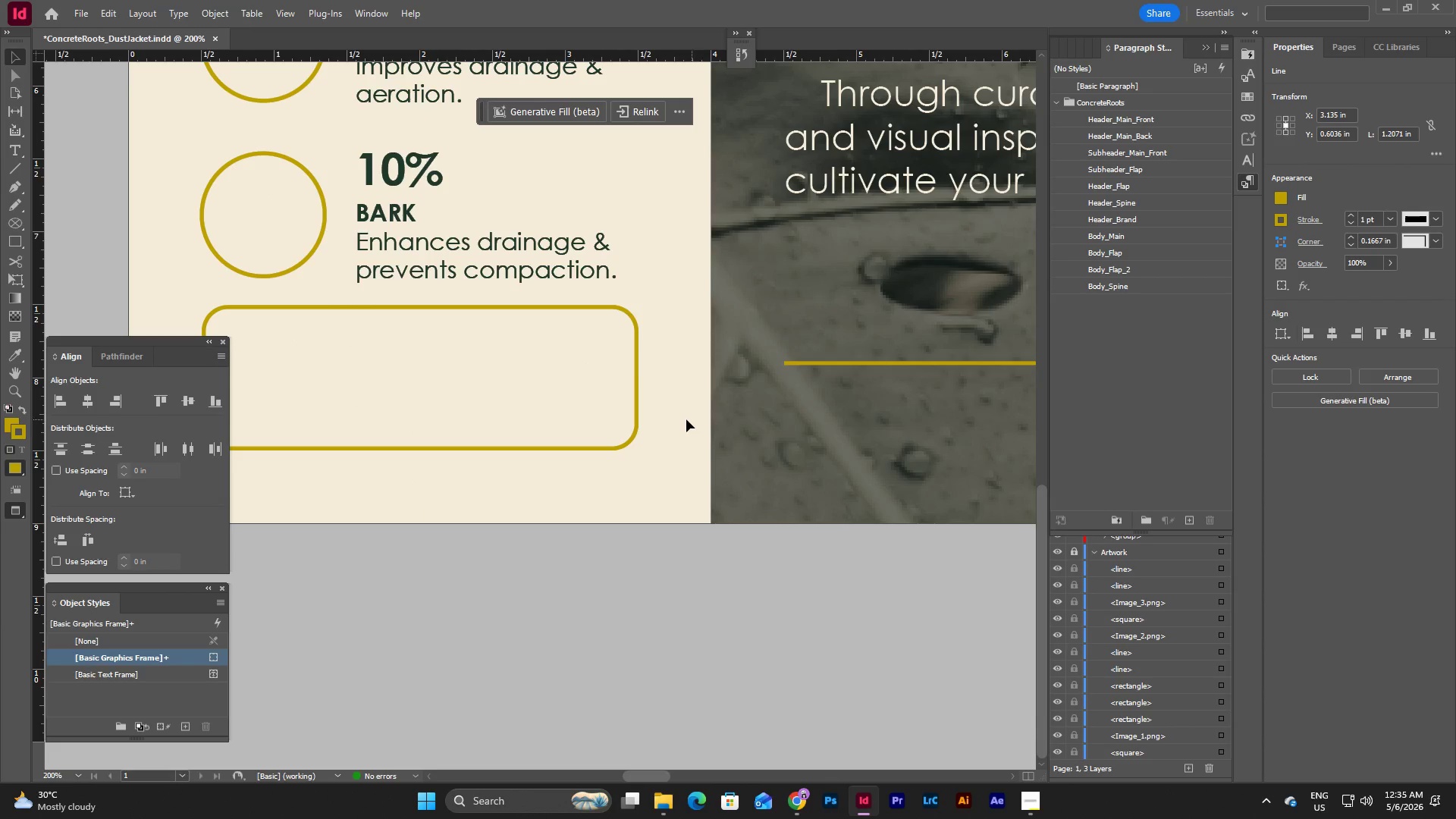 
left_click([686, 419])
 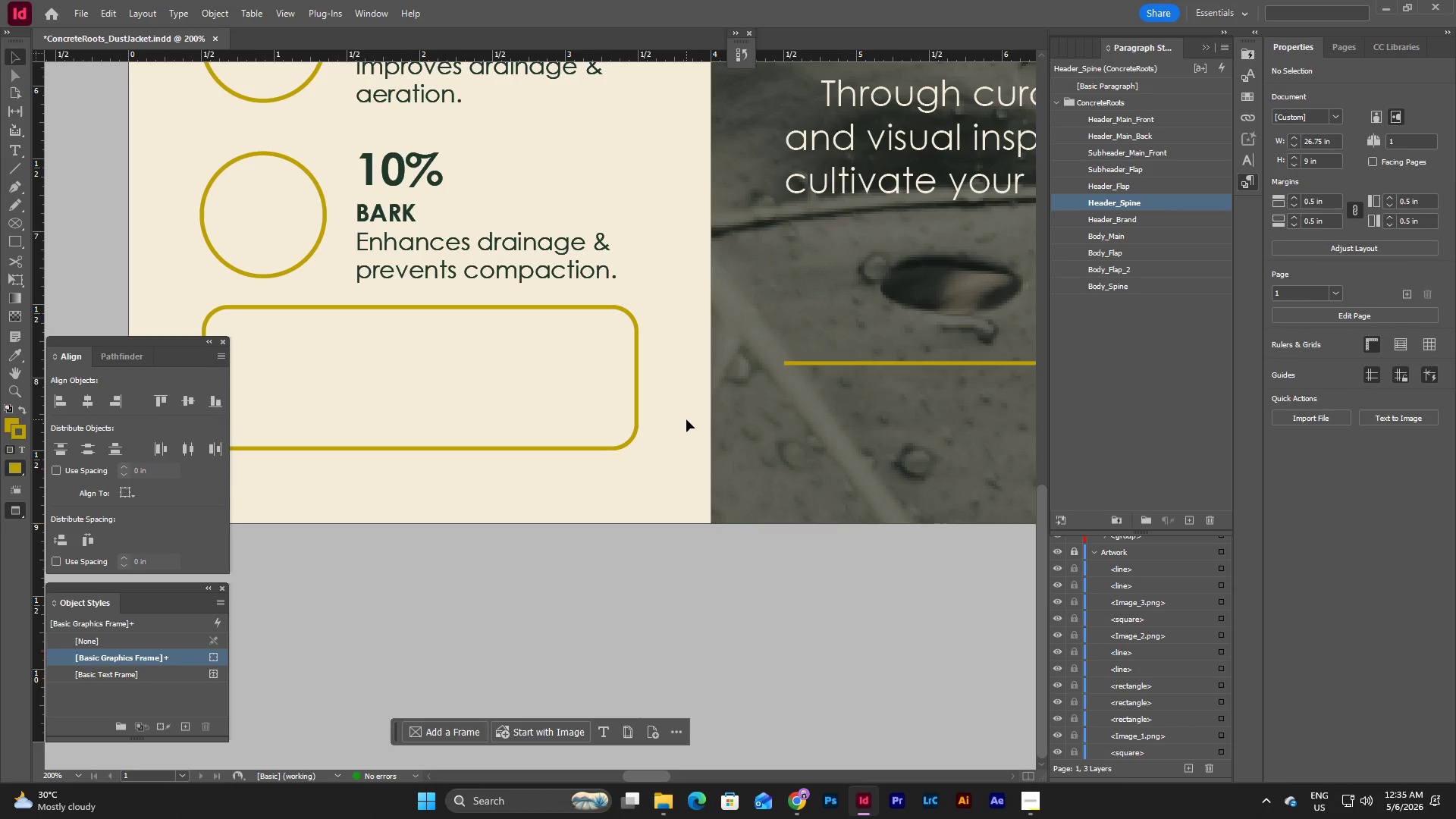 
key(Control+V)
 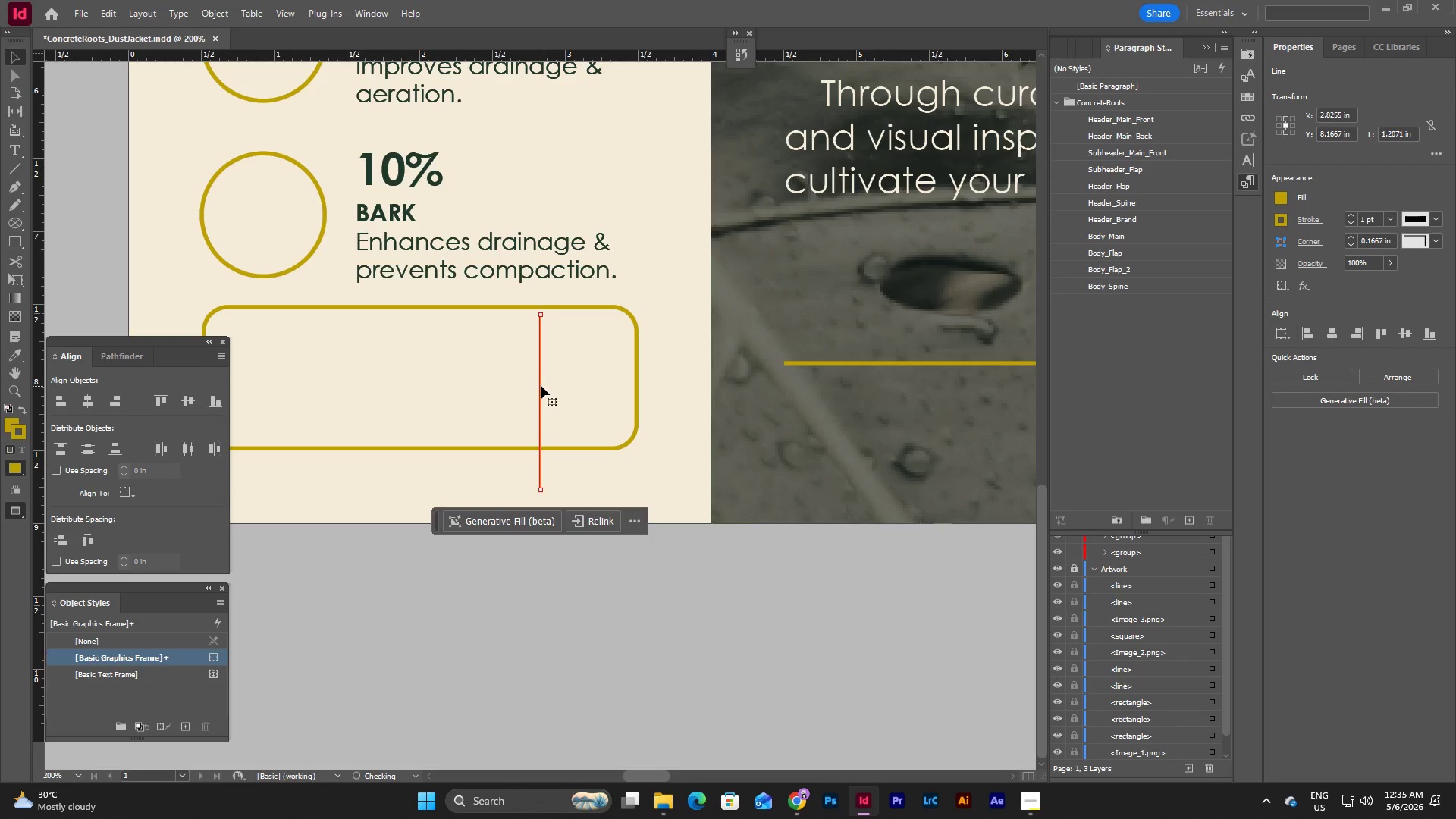 
left_click_drag(start_coordinate=[541, 386], to_coordinate=[668, 419])
 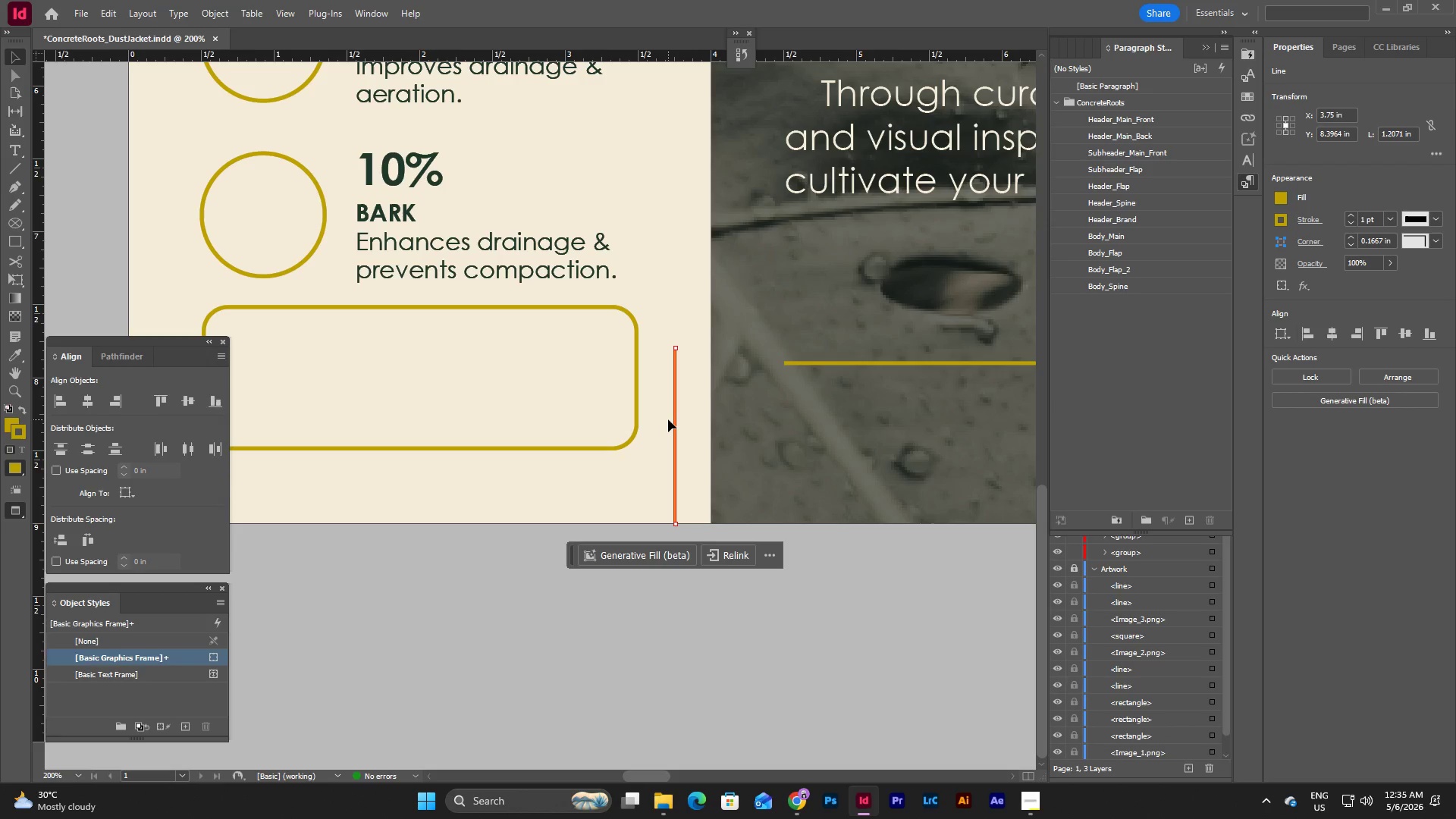 
wait(5.34)
 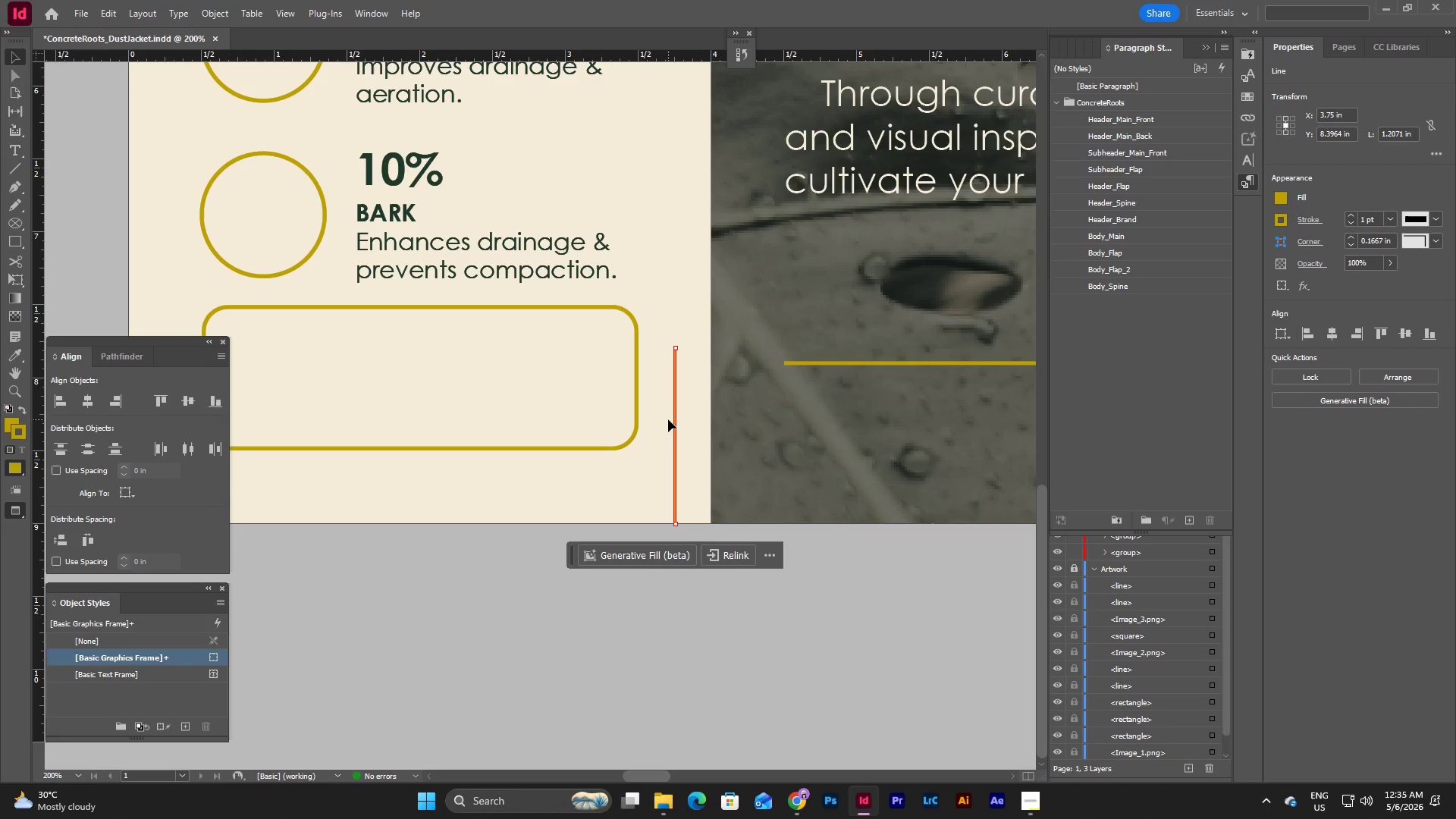 
left_click([600, 445])
 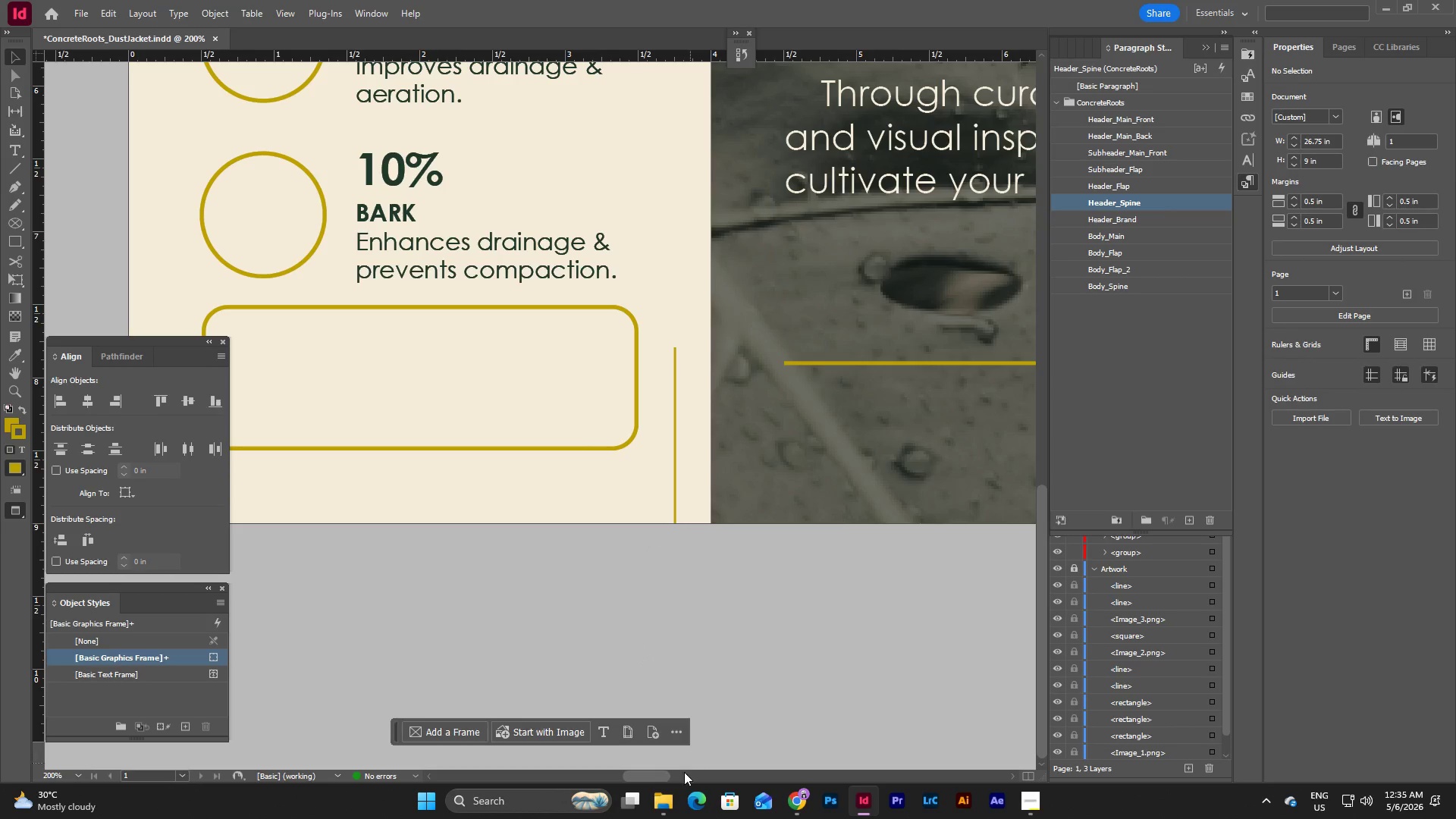 
left_click_drag(start_coordinate=[659, 778], to_coordinate=[650, 778])
 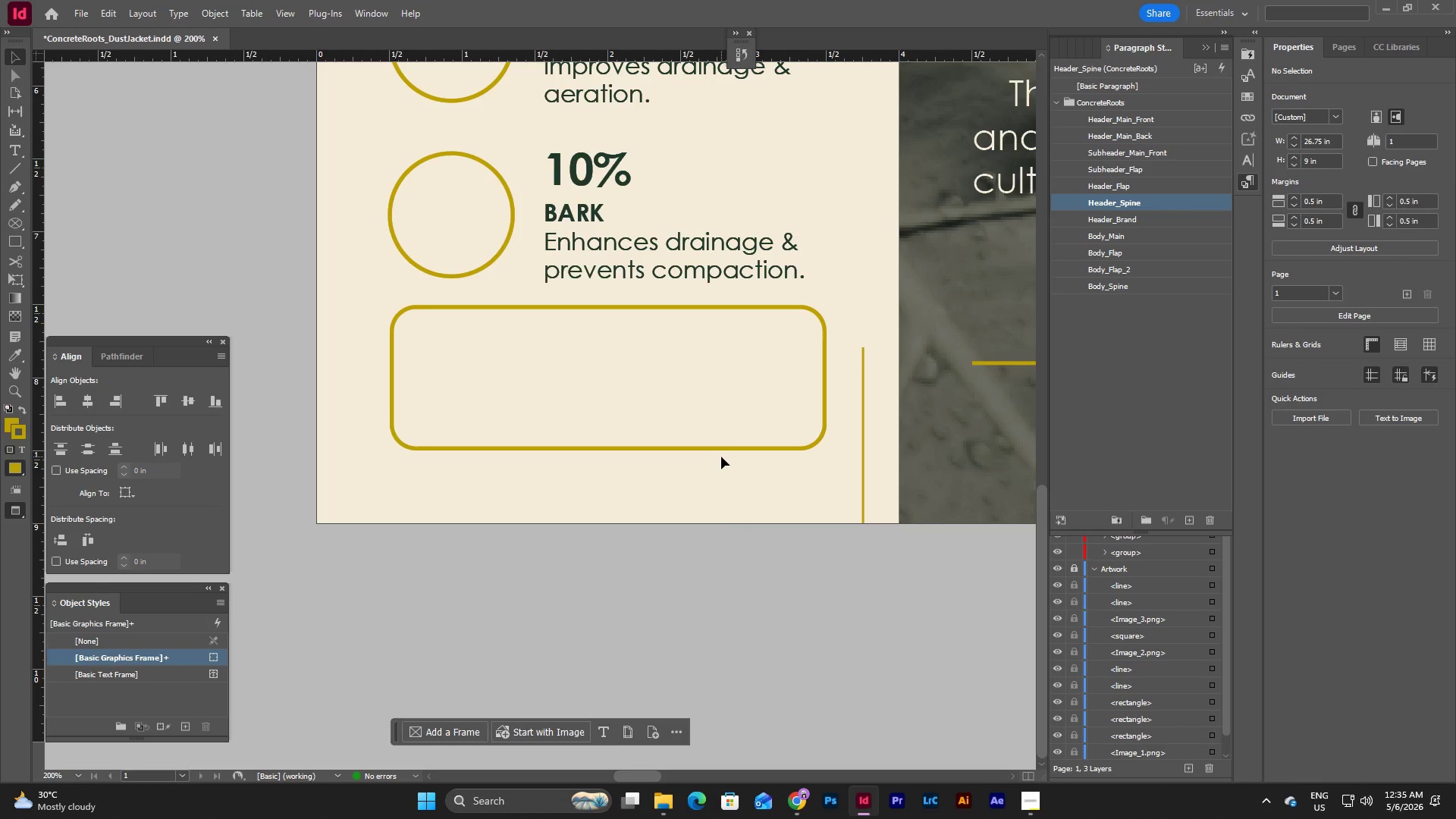 
left_click([721, 449])
 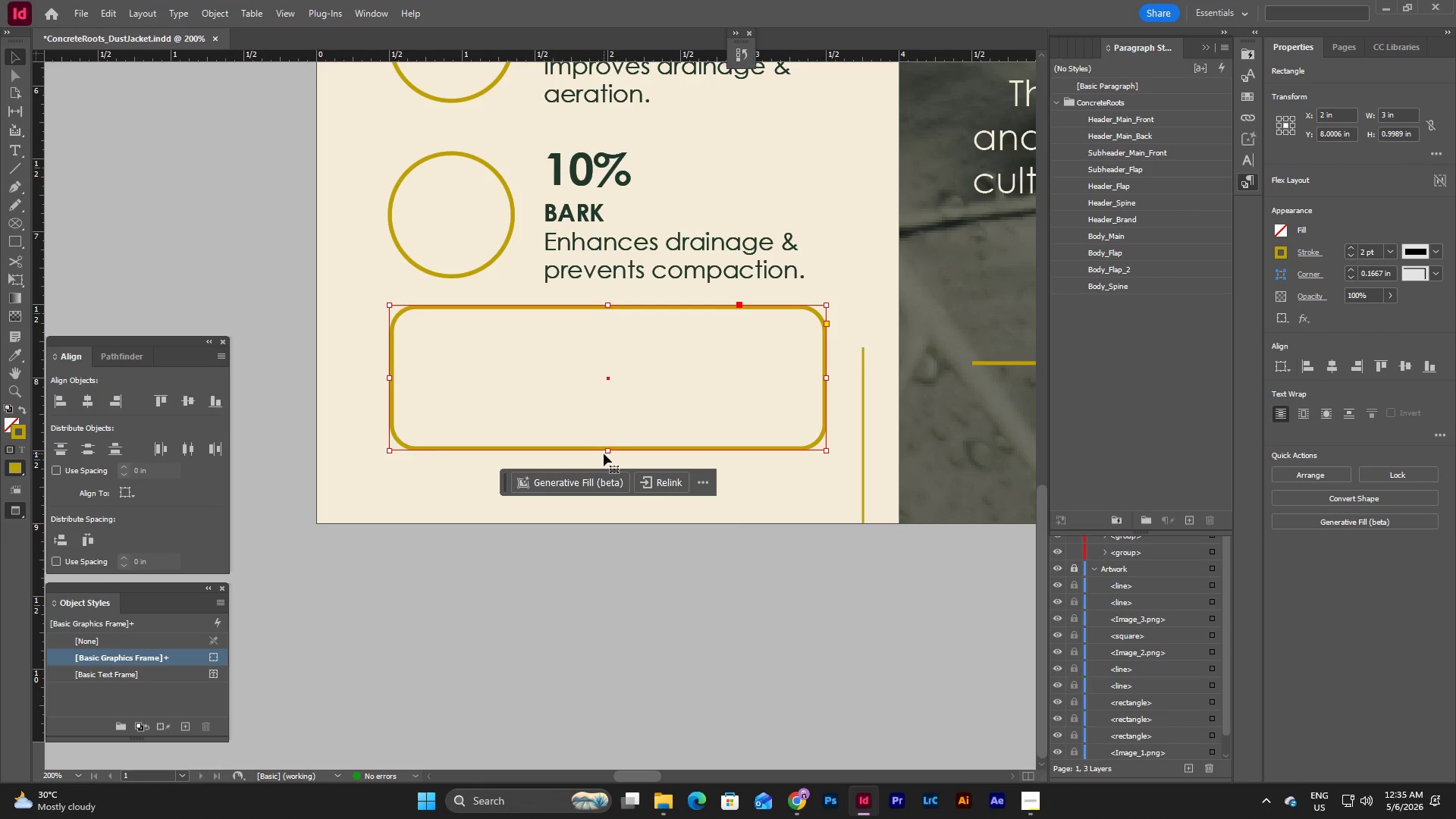 
left_click_drag(start_coordinate=[610, 449], to_coordinate=[626, 345])
 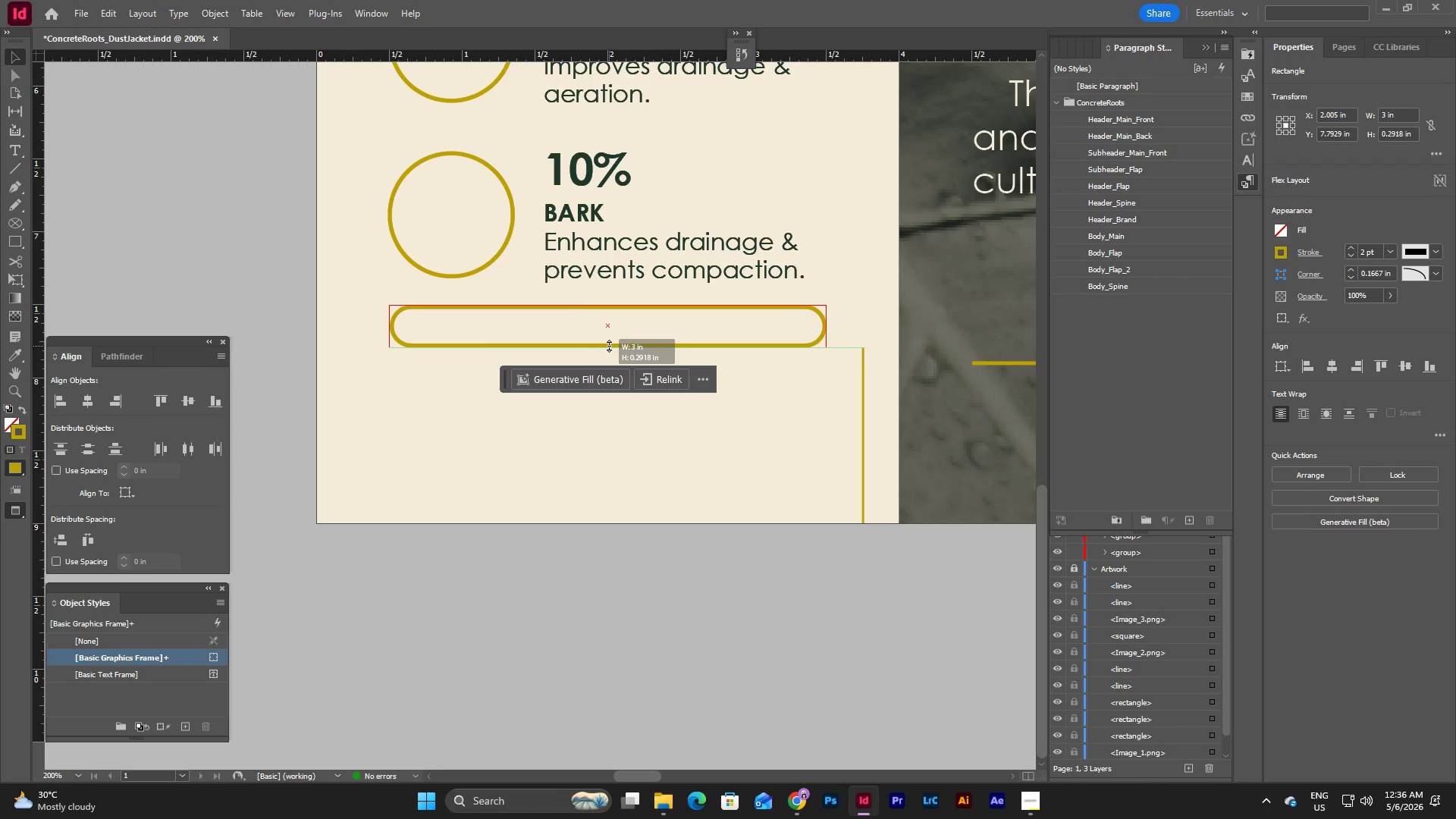 
wait(7.55)
 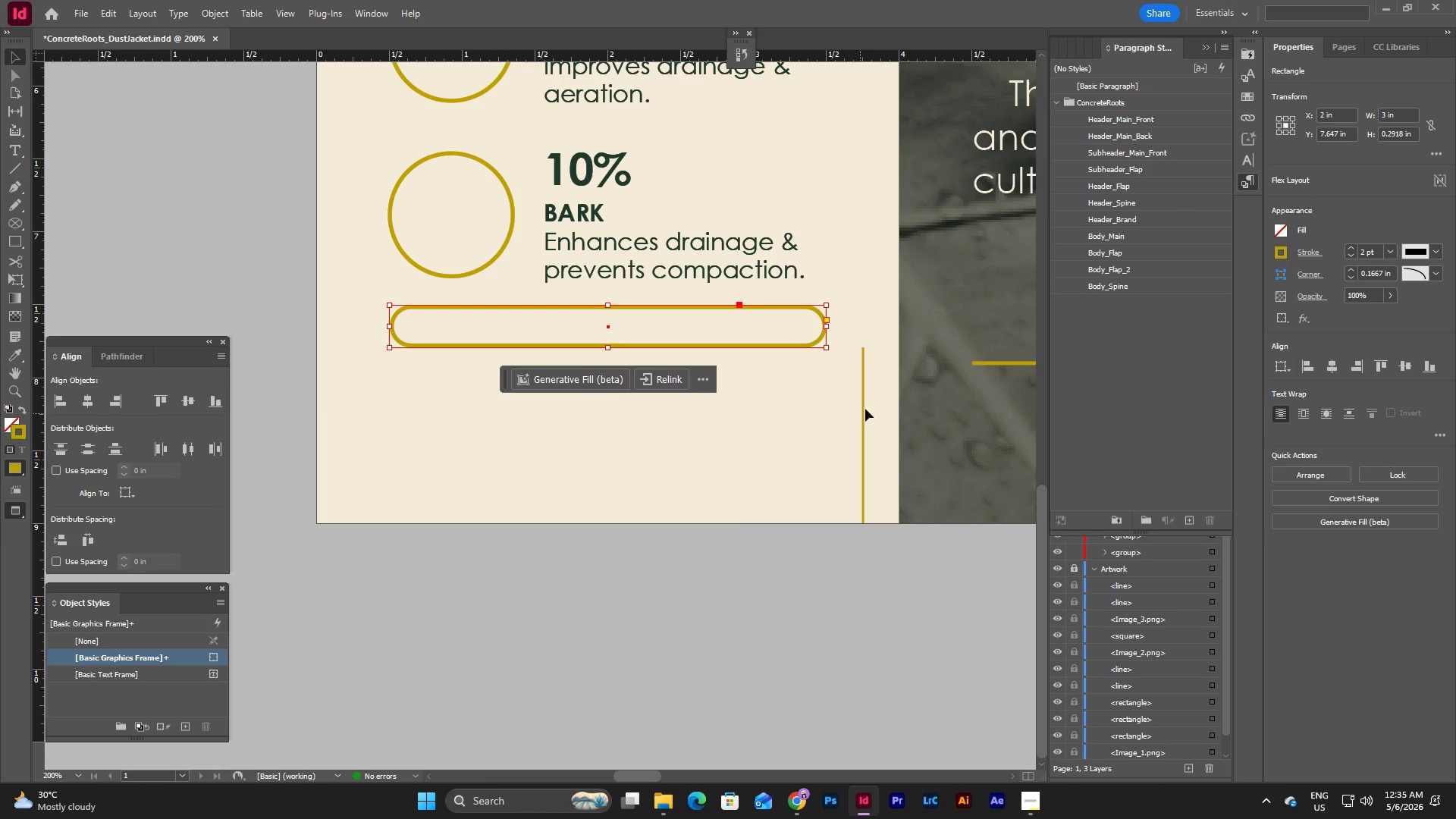 
left_click([864, 421])
 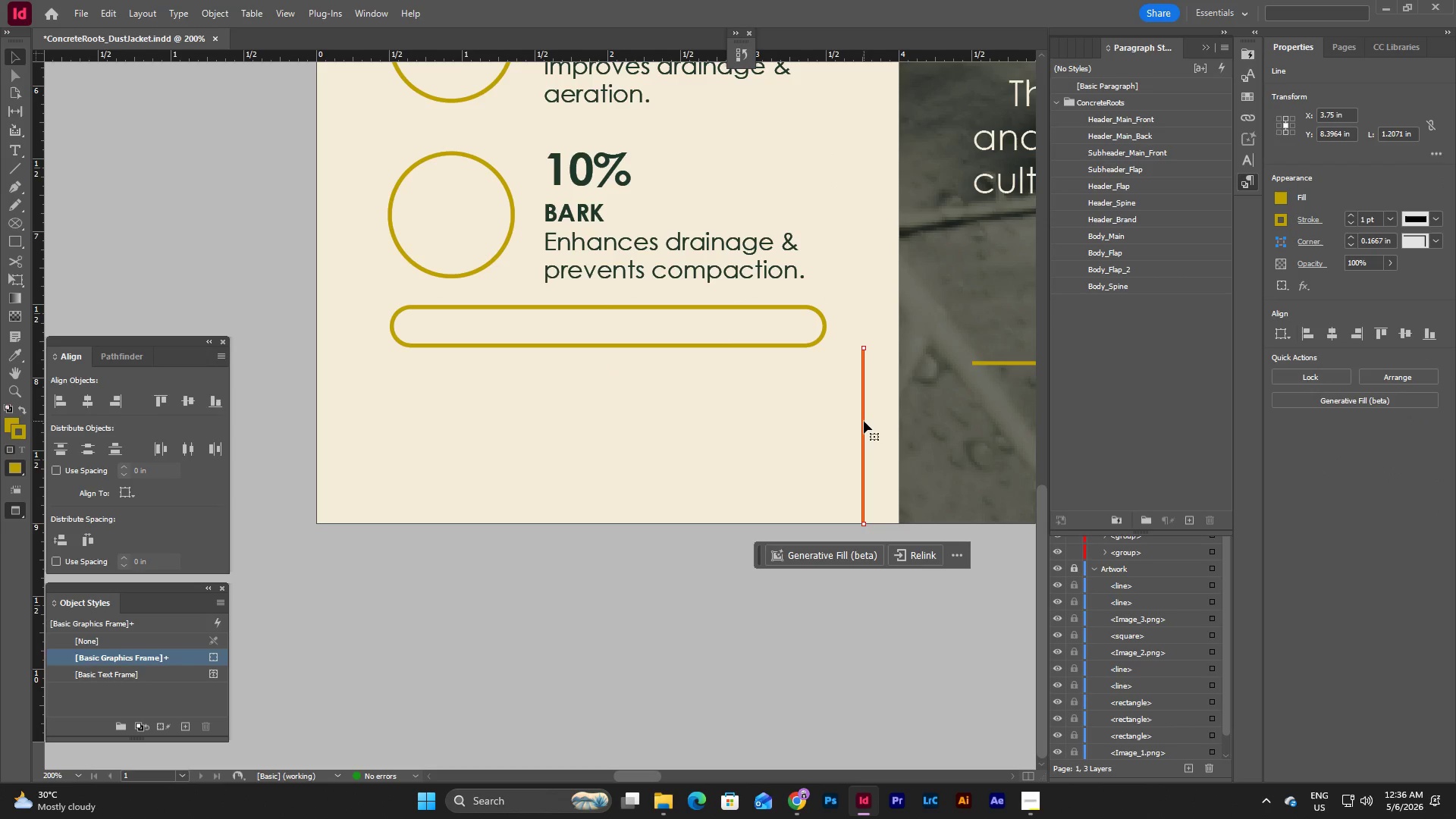 
key(Backspace)
 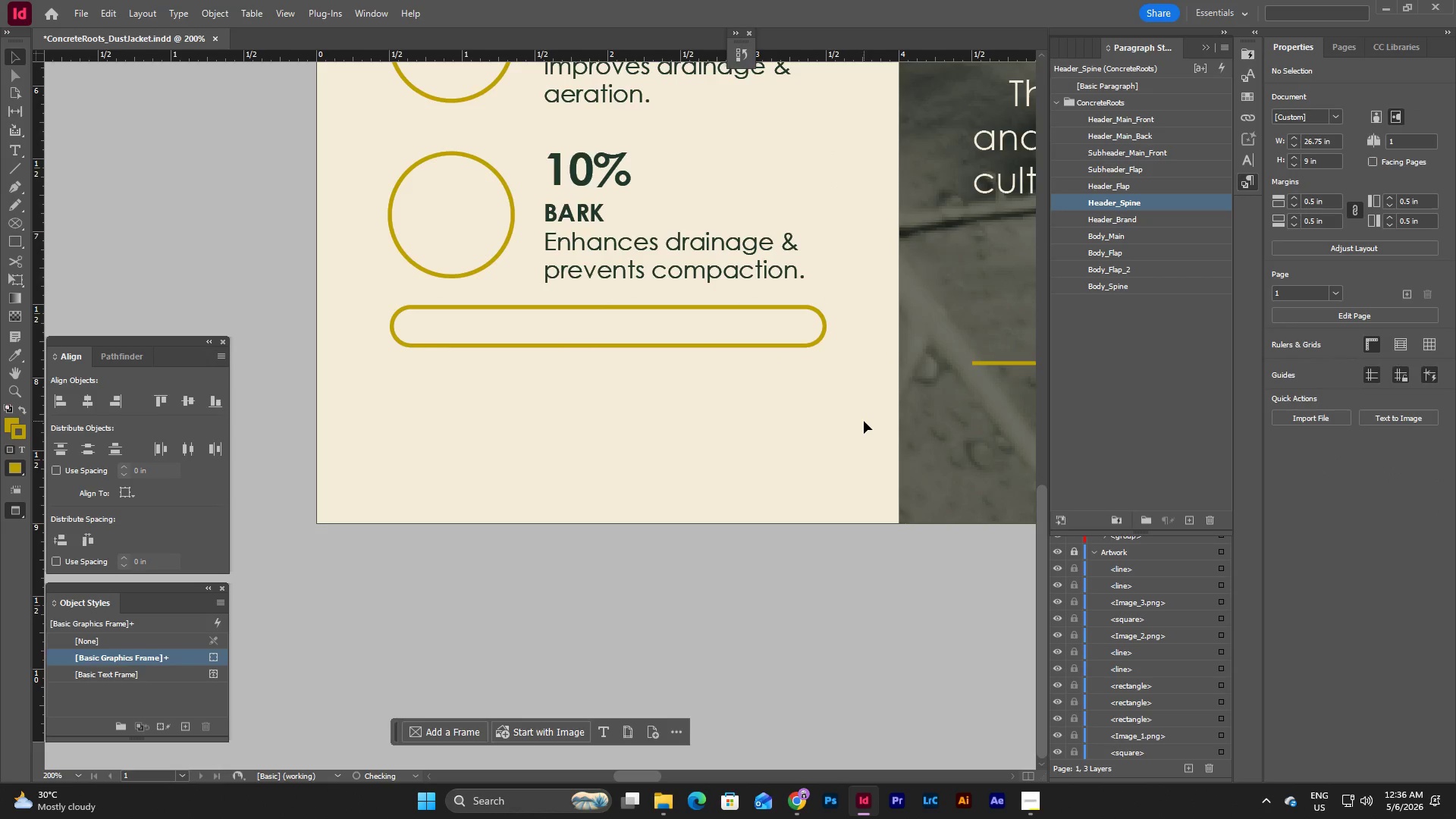 
scroll: coordinate [864, 421], scroll_direction: up, amount: 17.0
 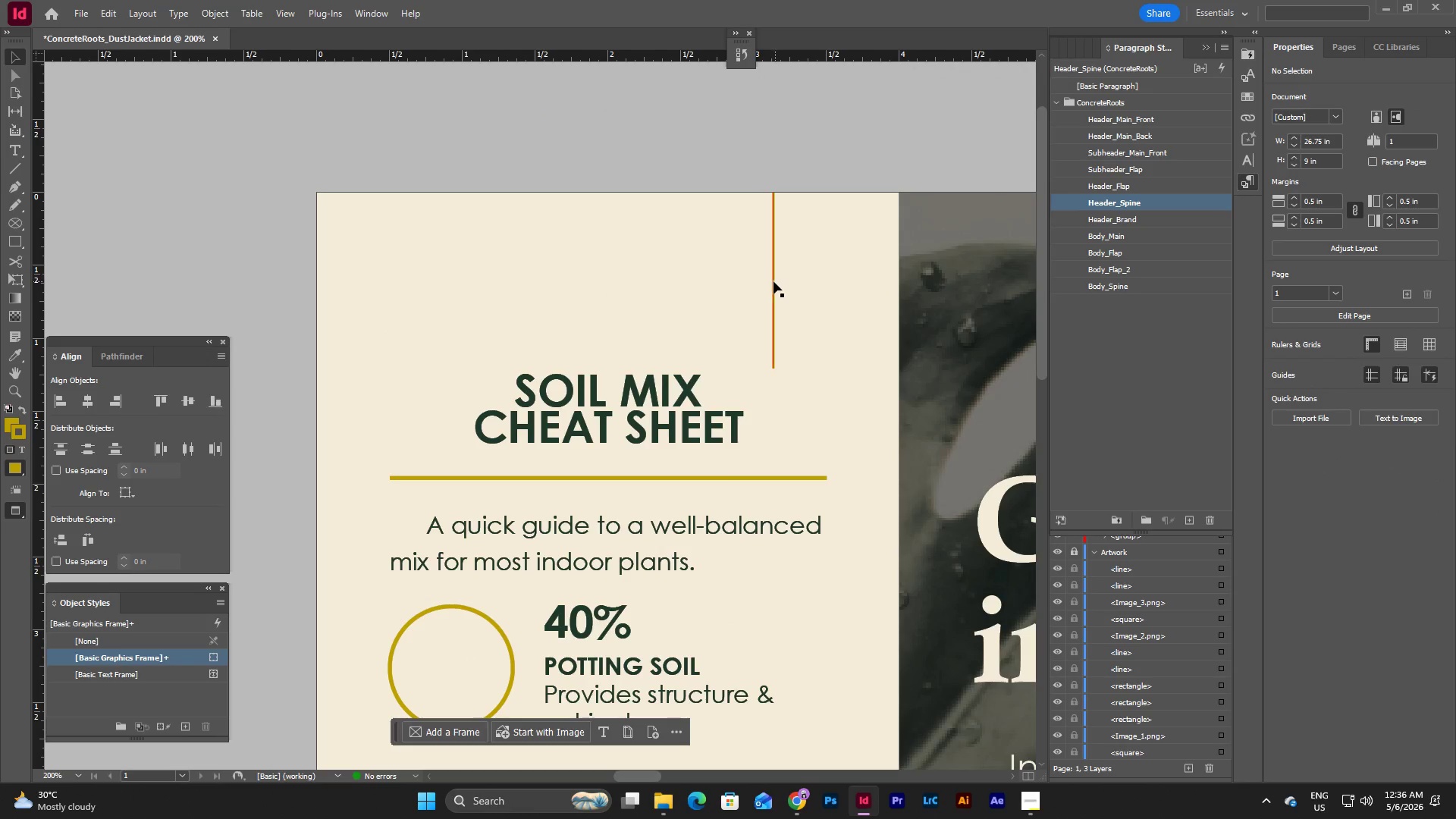 
left_click([773, 281])
 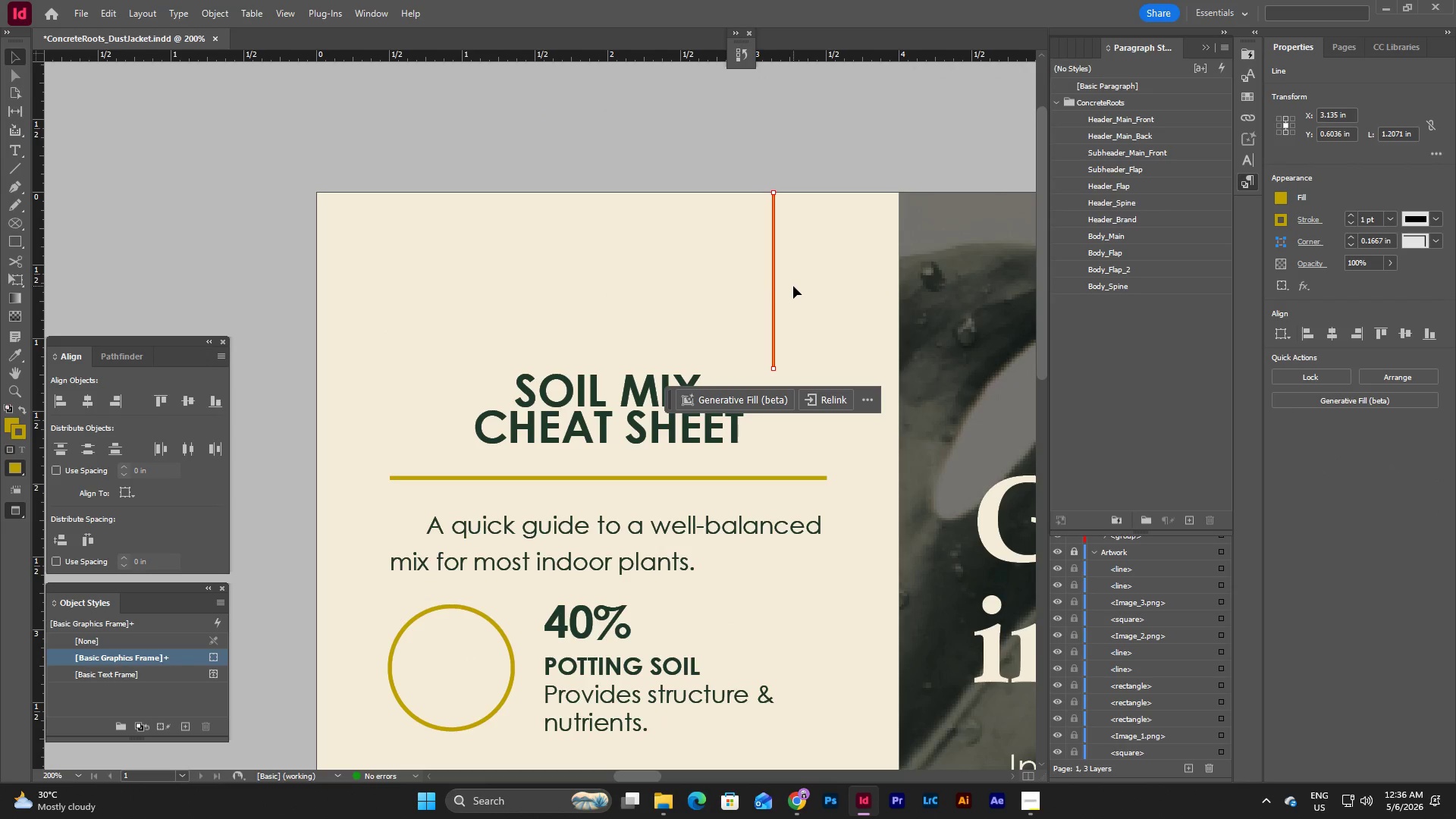 
key(Backspace)
 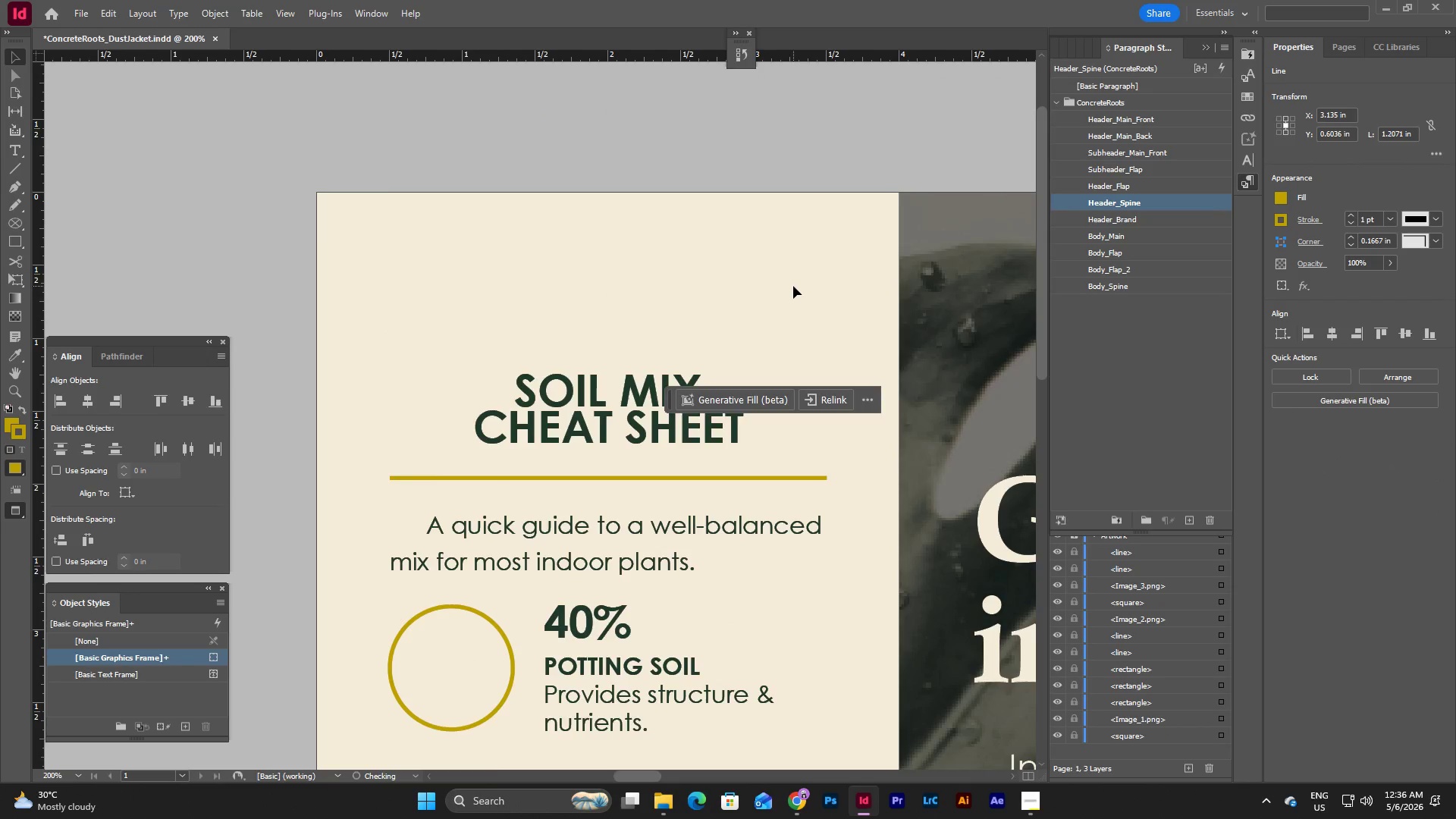 
scroll: coordinate [793, 286], scroll_direction: down, amount: 14.0
 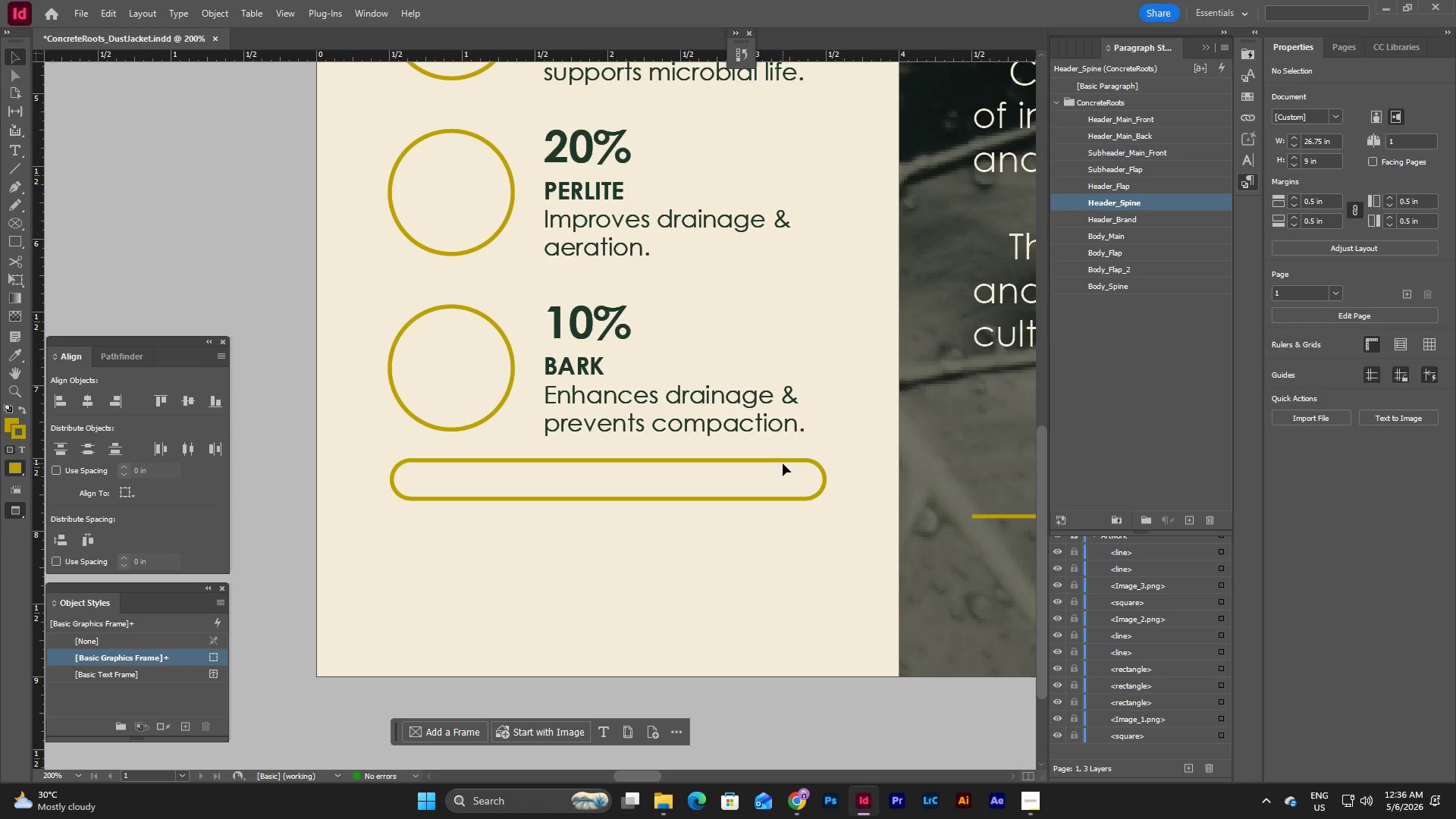 
left_click([782, 460])
 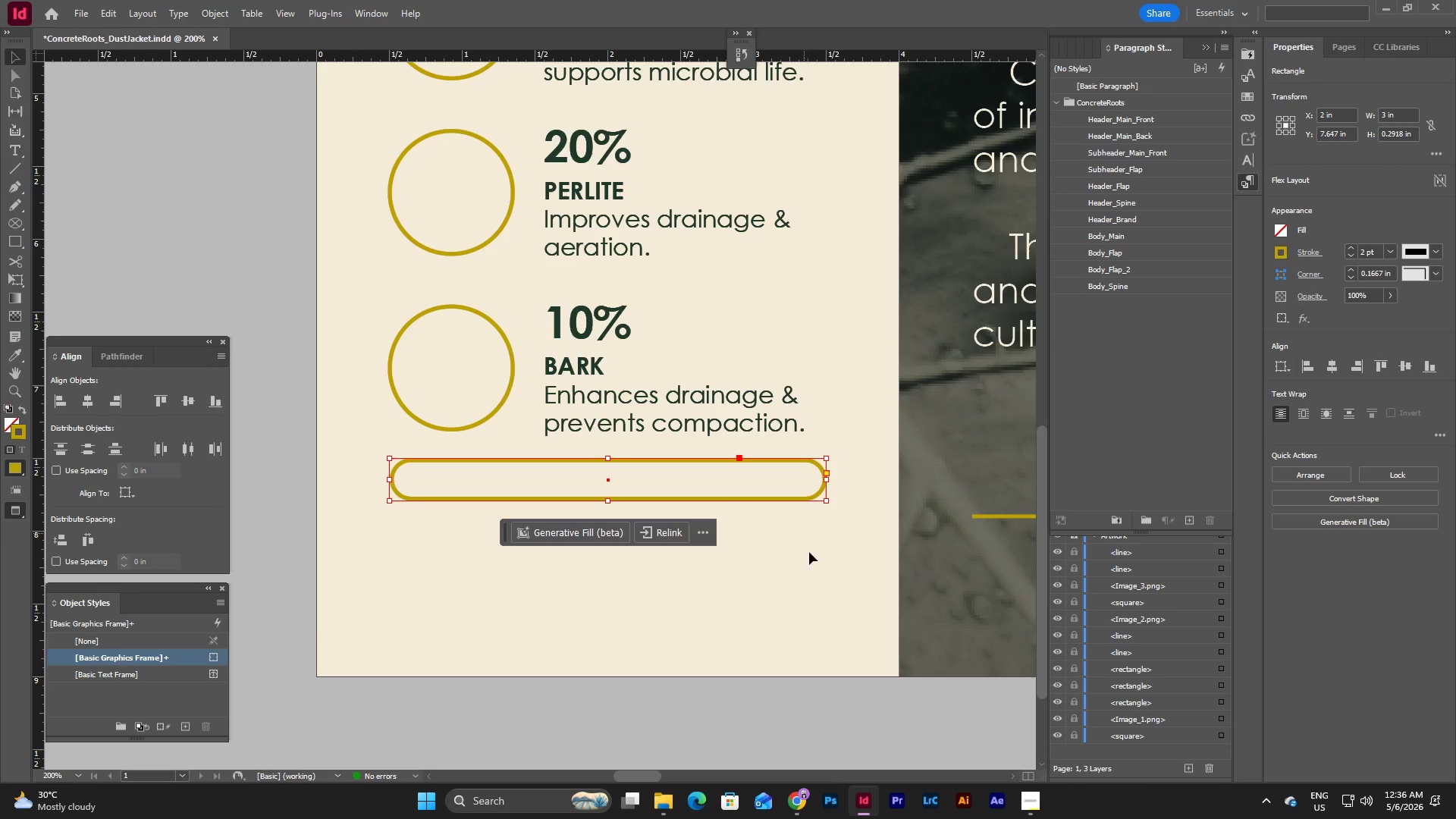 
left_click([811, 575])
 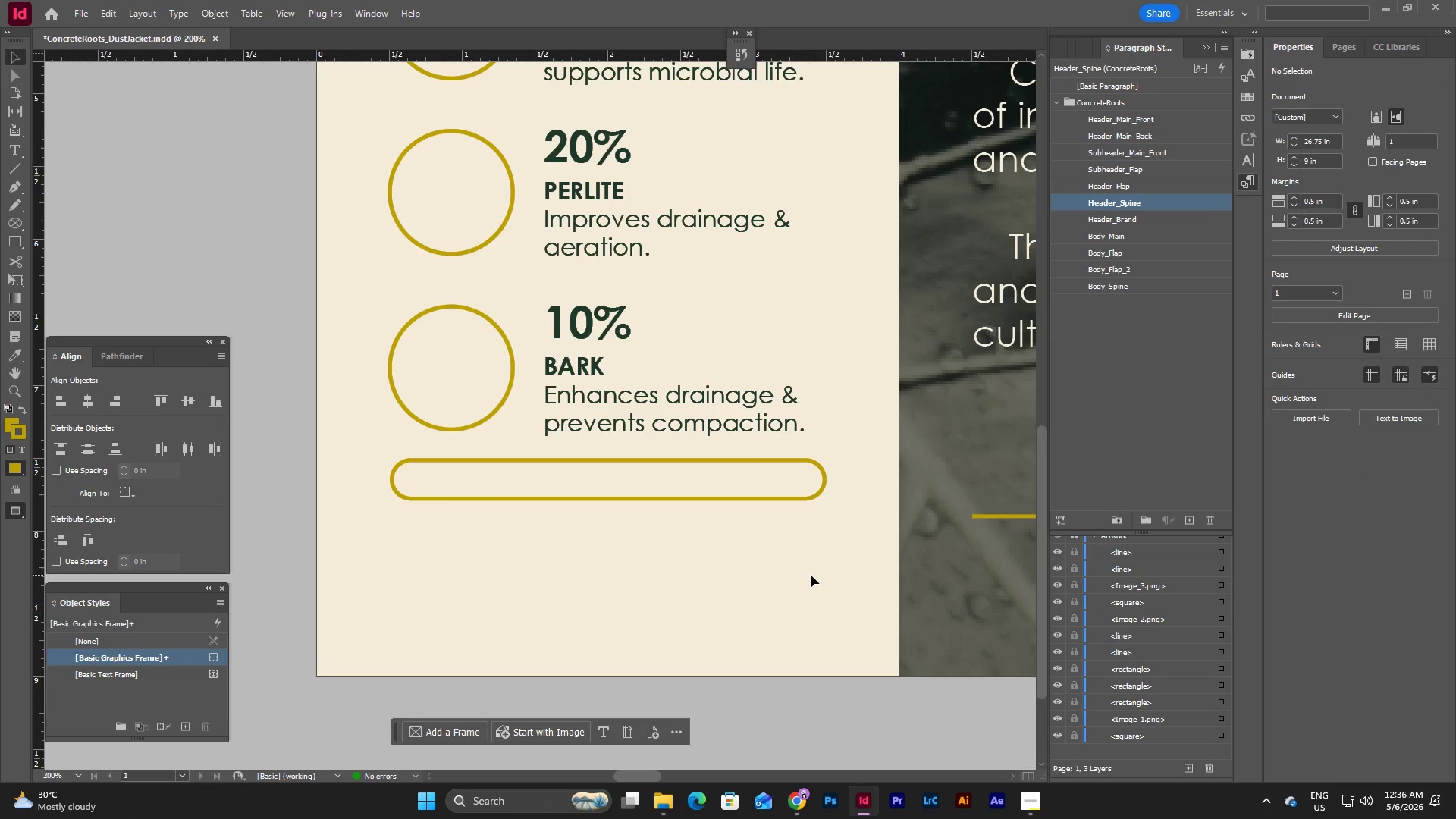 
type(ww)
 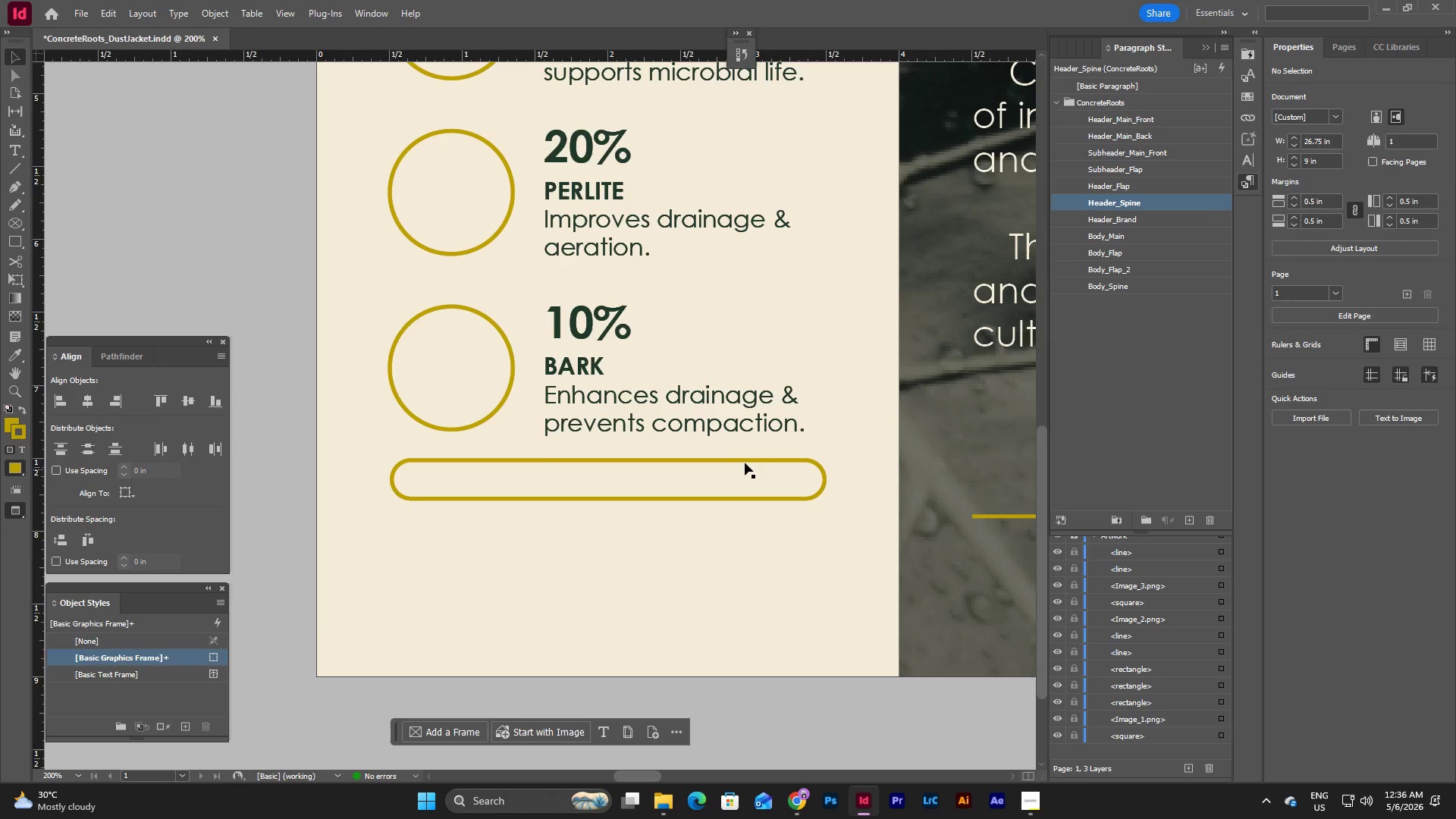 
left_click([745, 460])
 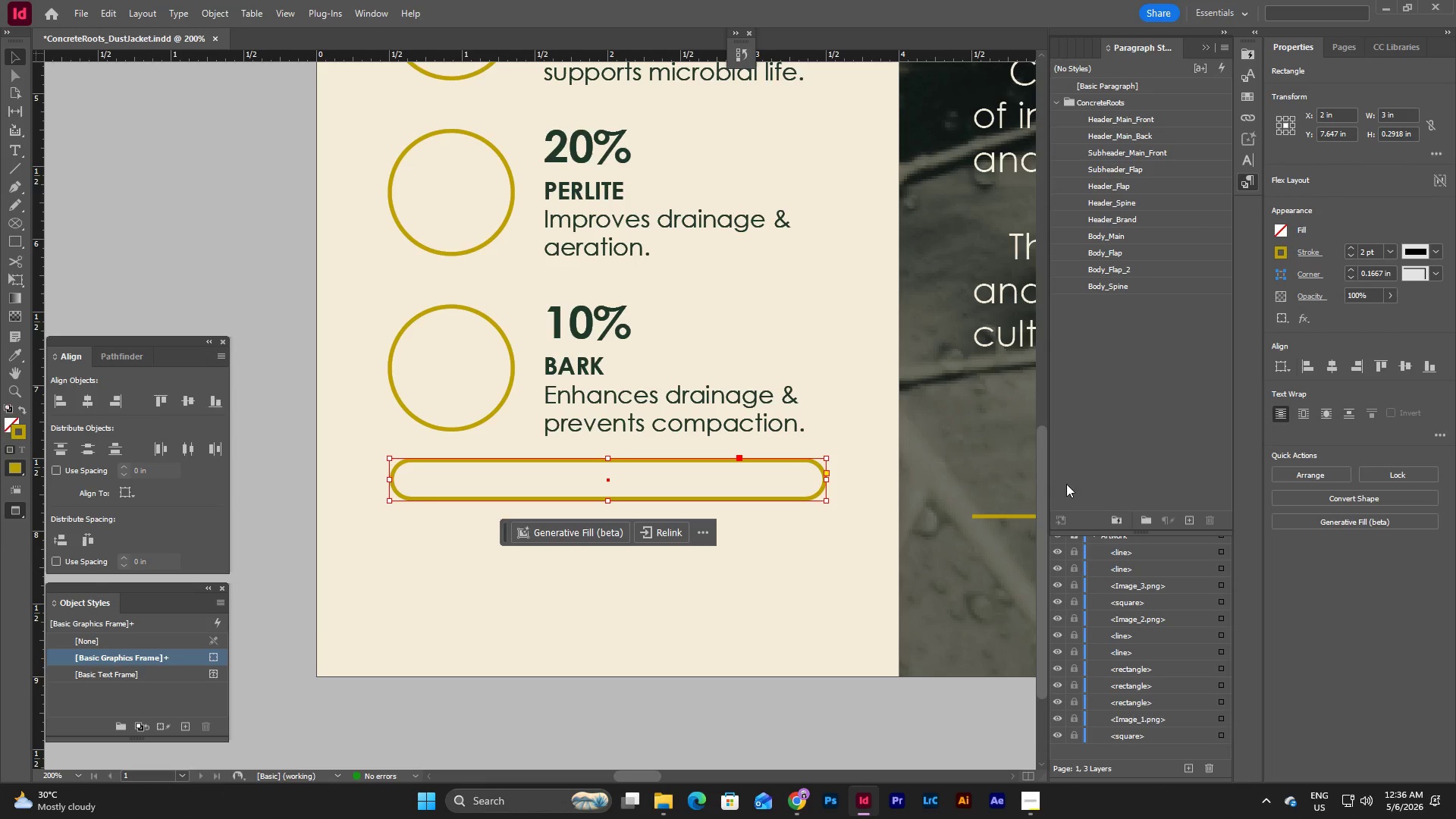 
left_click_drag(start_coordinate=[640, 773], to_coordinate=[781, 742])
 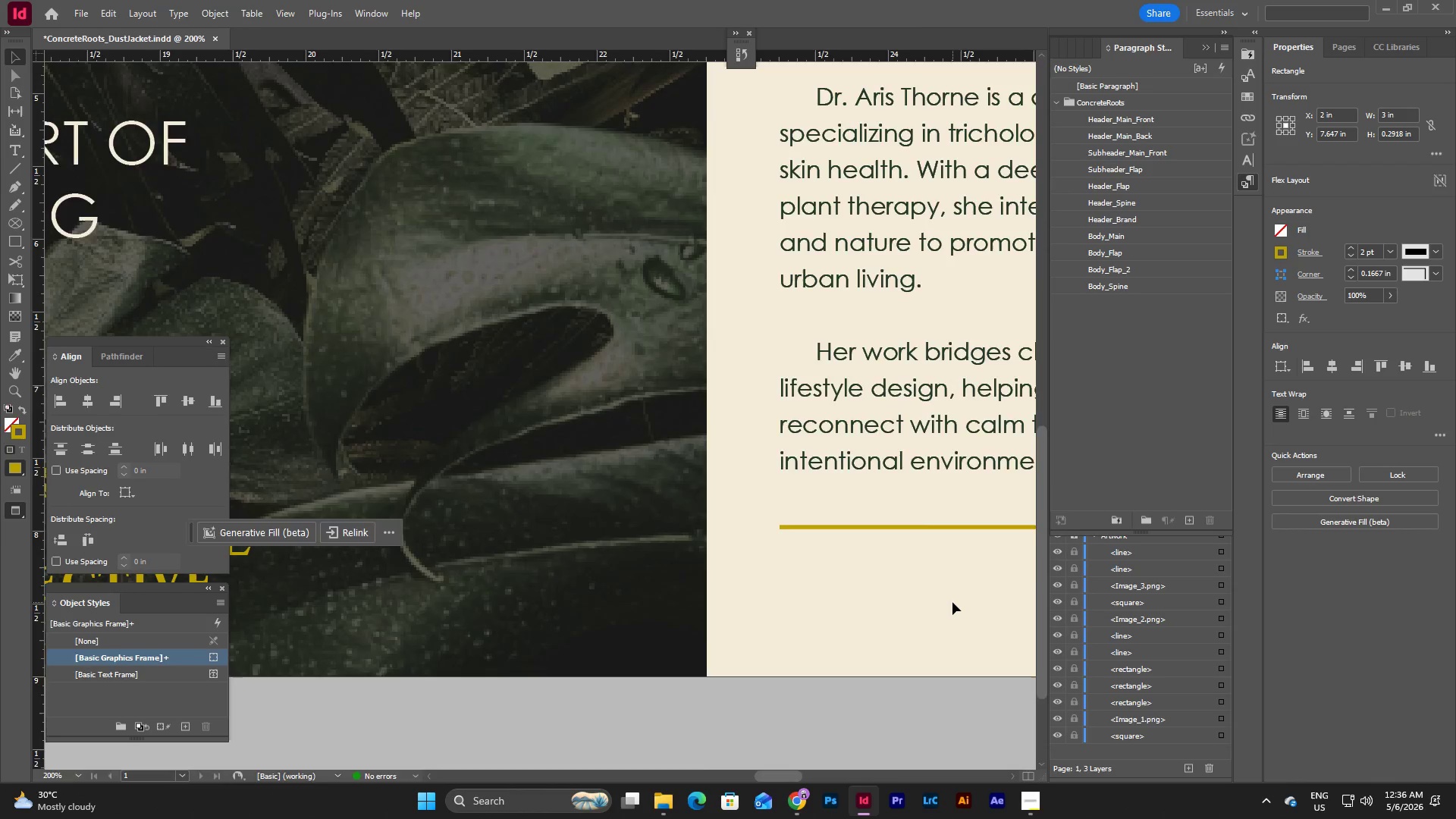 
scroll: coordinate [952, 602], scroll_direction: up, amount: 11.0
 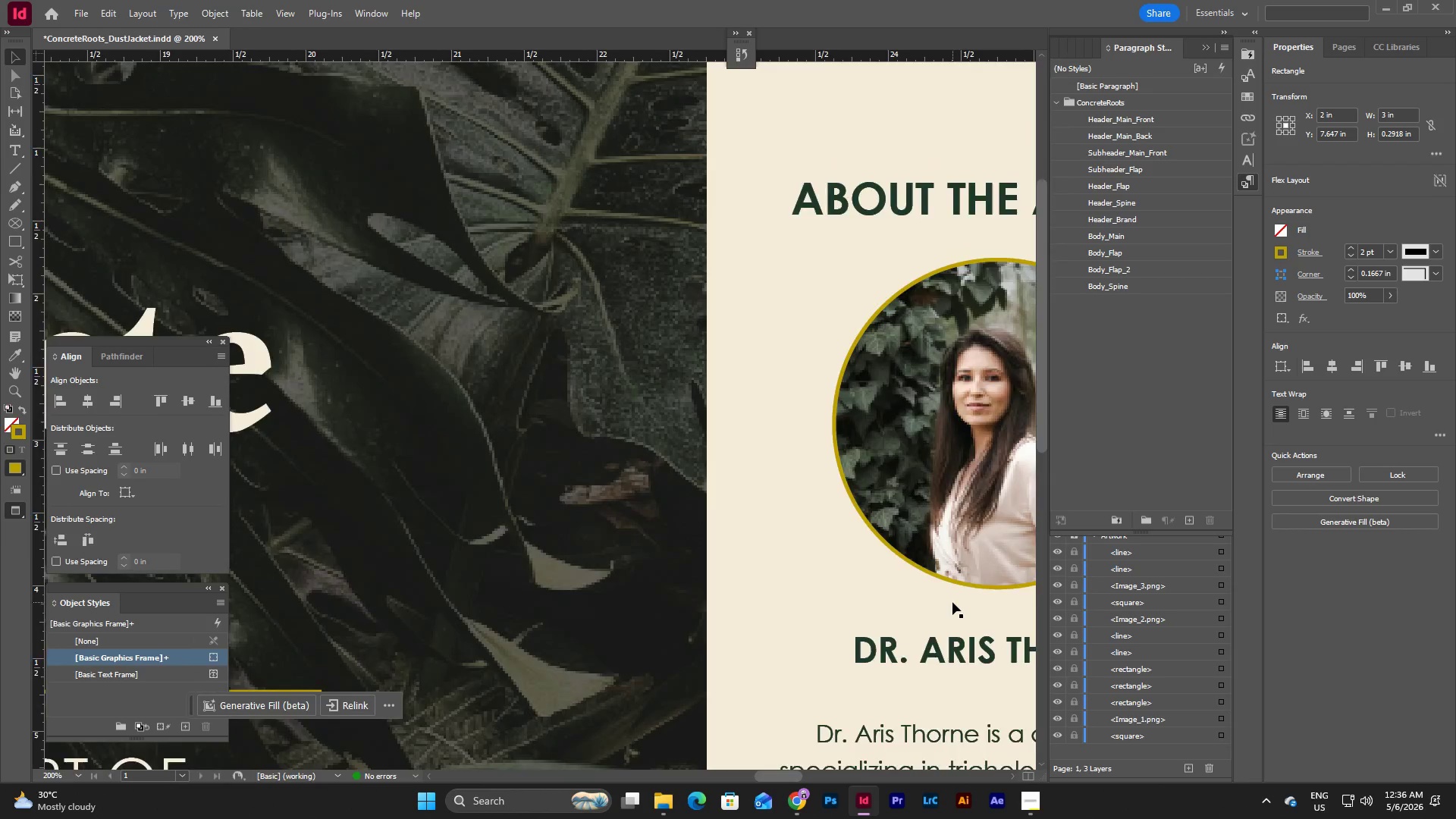 
scroll: coordinate [952, 602], scroll_direction: down, amount: 12.0
 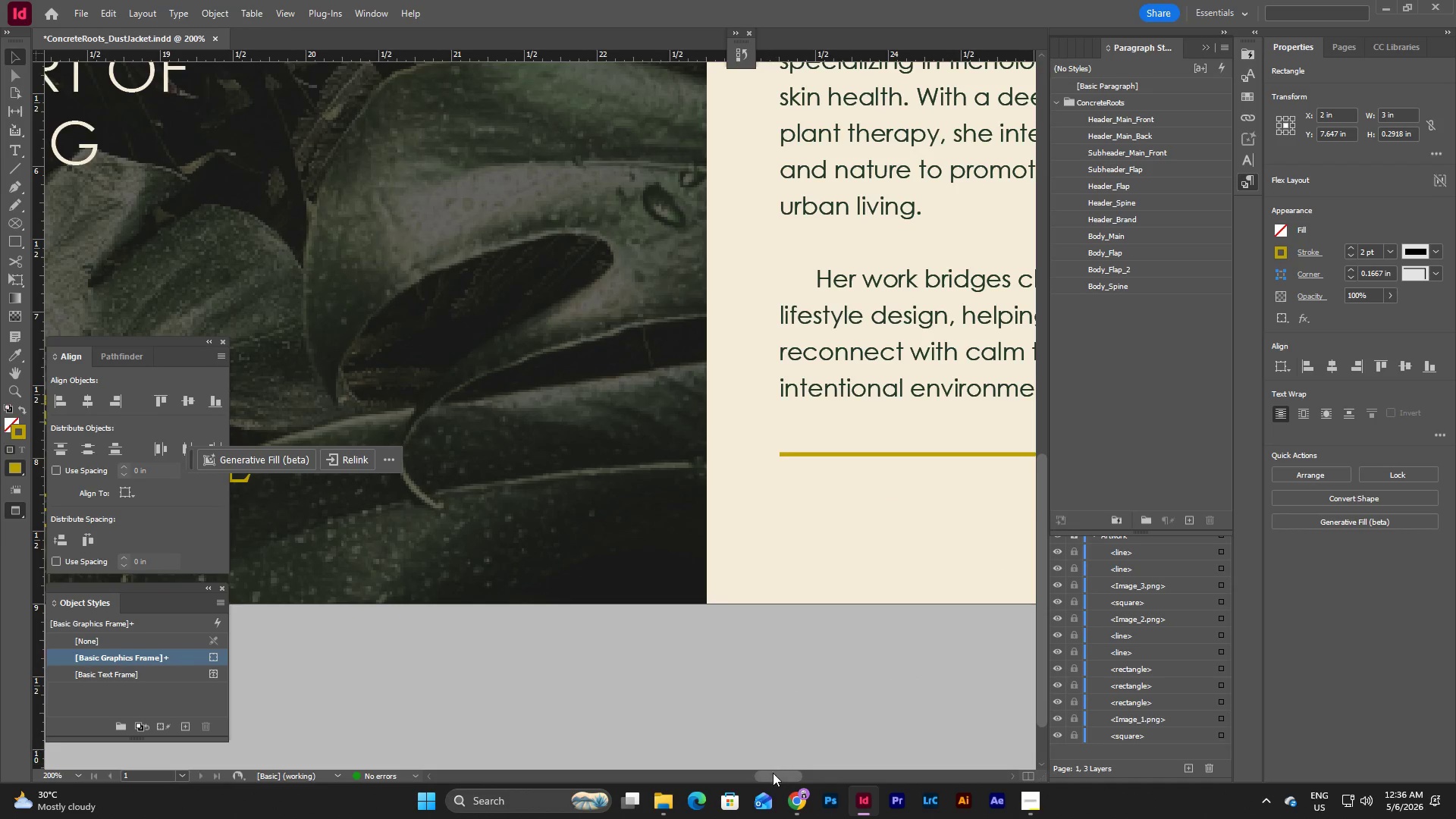 
left_click_drag(start_coordinate=[775, 776], to_coordinate=[626, 764])
 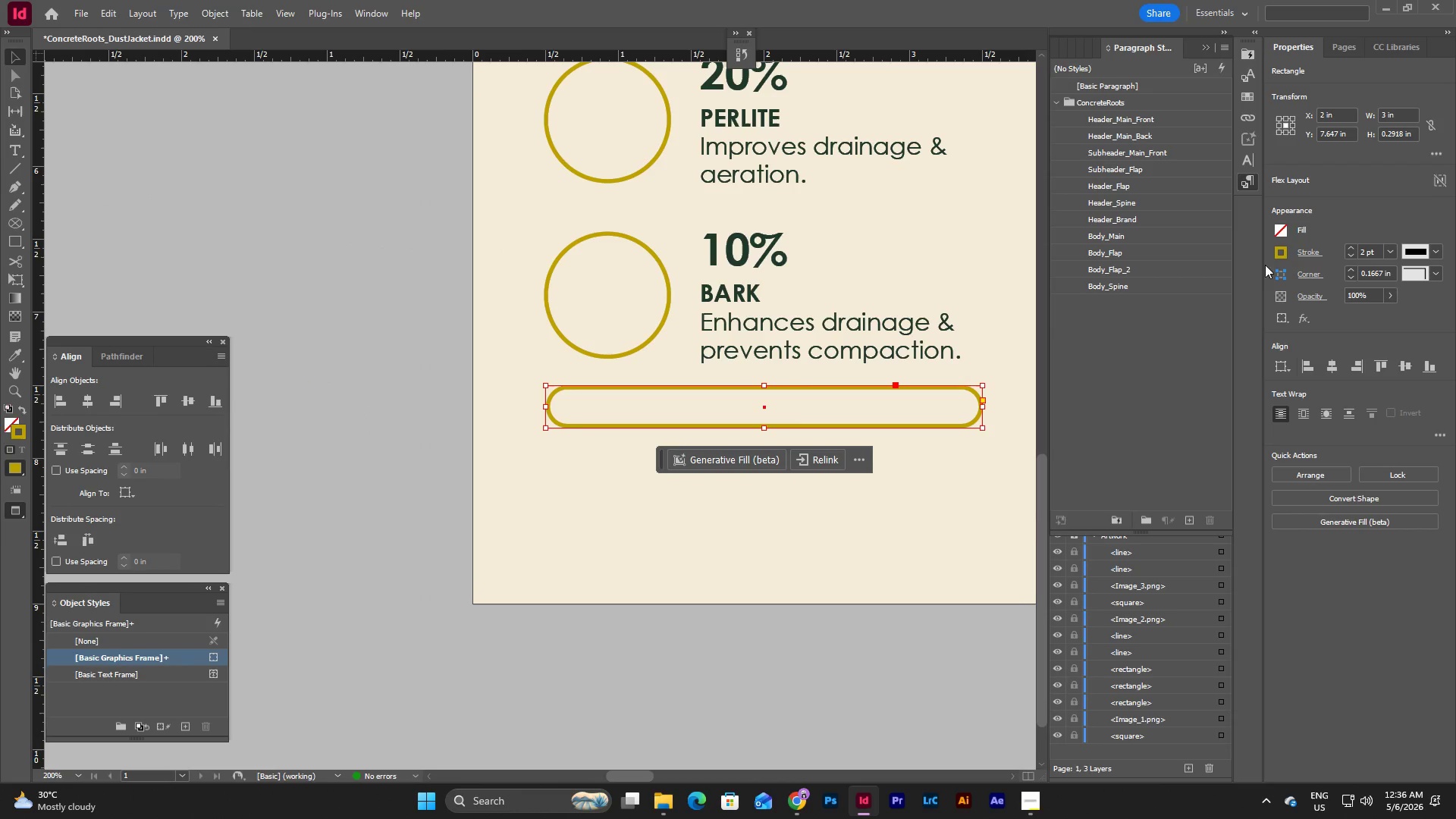 
left_click([1278, 253])
 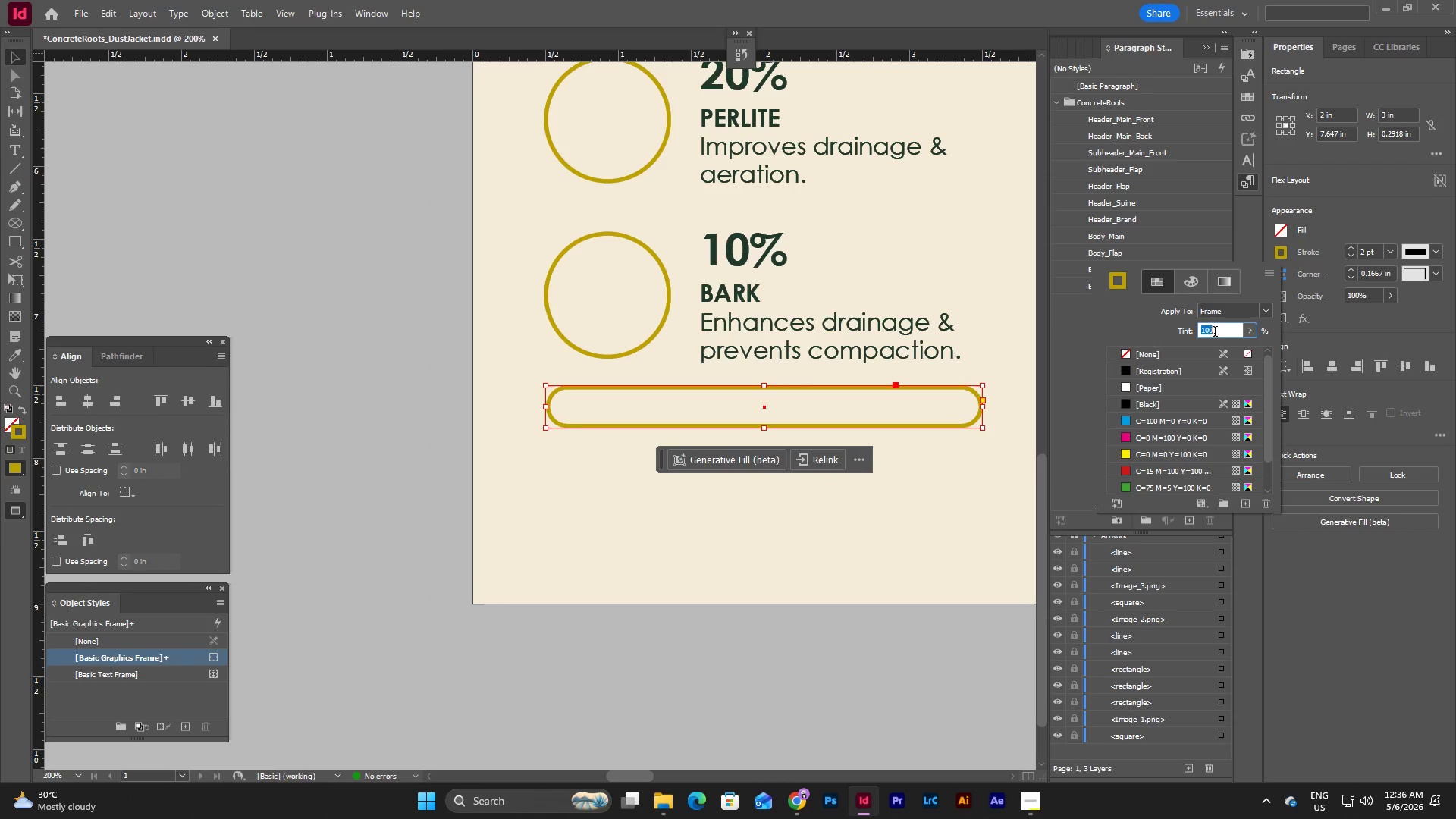 
left_click([1184, 352])
 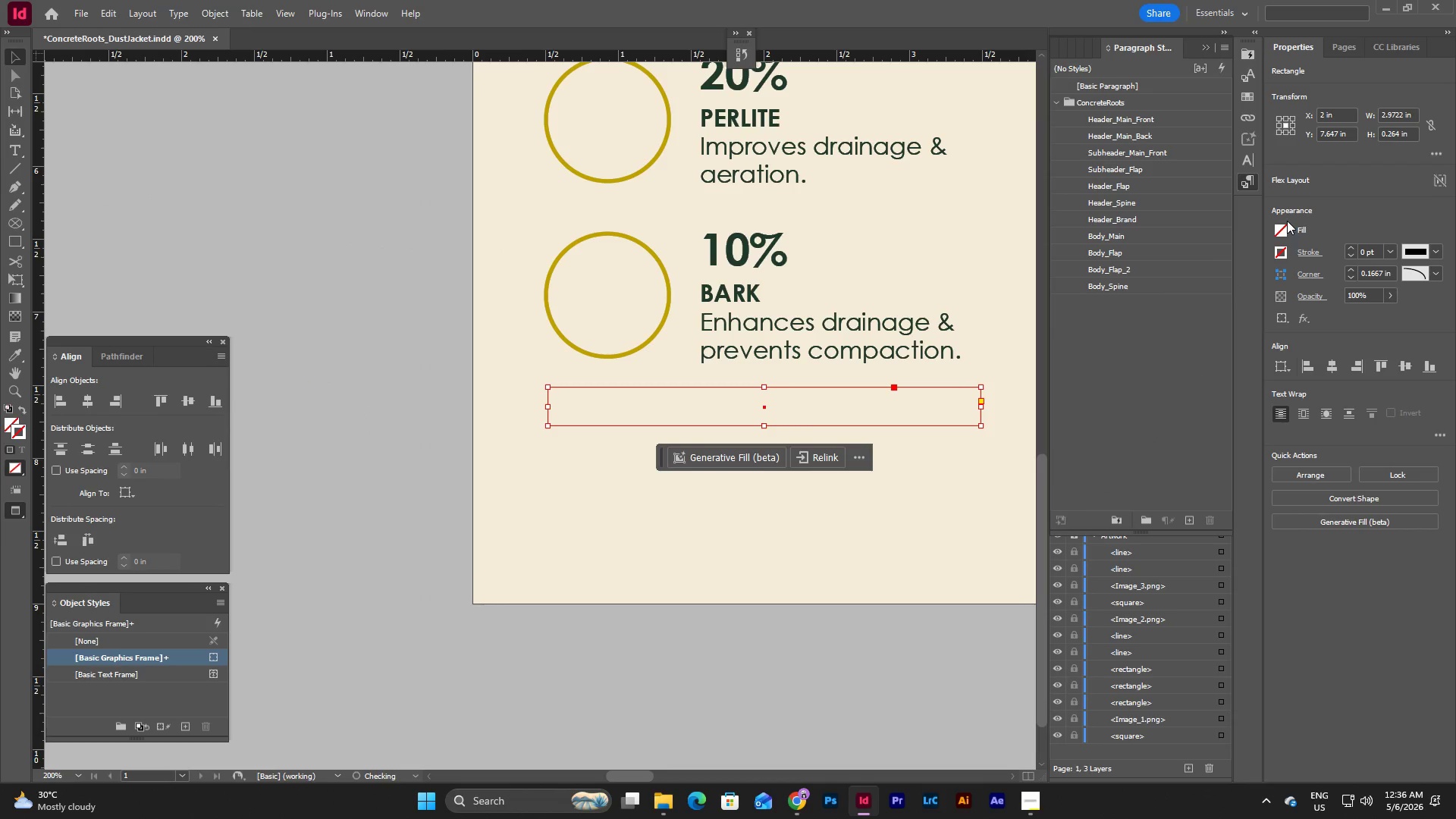 
scroll: coordinate [1200, 363], scroll_direction: up, amount: 4.0
 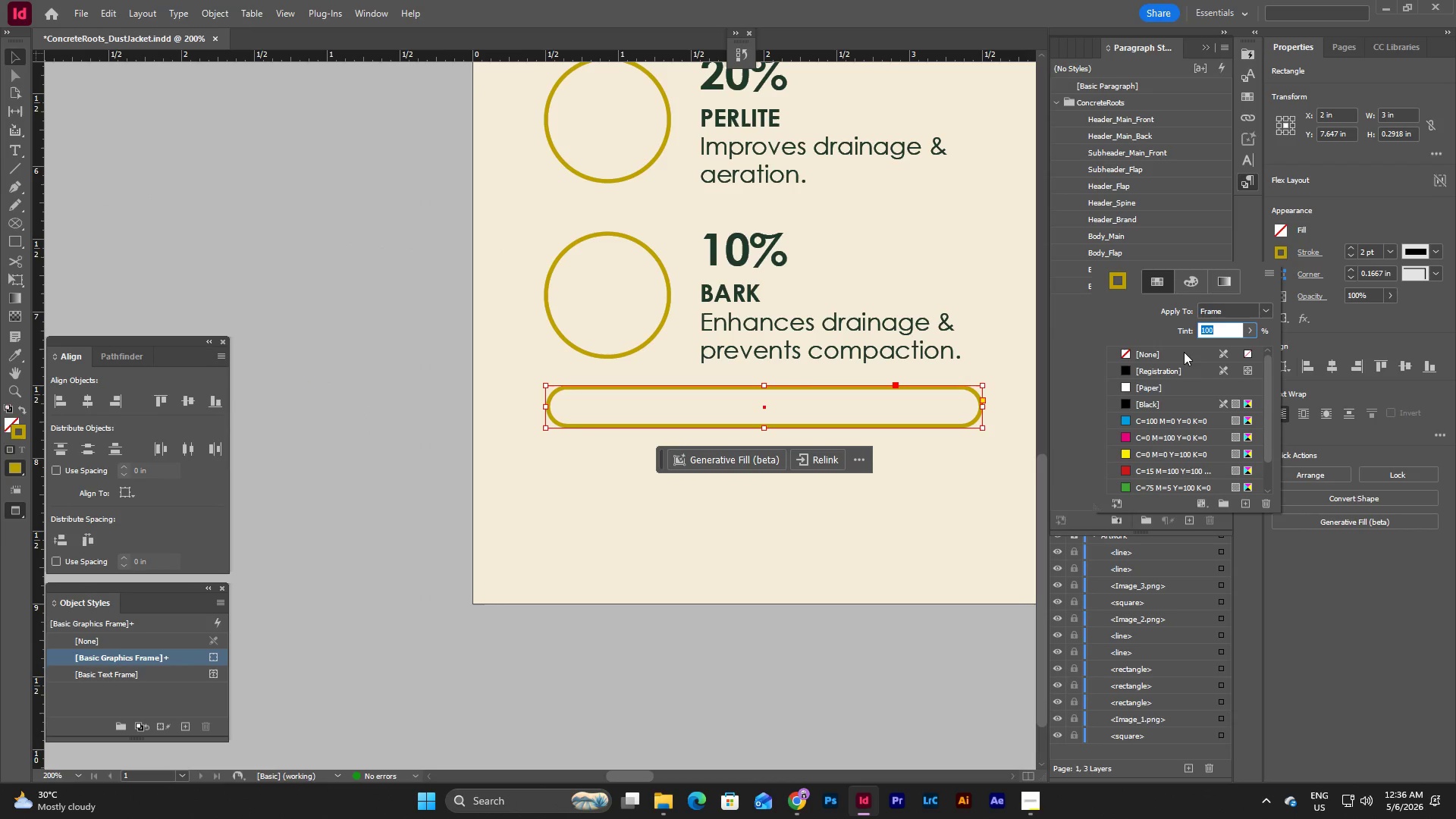 
double_click([1285, 232])
 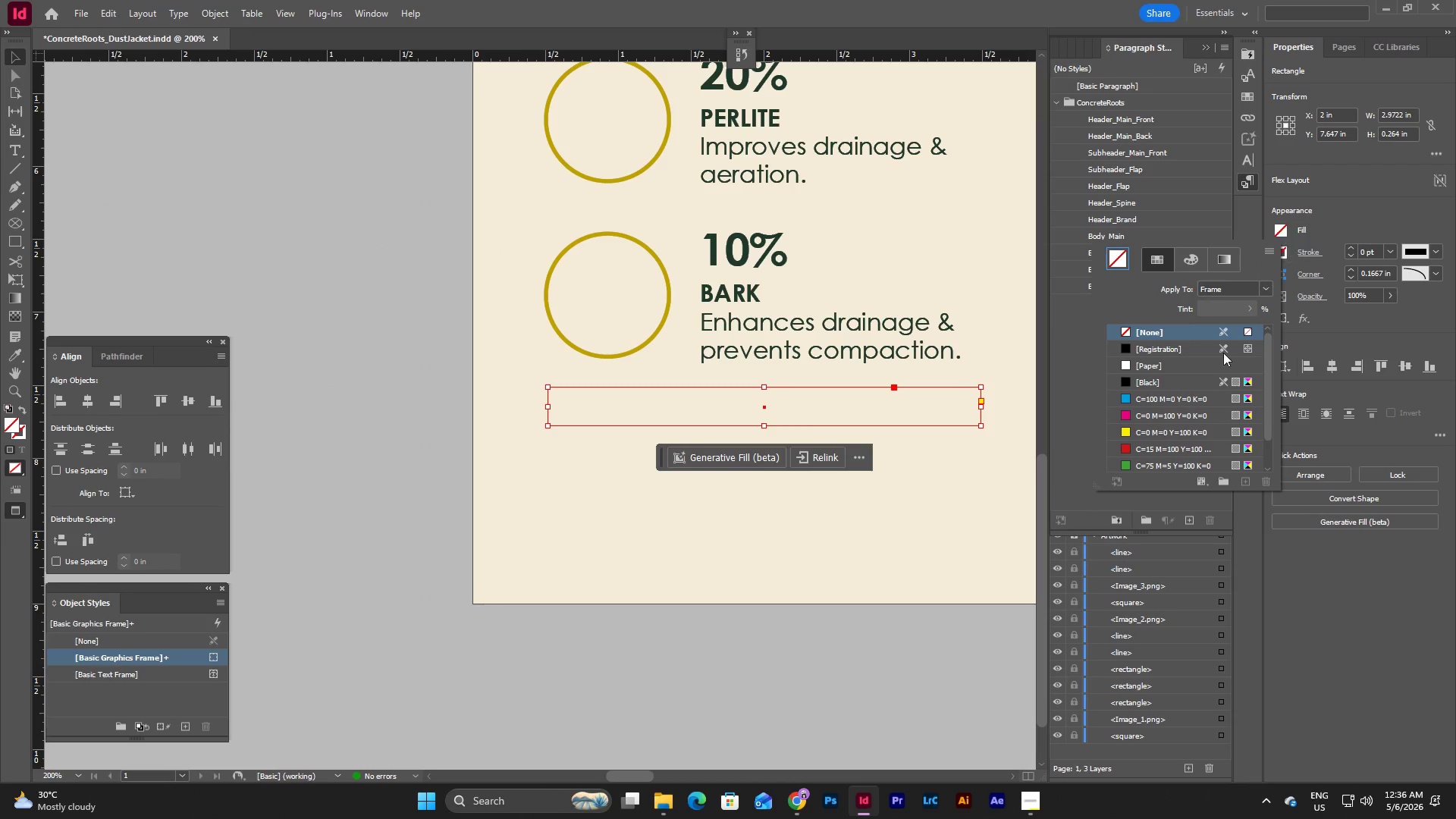 
scroll: coordinate [1202, 396], scroll_direction: down, amount: 9.0
 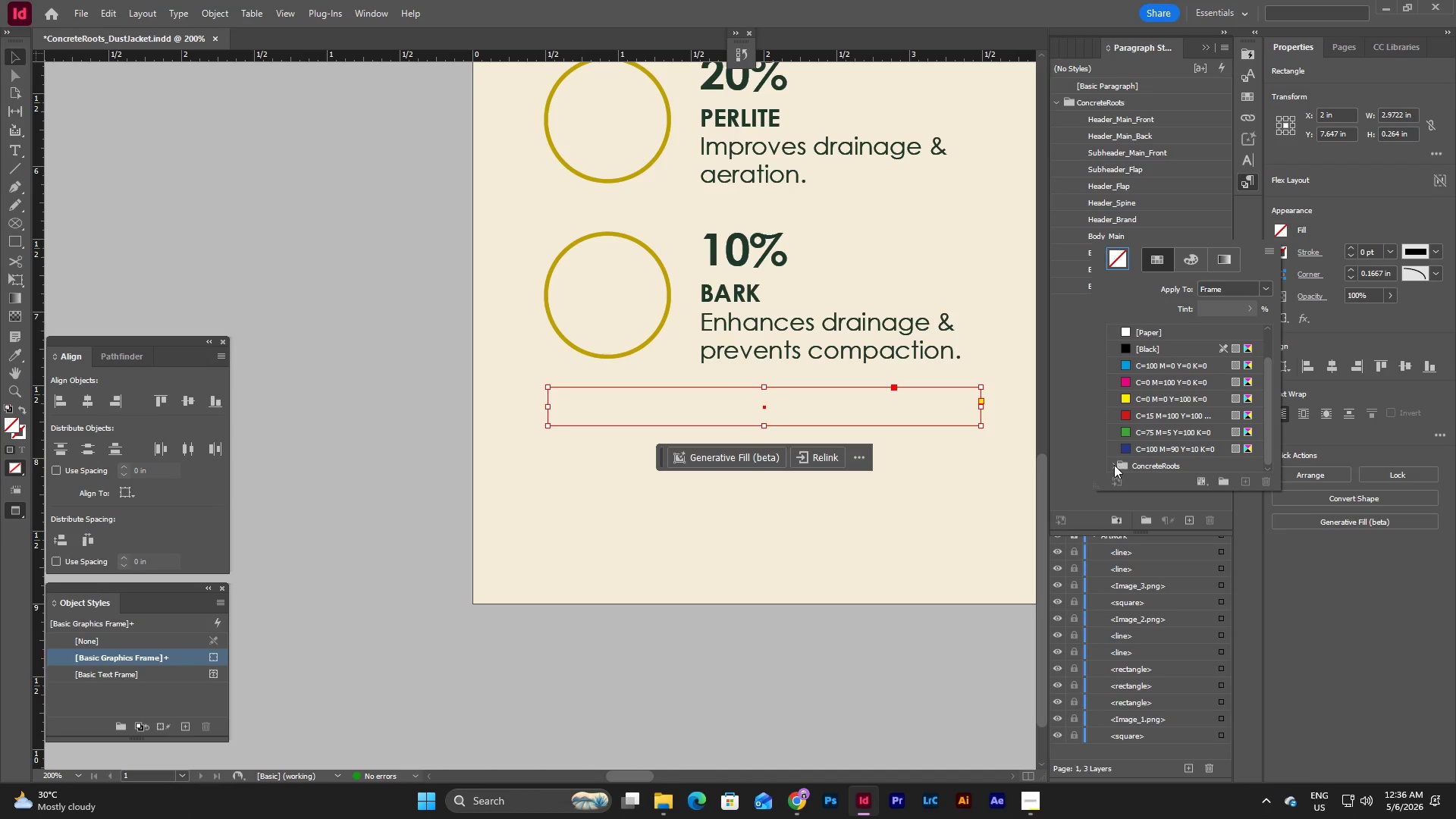 
left_click([1111, 464])
 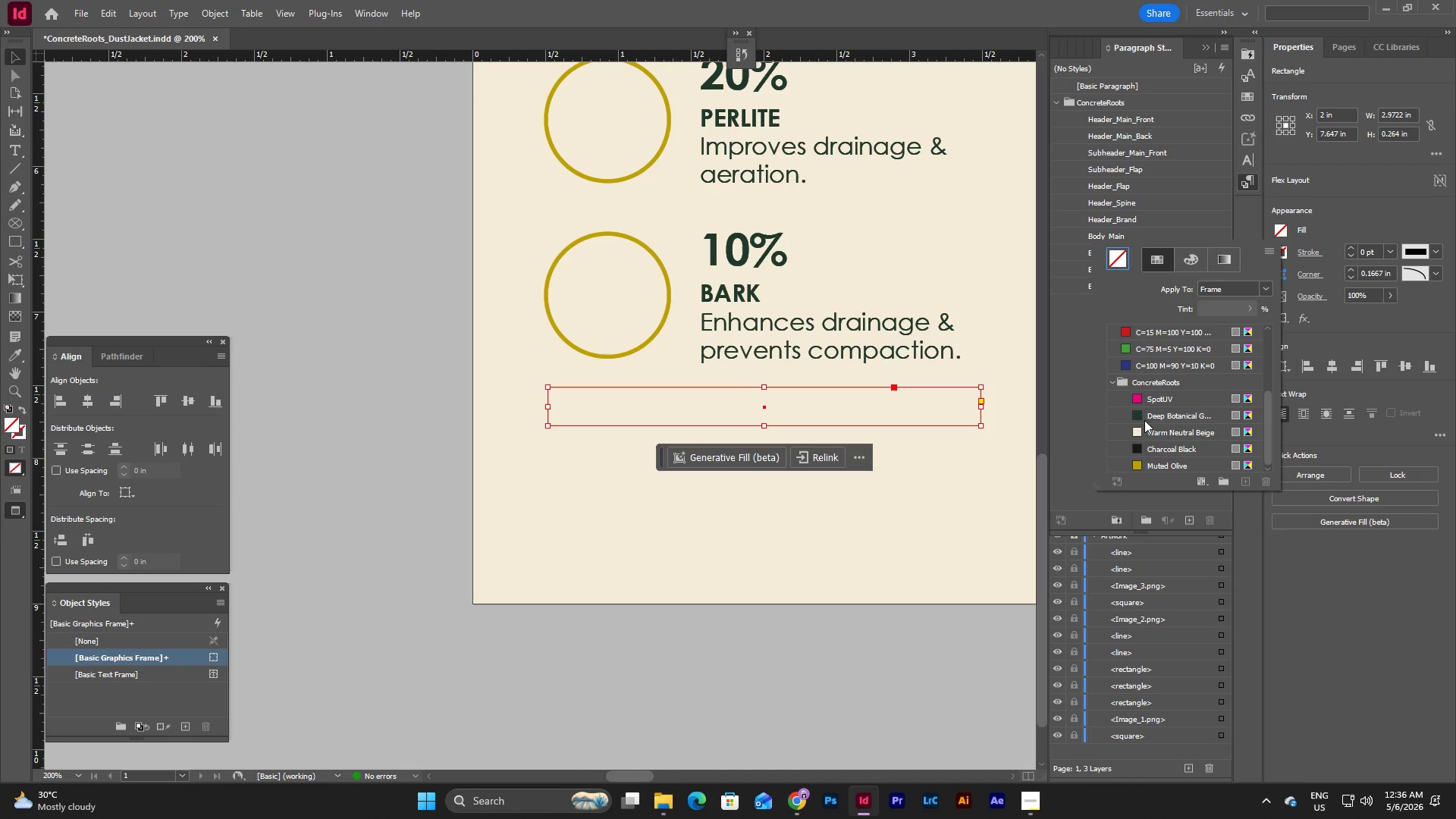 
left_click([1148, 416])
 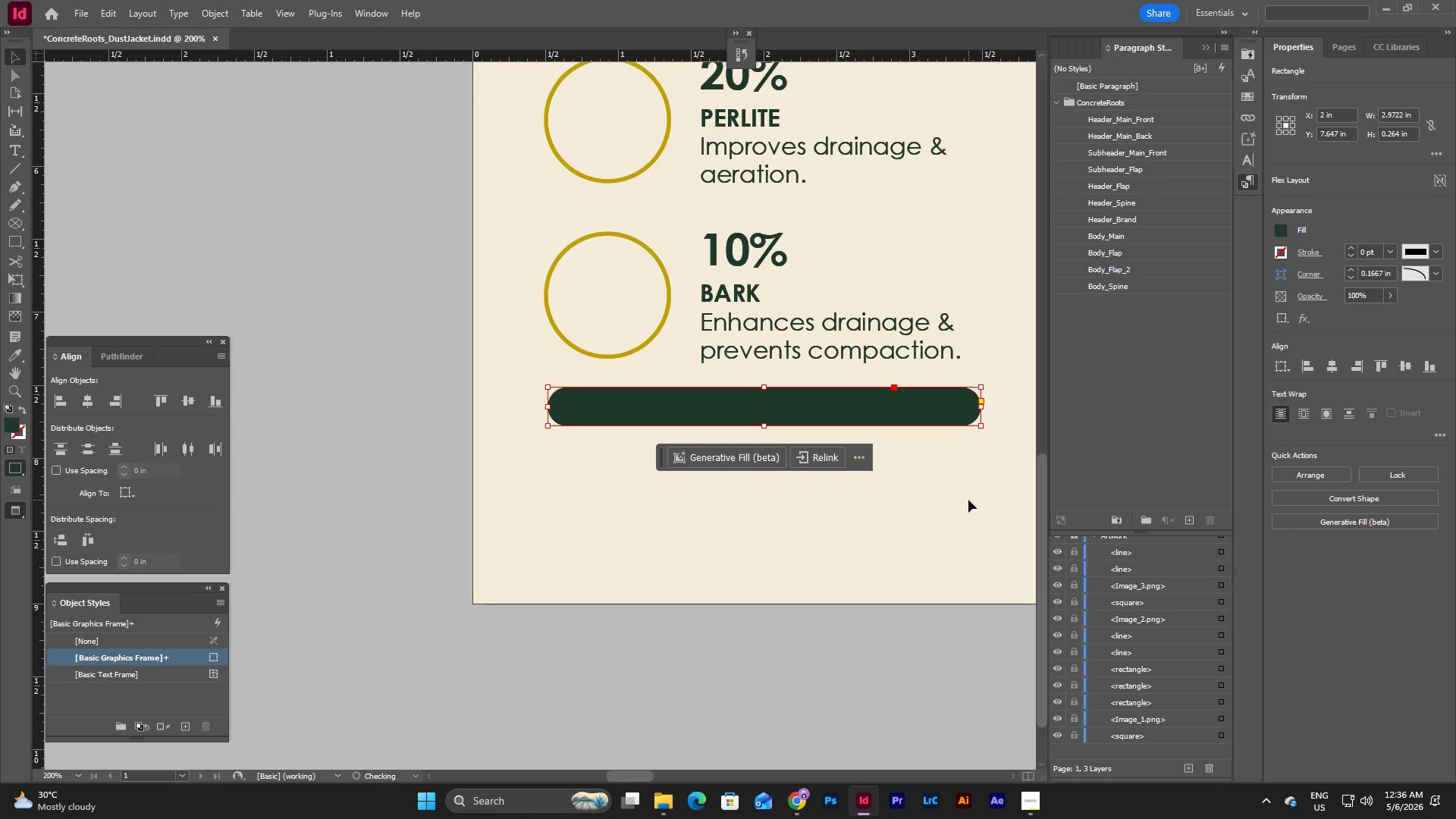 
double_click([968, 500])
 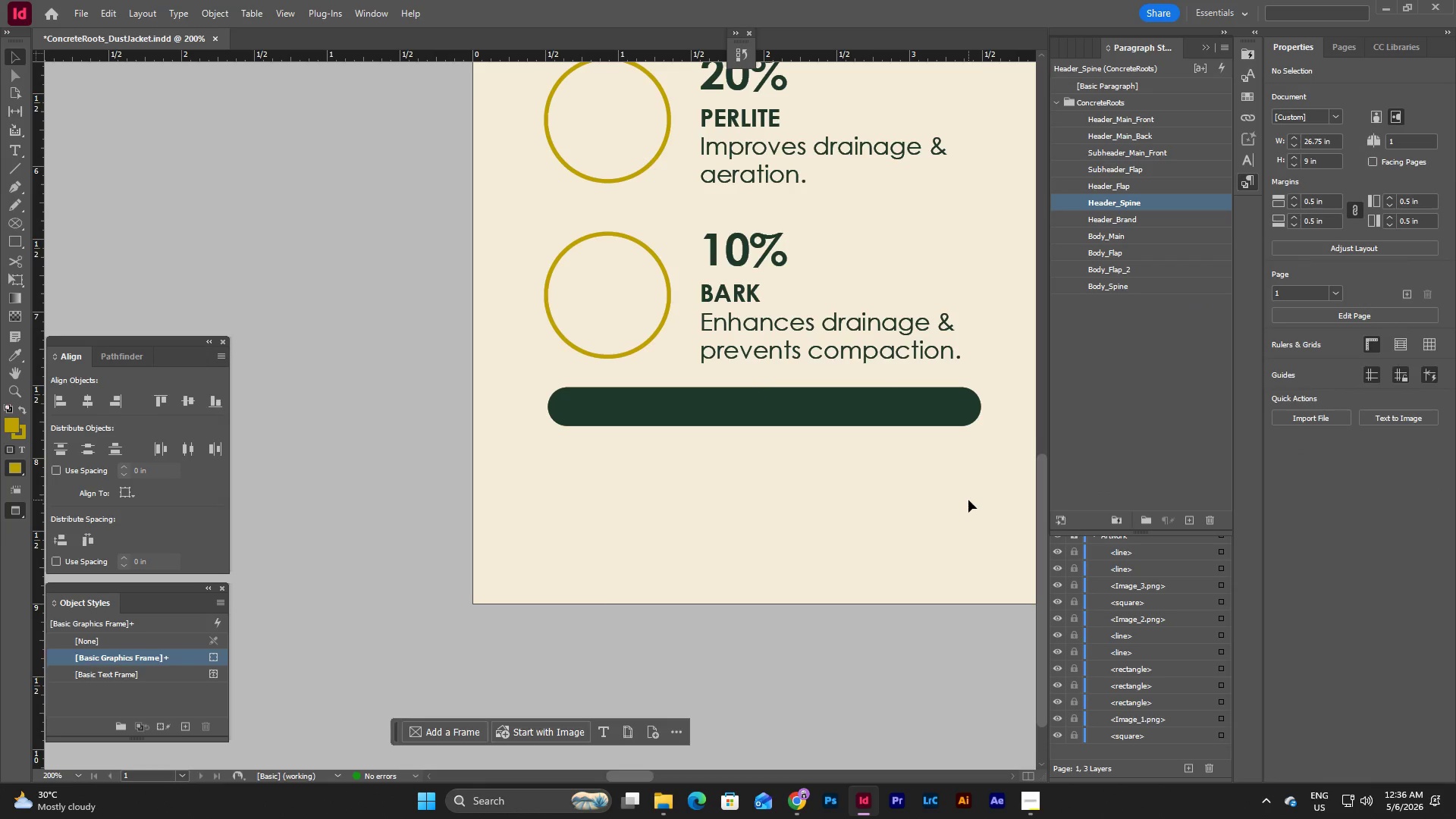 
key(W)
 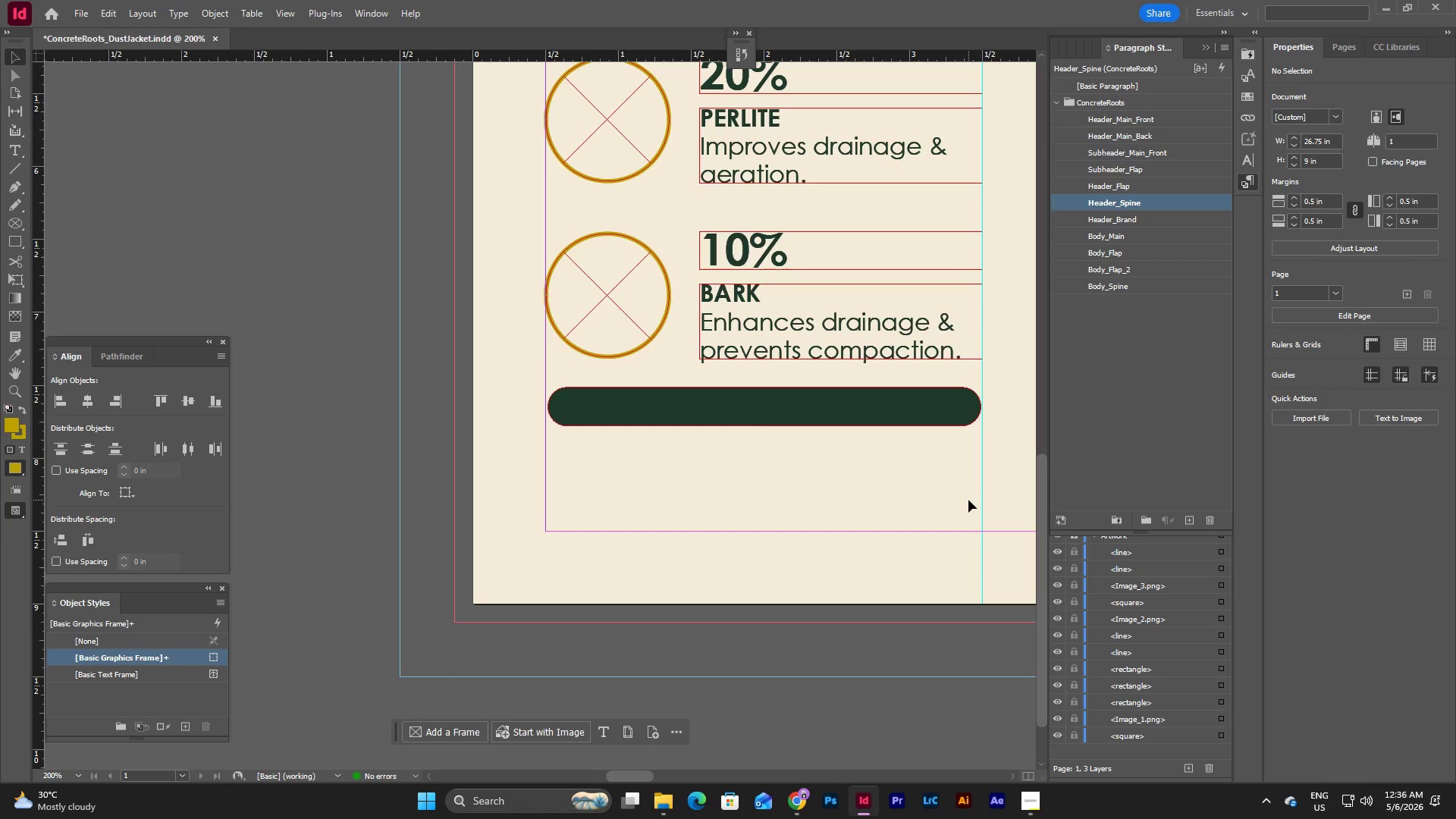 
scroll: coordinate [968, 500], scroll_direction: up, amount: 14.0
 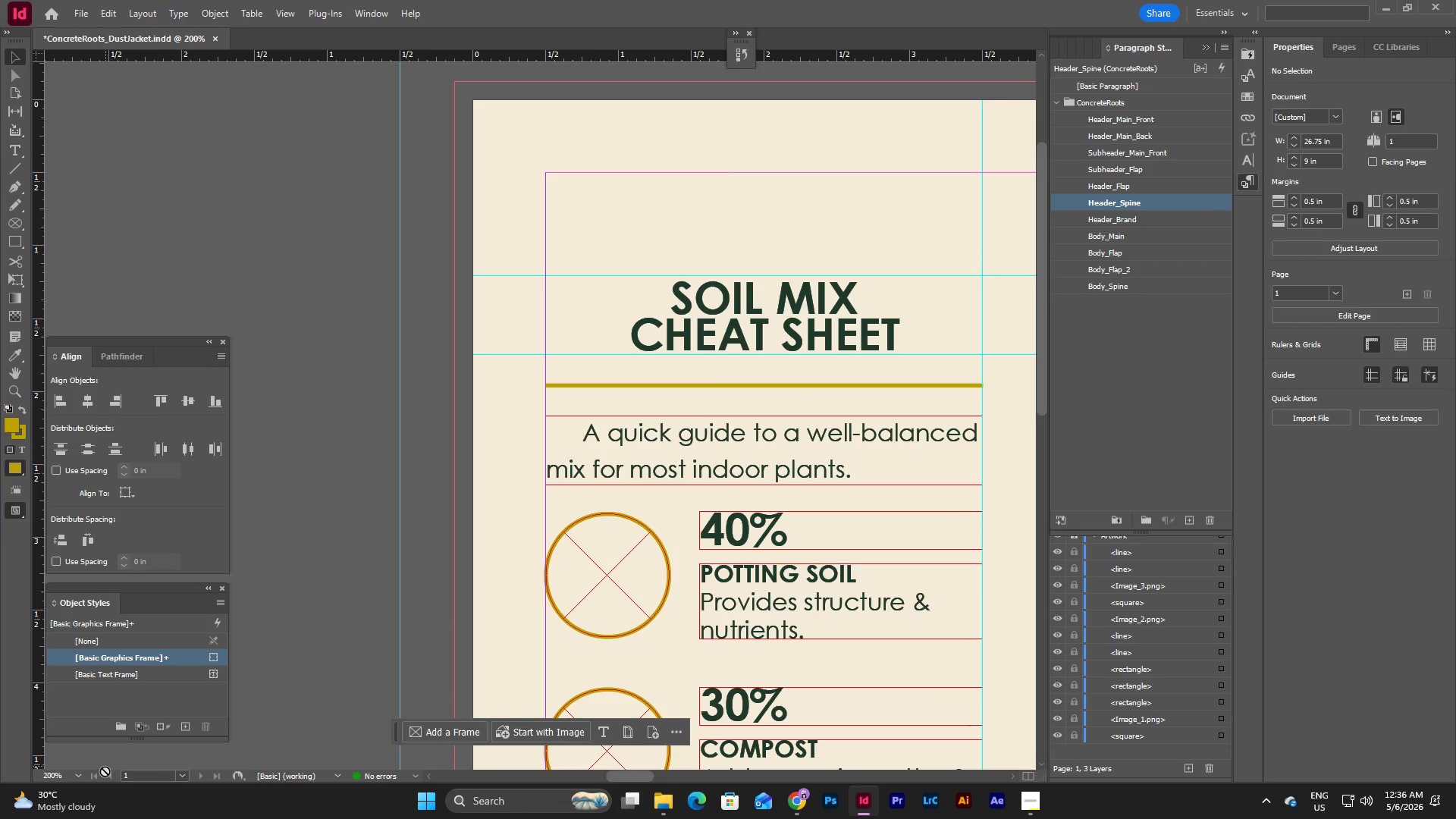 
left_click([75, 774])
 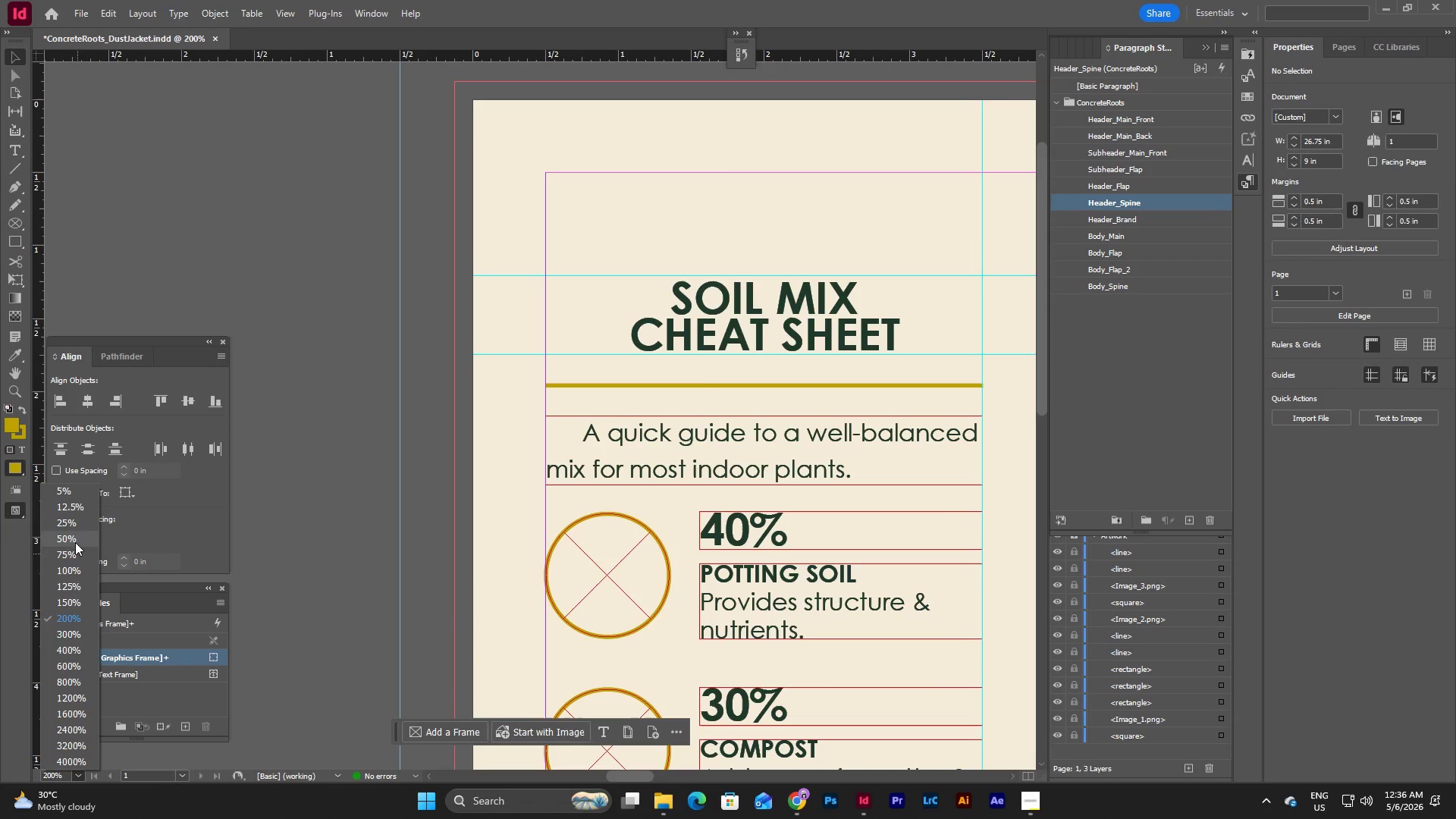 
left_click([74, 535])
 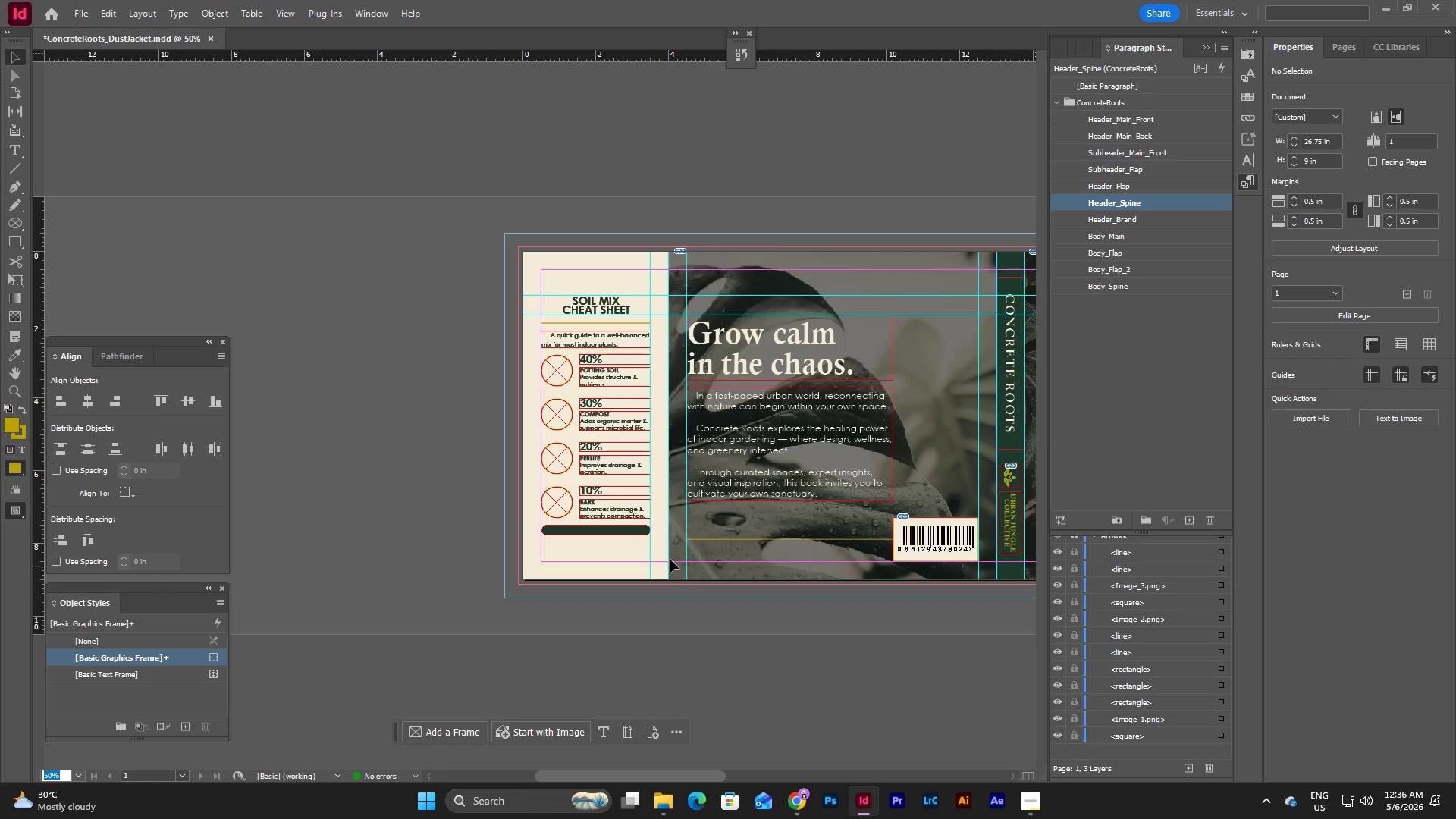 
left_click([615, 541])
 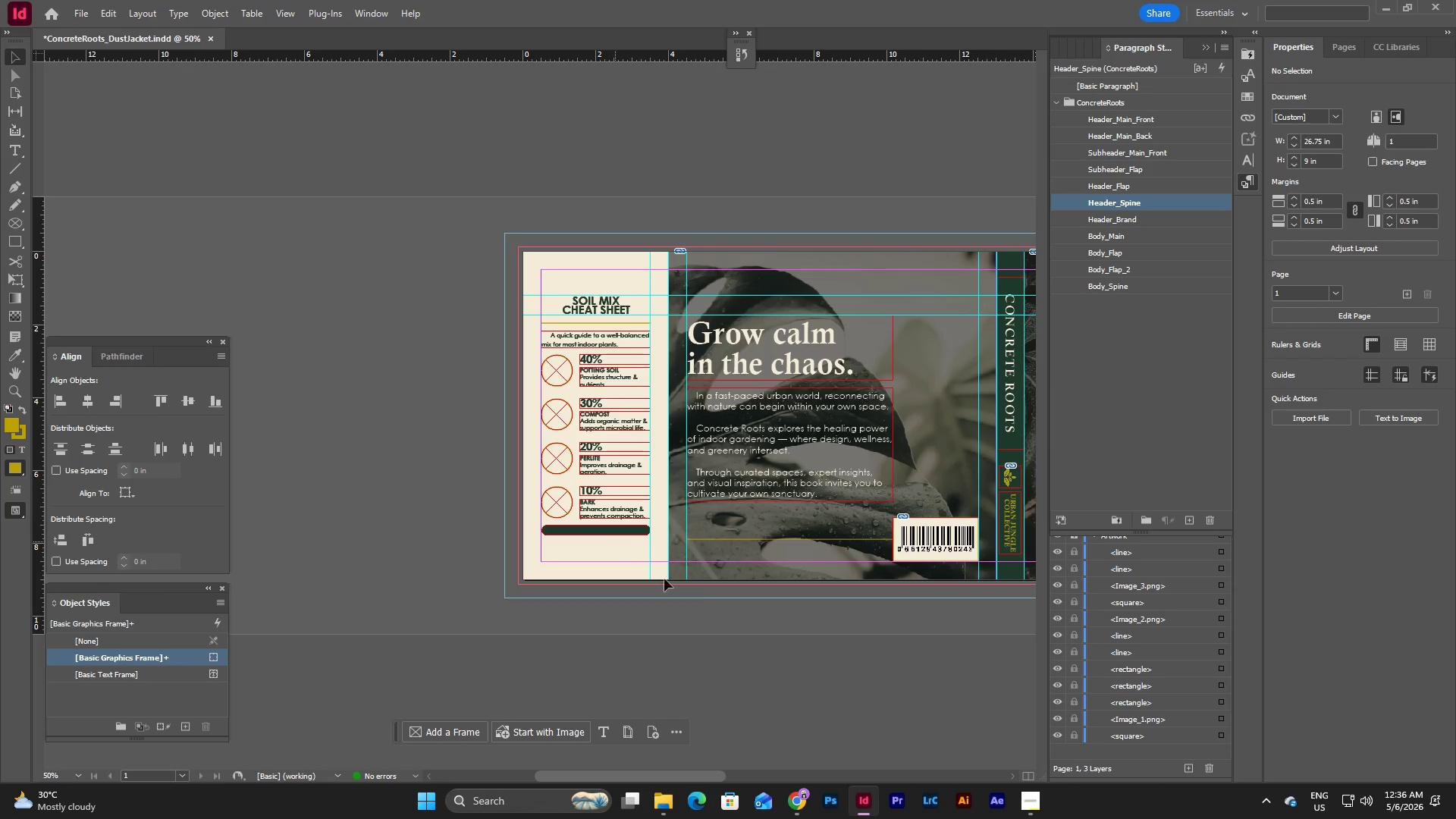 
left_click([713, 604])
 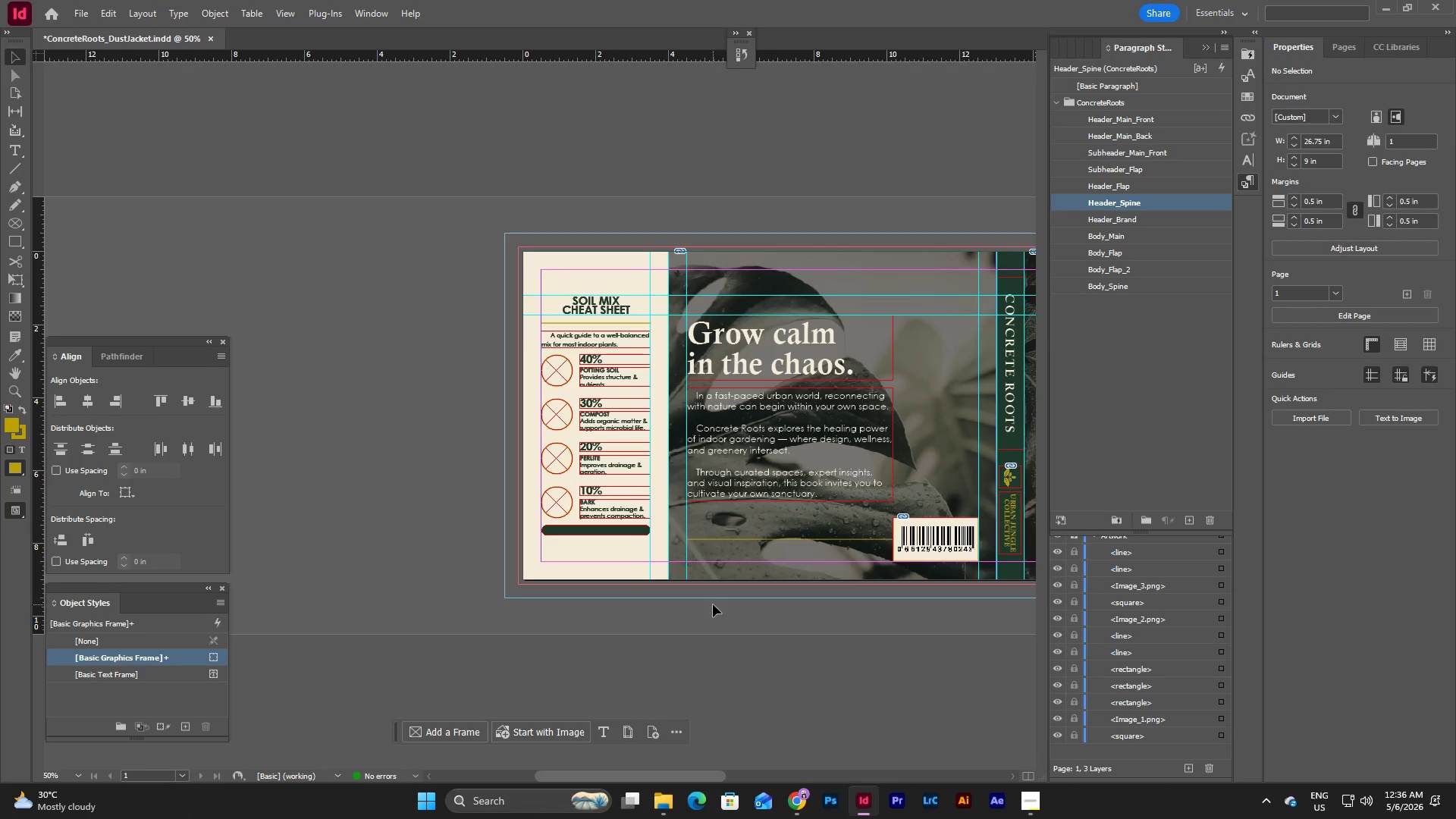 
key(W)
 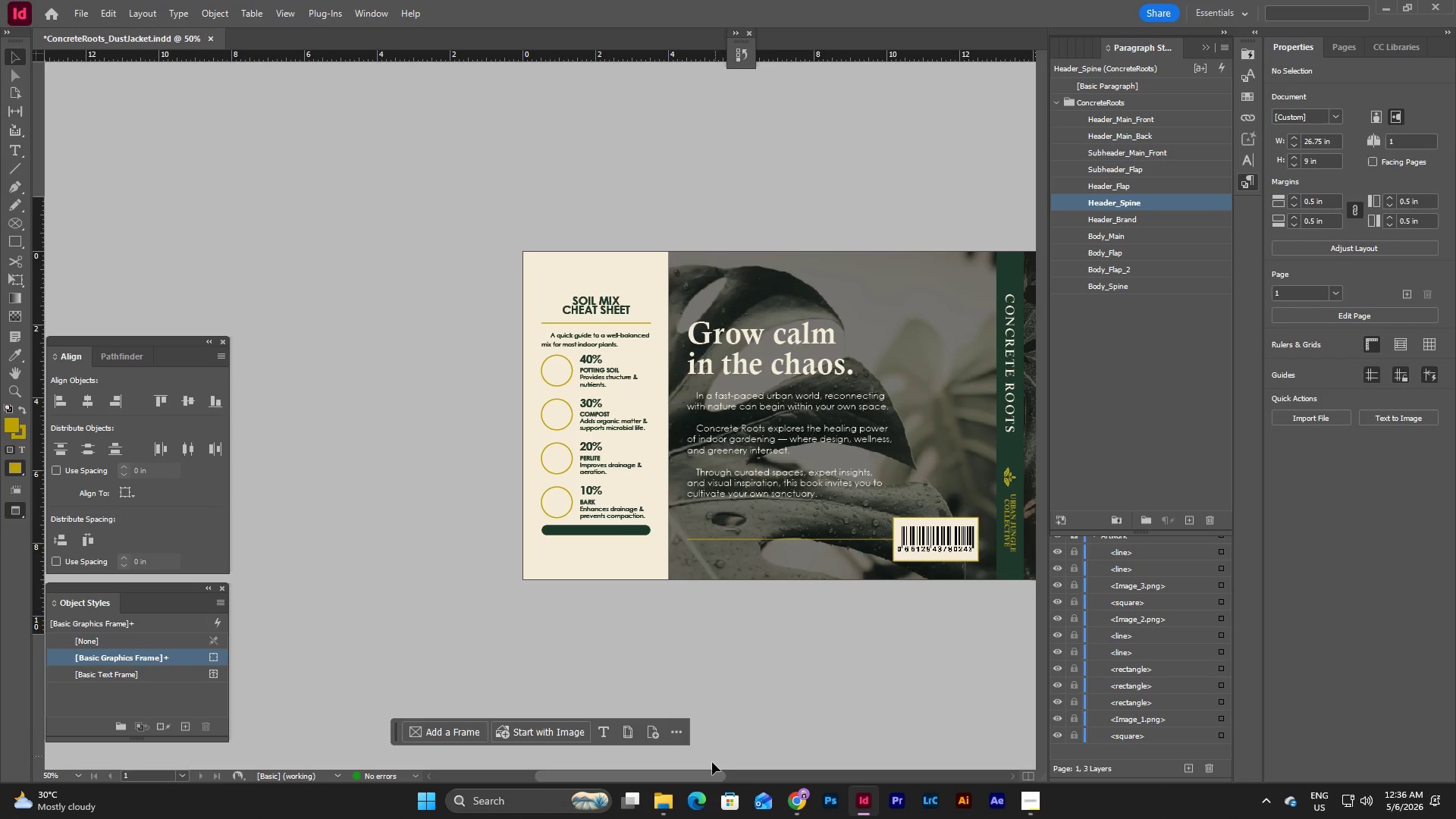 
left_click_drag(start_coordinate=[700, 777], to_coordinate=[802, 766])
 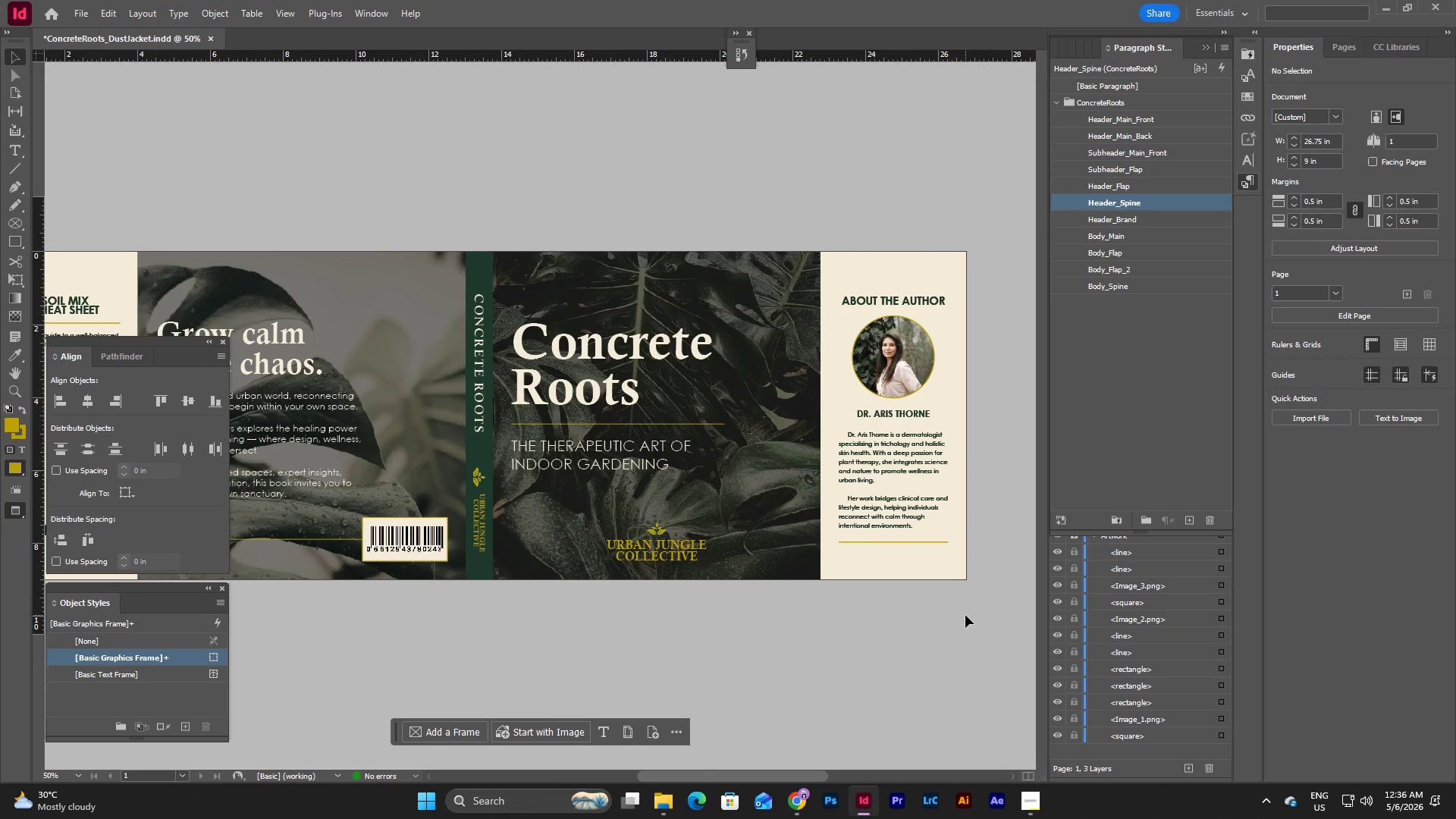 
left_click([965, 615])
 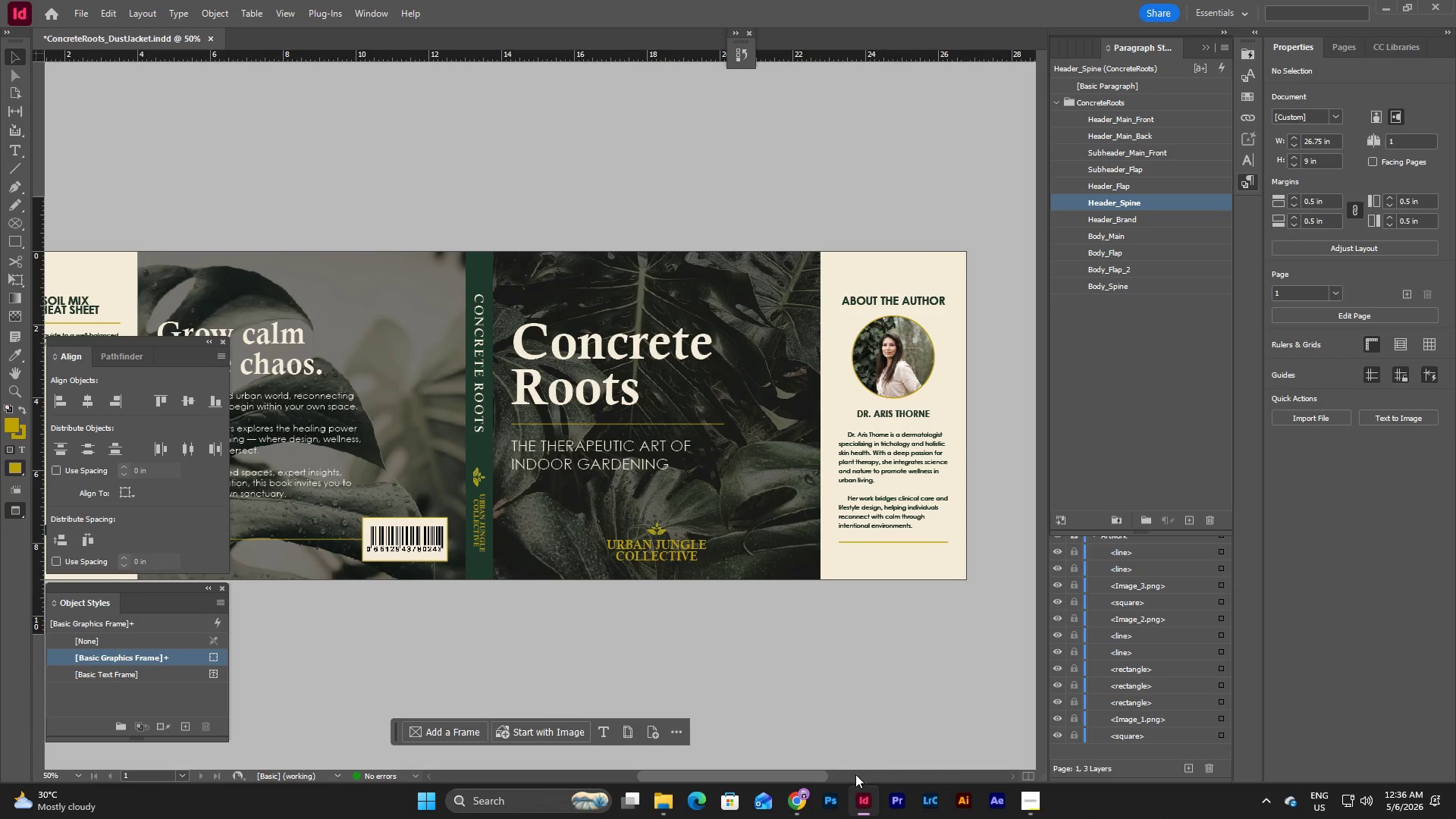 
left_click_drag(start_coordinate=[819, 773], to_coordinate=[774, 778])
 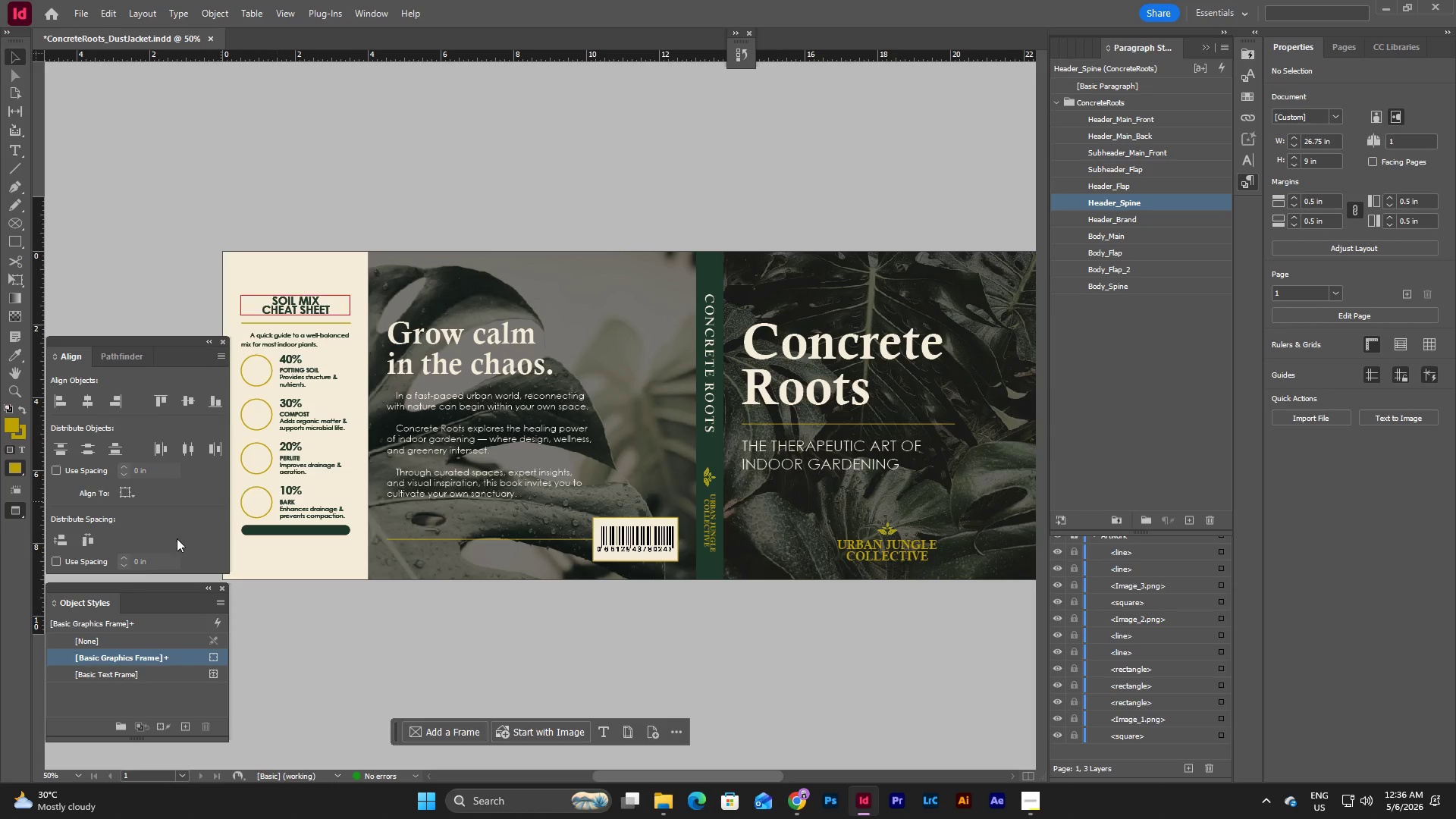 
wait(7.81)
 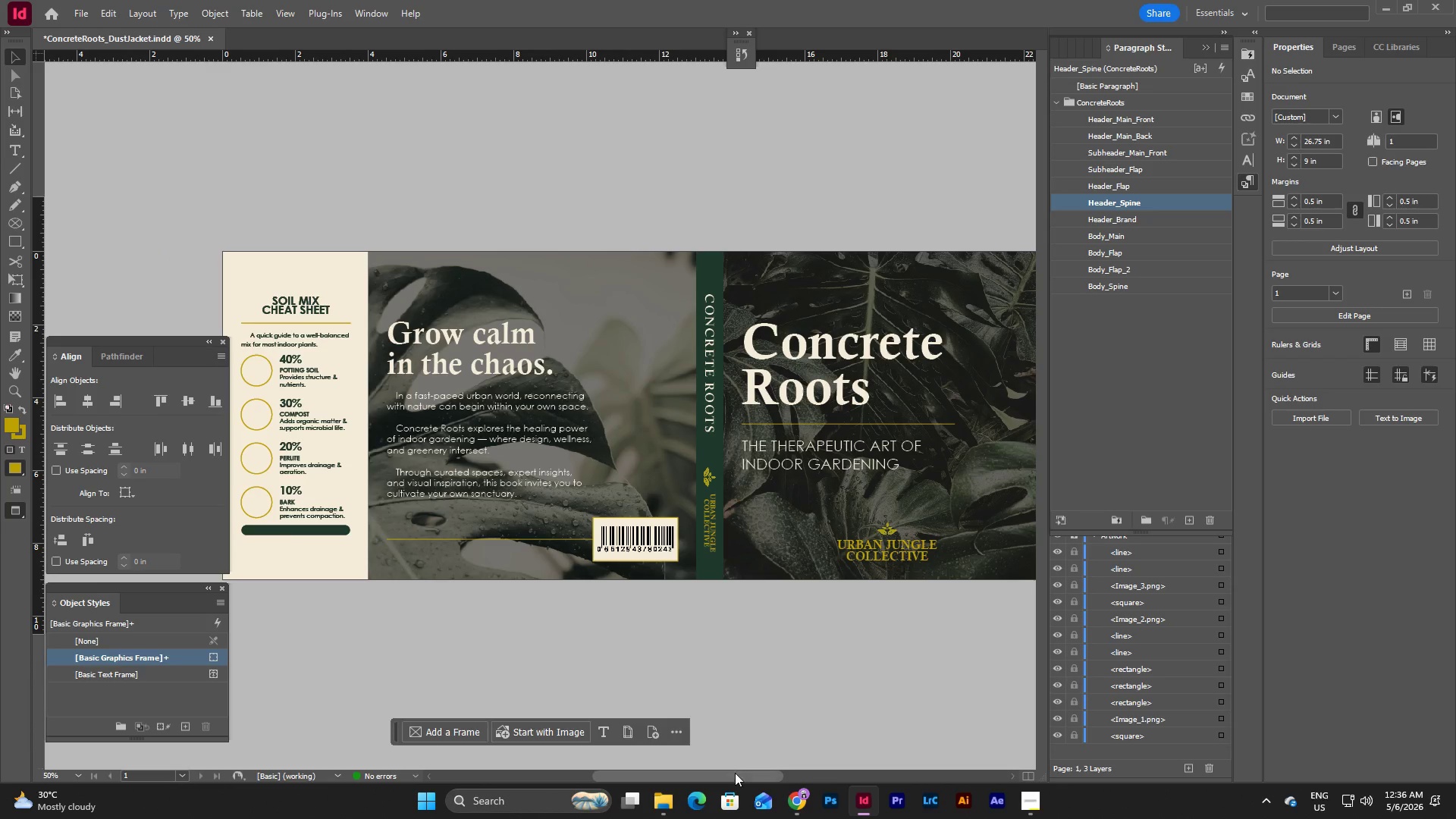 
left_click([80, 647])
 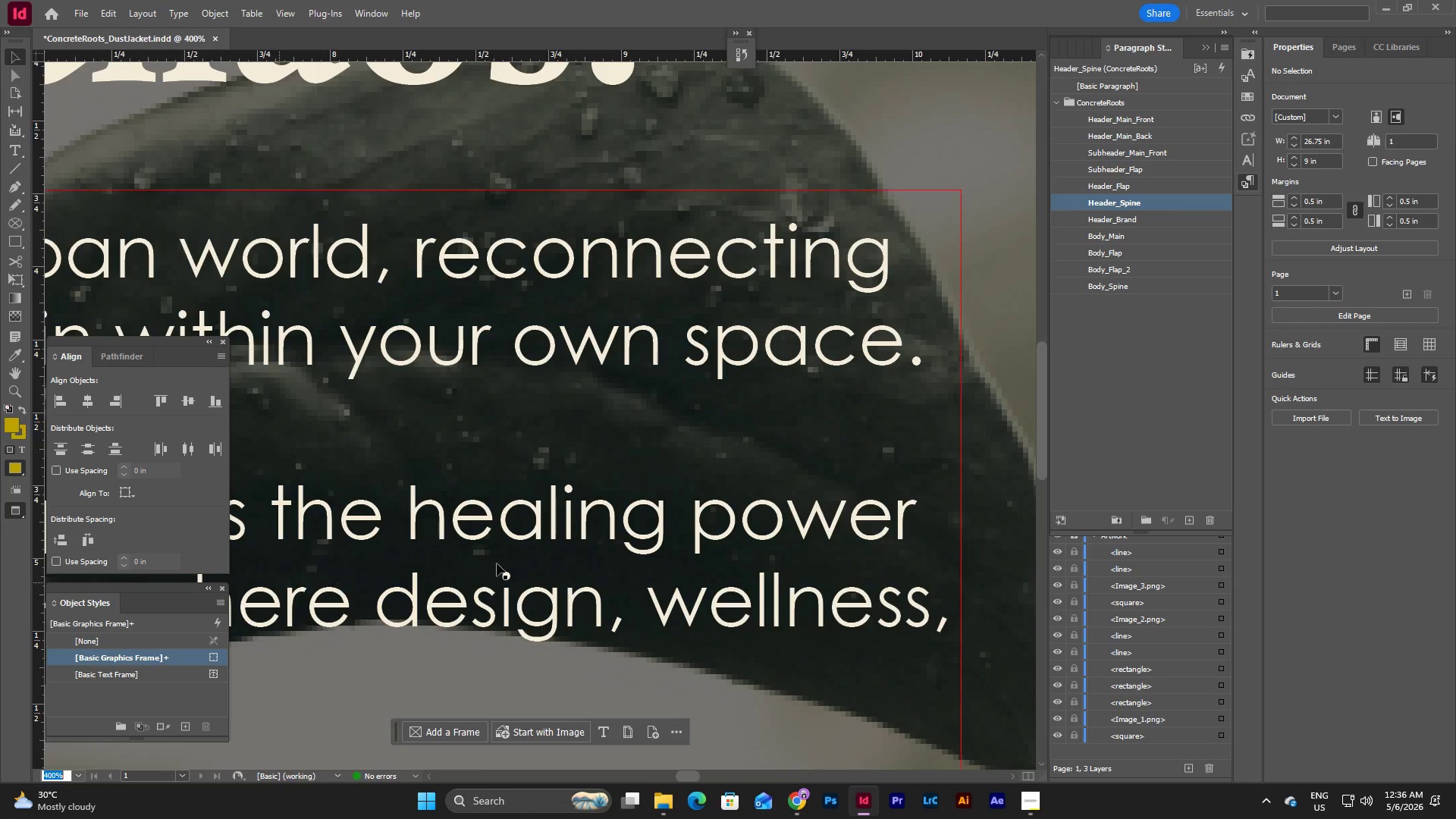 
scroll: coordinate [560, 579], scroll_direction: down, amount: 5.0
 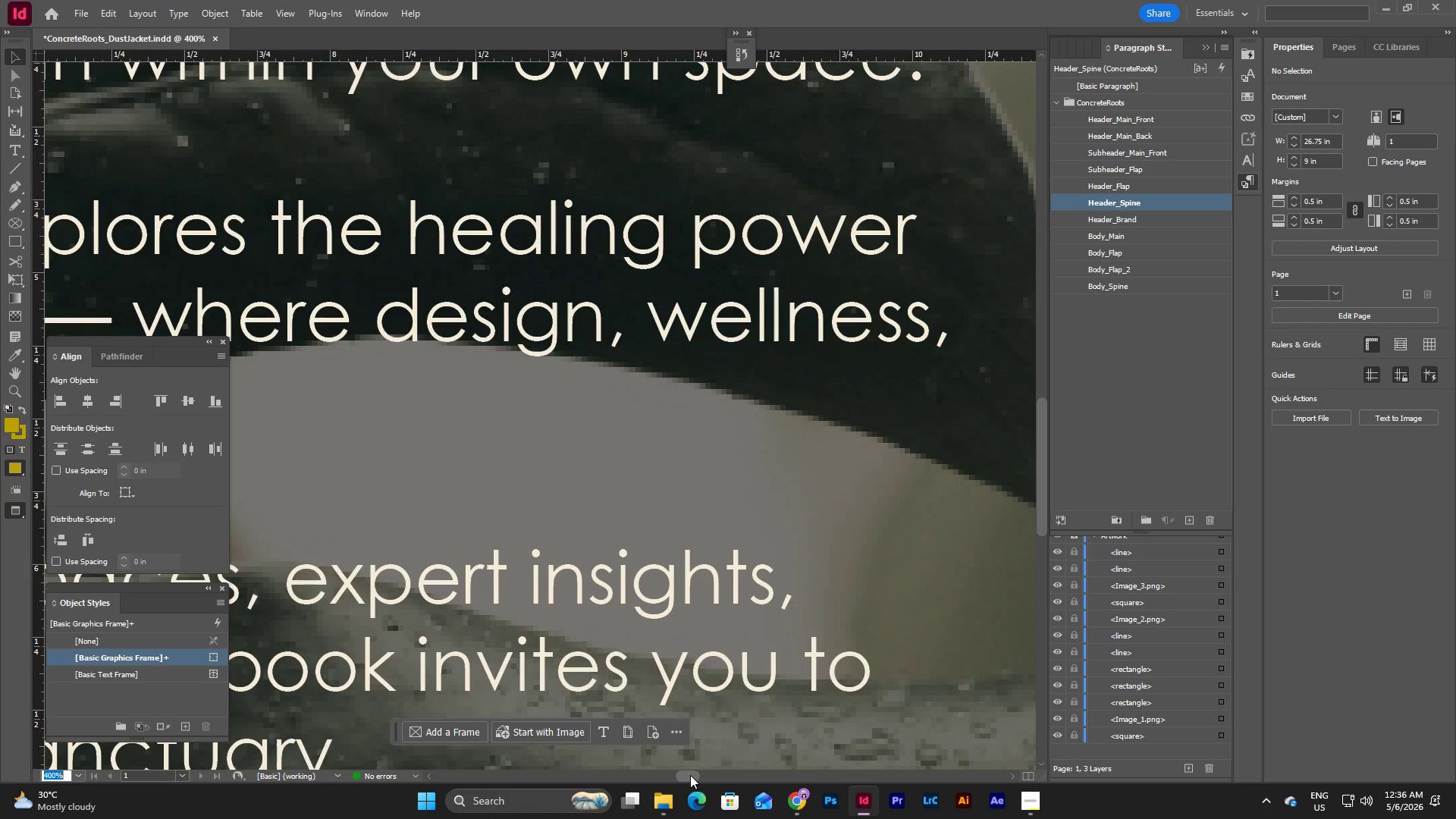 
left_click_drag(start_coordinate=[689, 775], to_coordinate=[639, 785])
 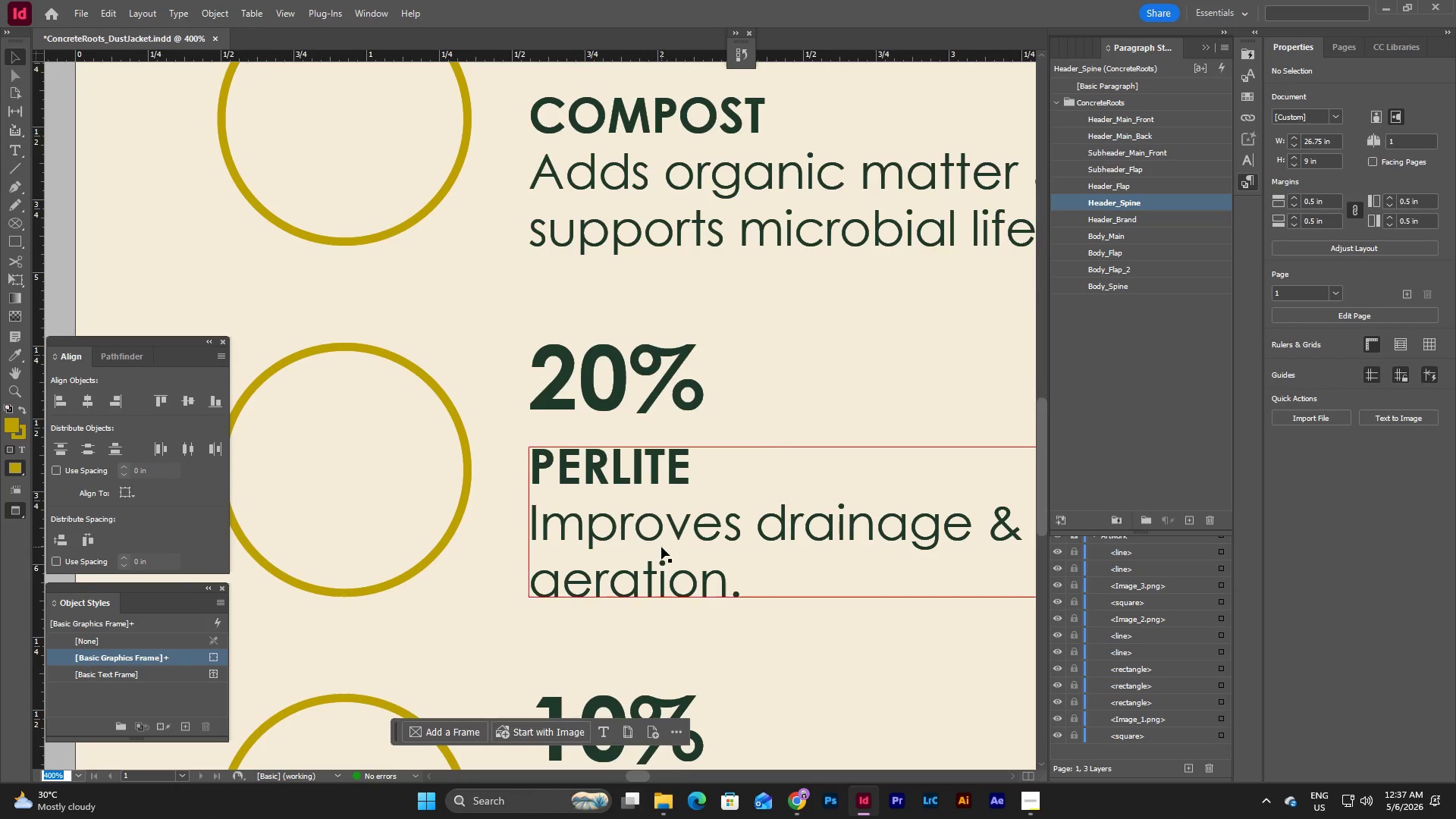 
scroll: coordinate [661, 547], scroll_direction: down, amount: 10.0
 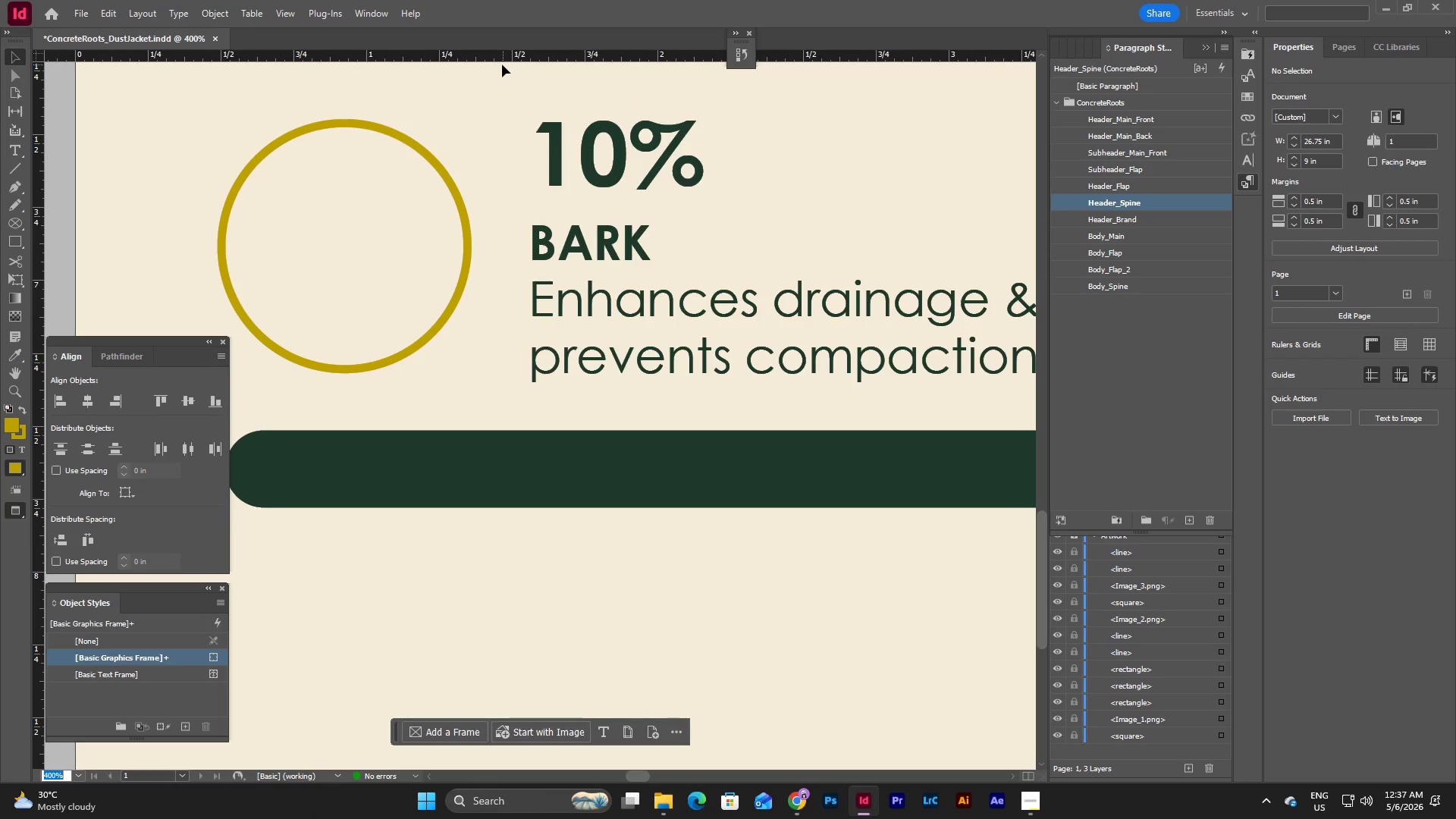 
left_click_drag(start_coordinate=[498, 61], to_coordinate=[538, 508])
 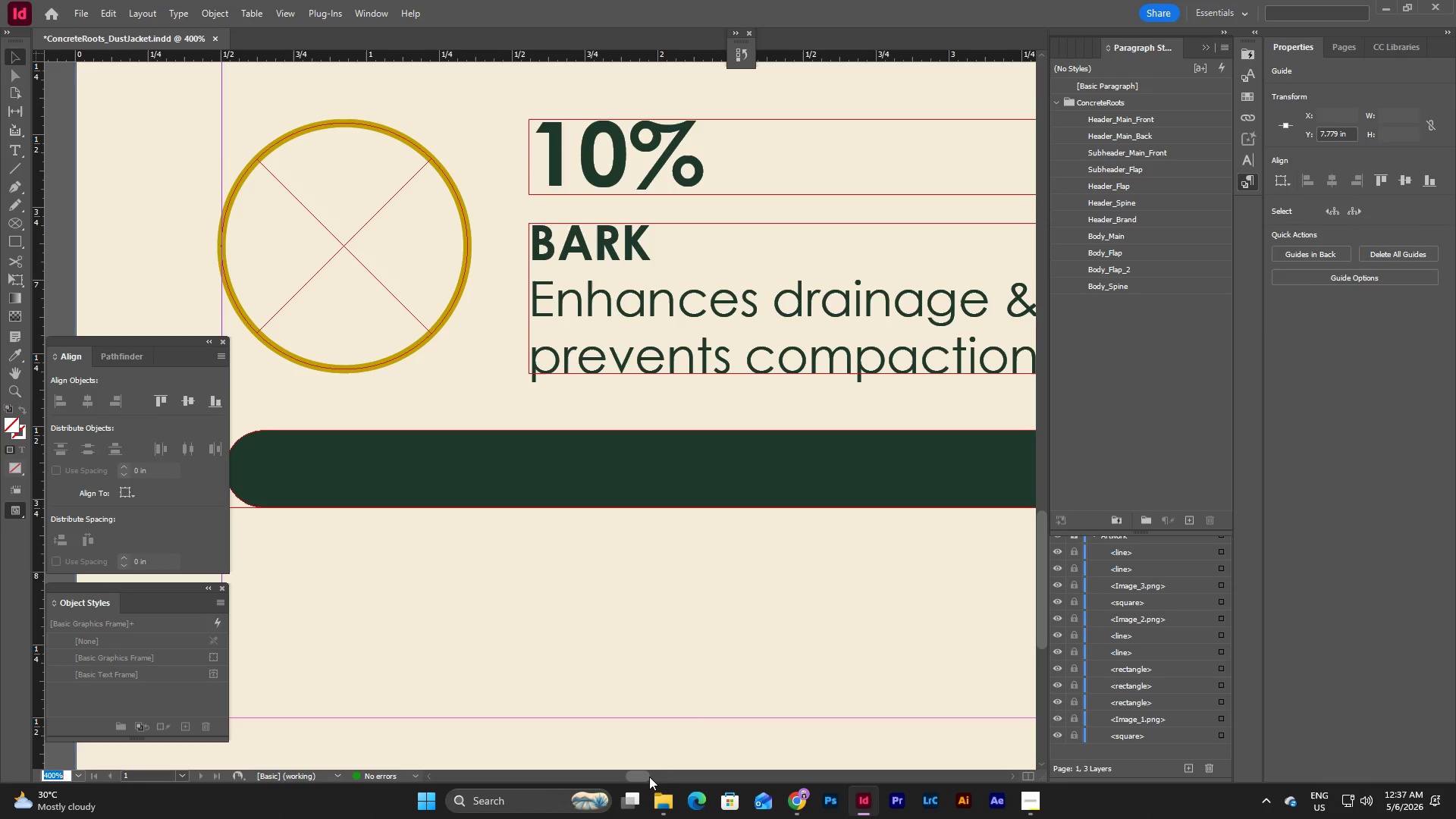 
left_click_drag(start_coordinate=[645, 776], to_coordinate=[802, 742])
 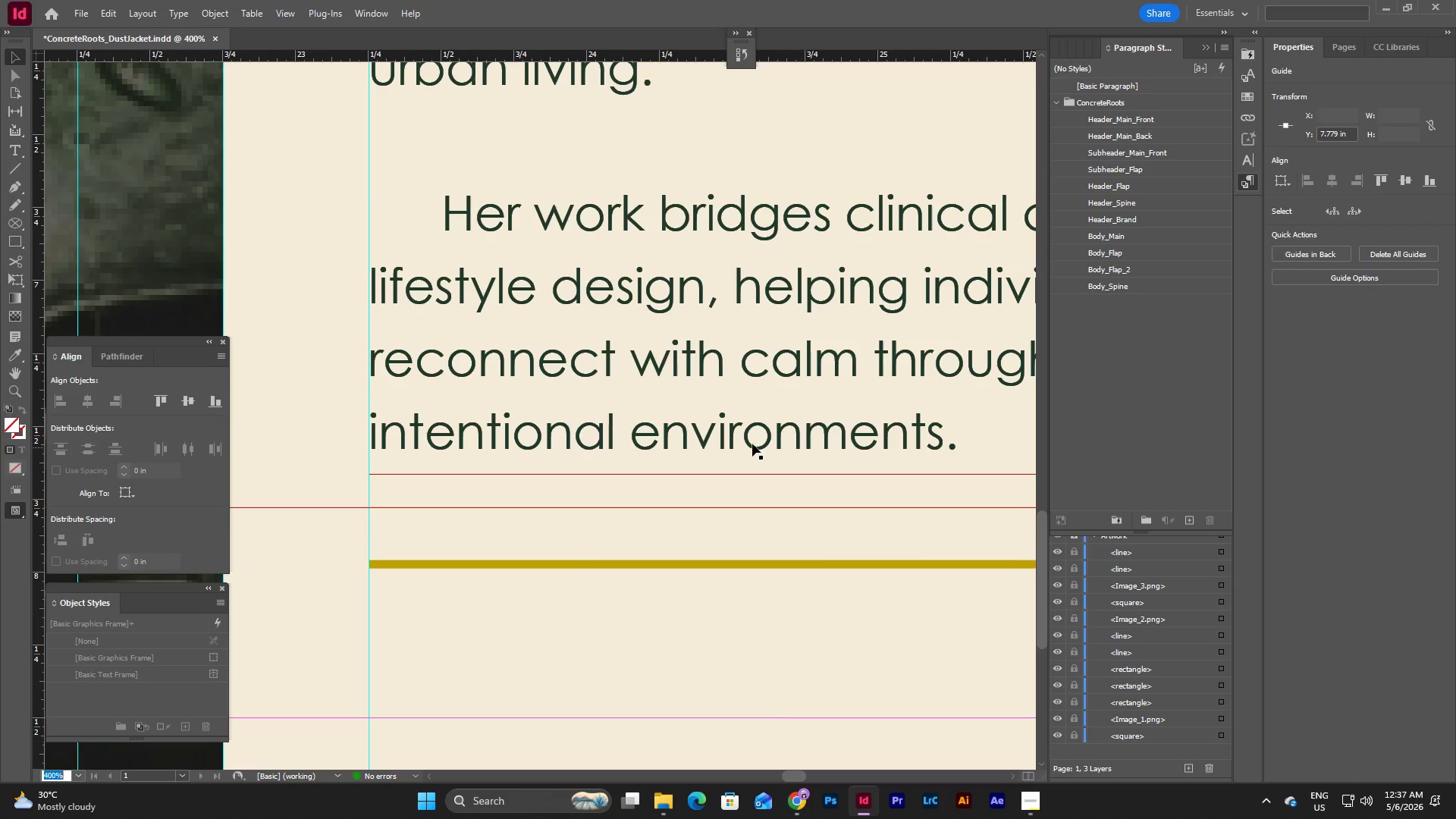 
left_click([752, 441])
 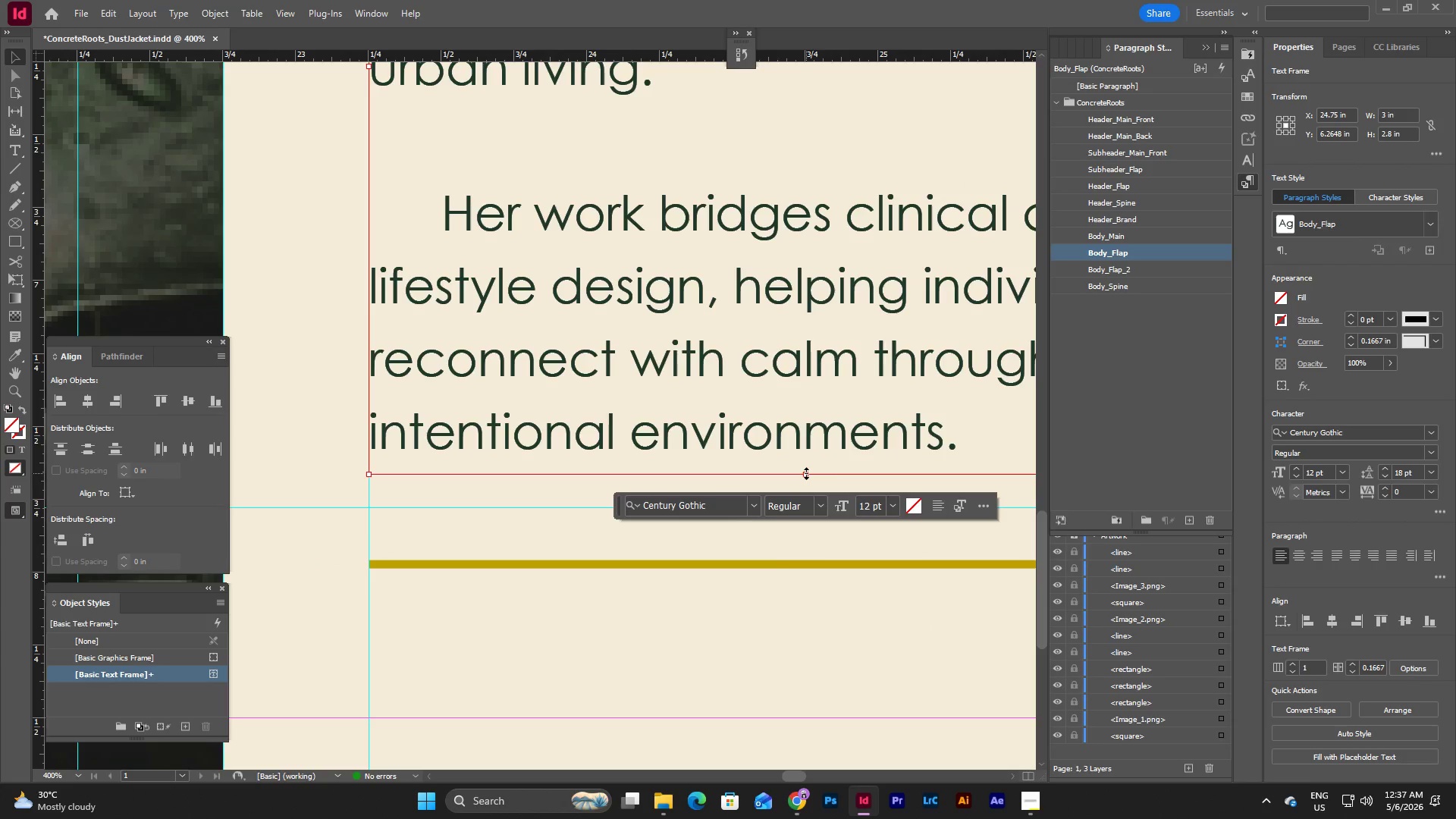 
left_click([764, 566])
 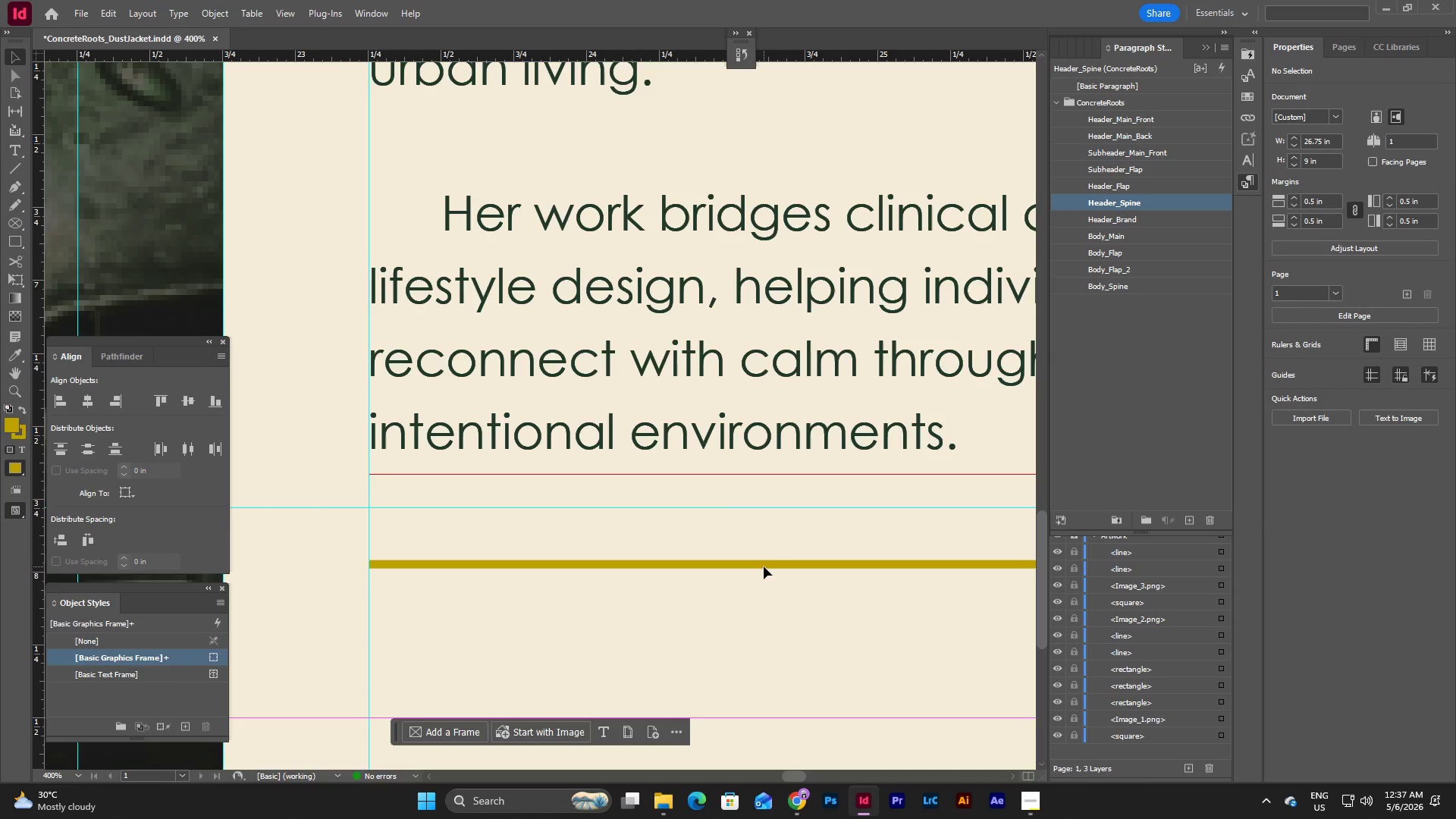 
left_click([764, 566])
 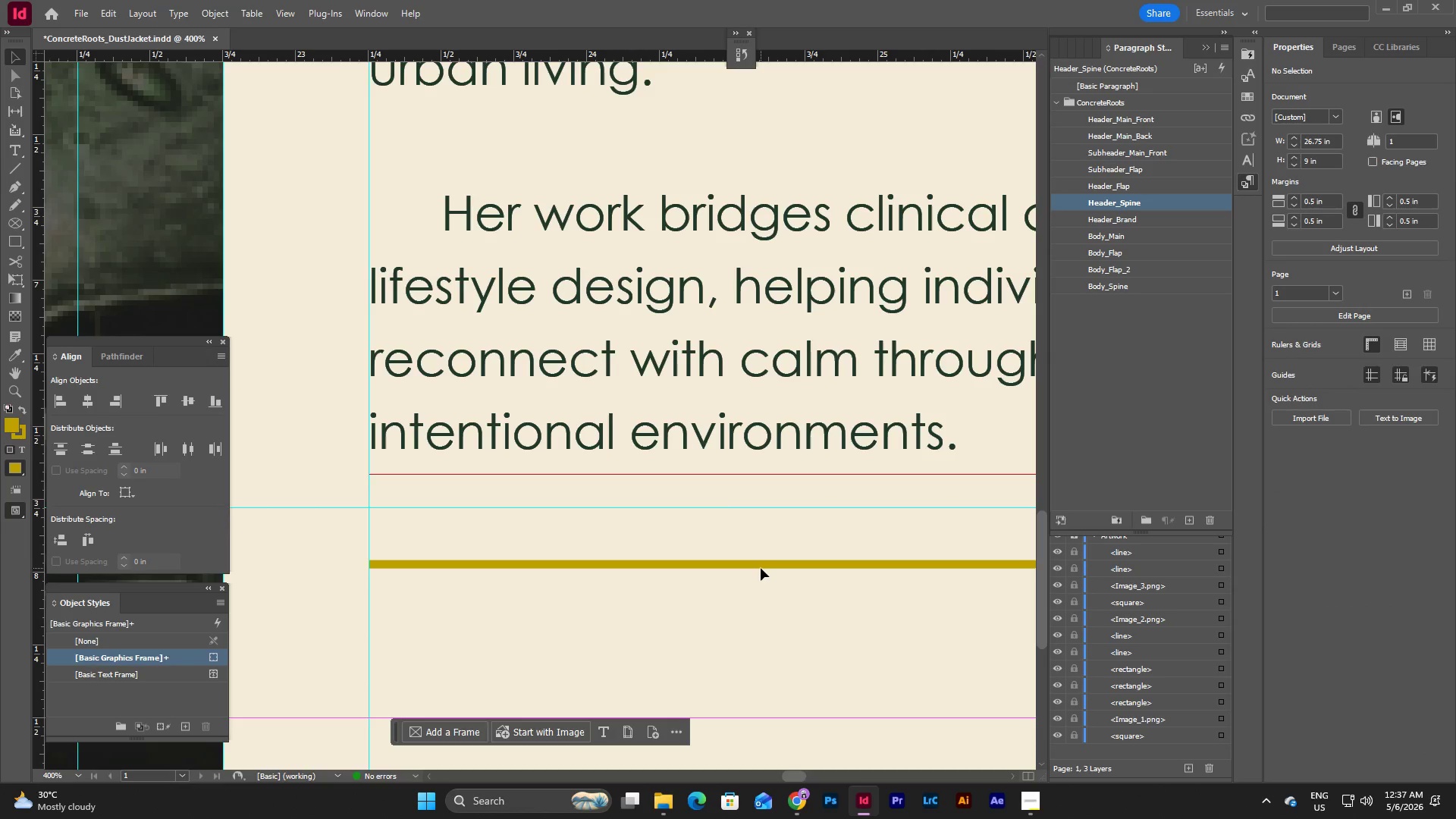 
left_click([761, 568])
 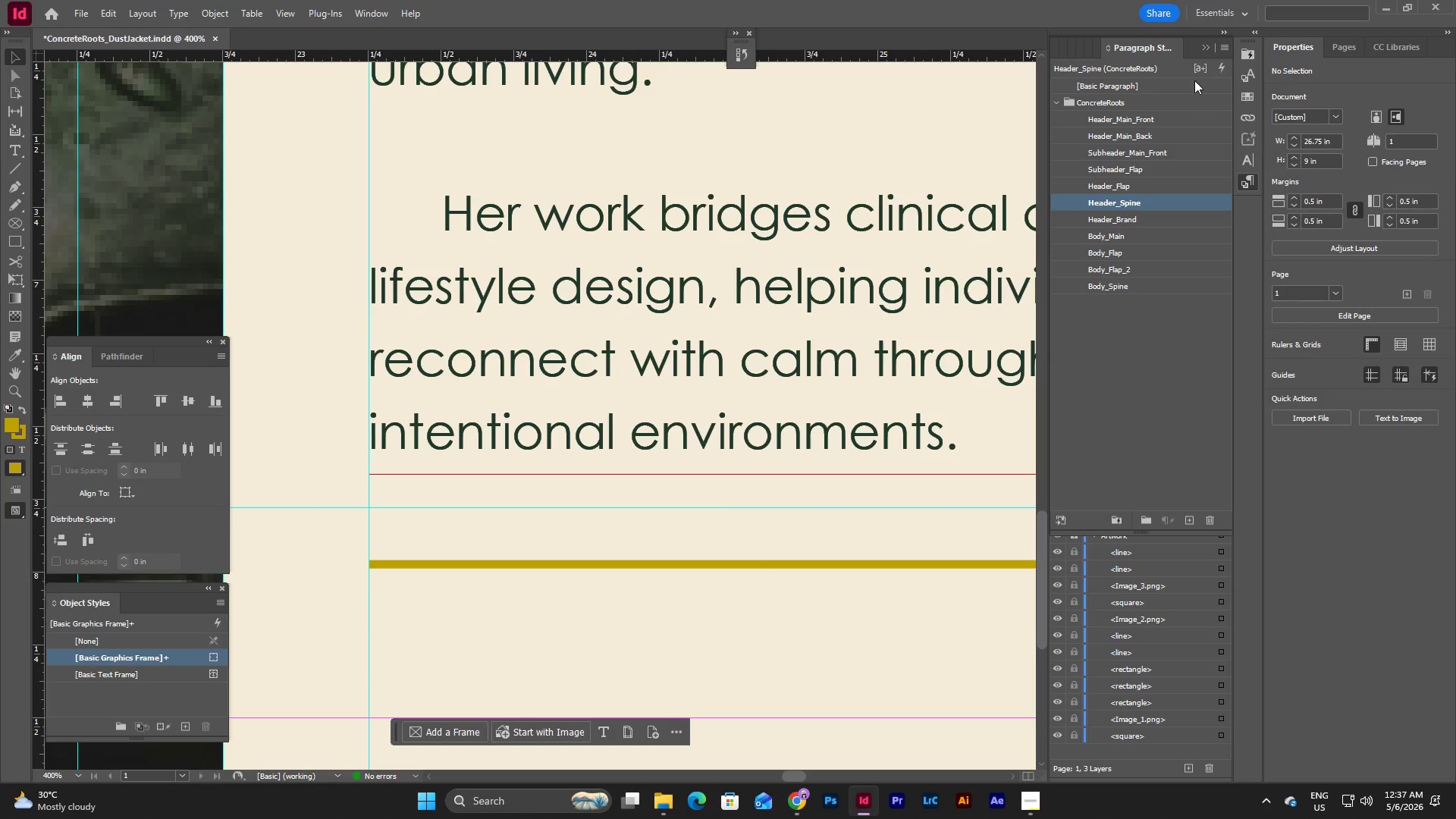 
left_click([1210, 44])
 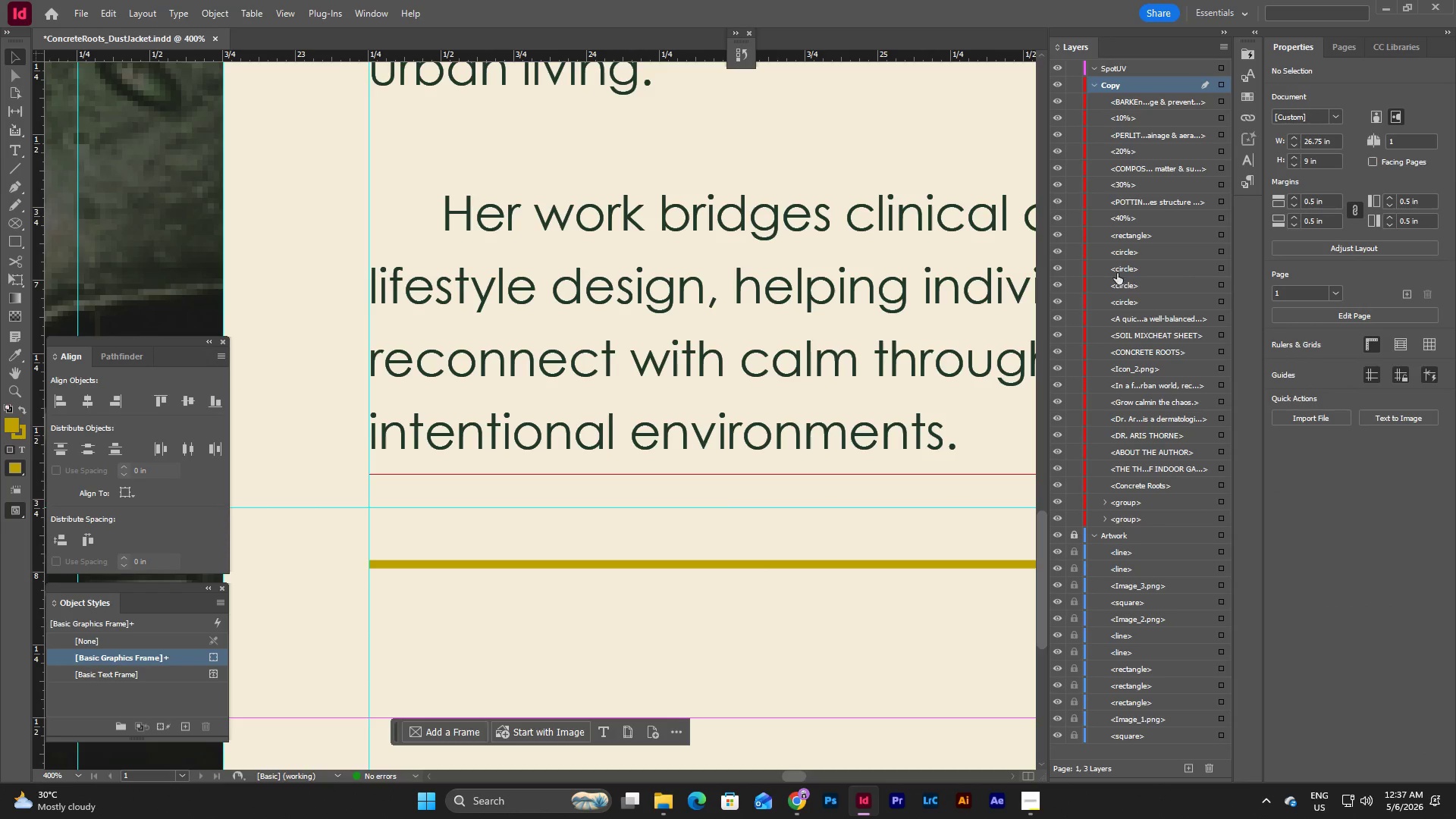 
wait(5.17)
 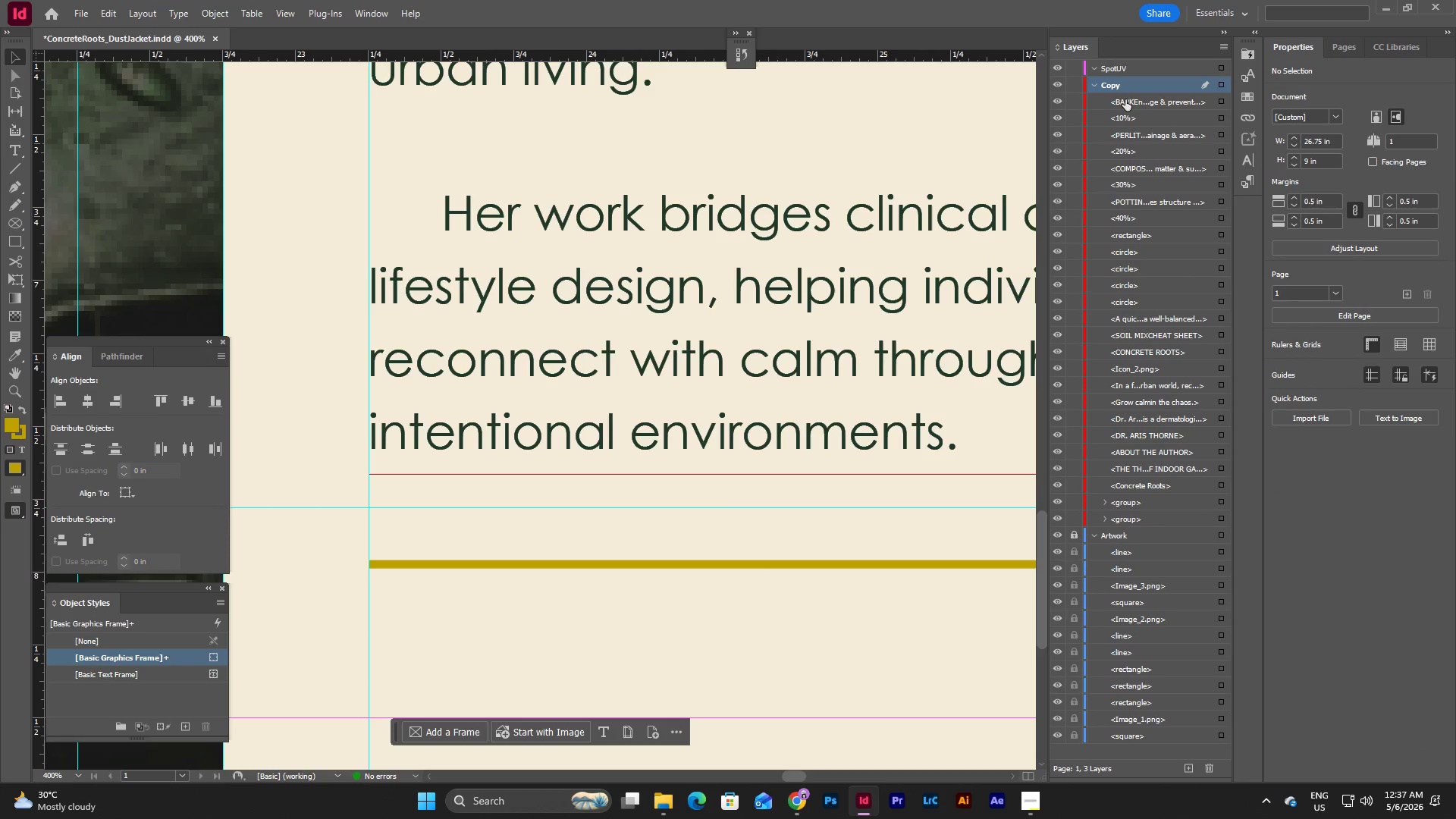 
left_click([1088, 80])
 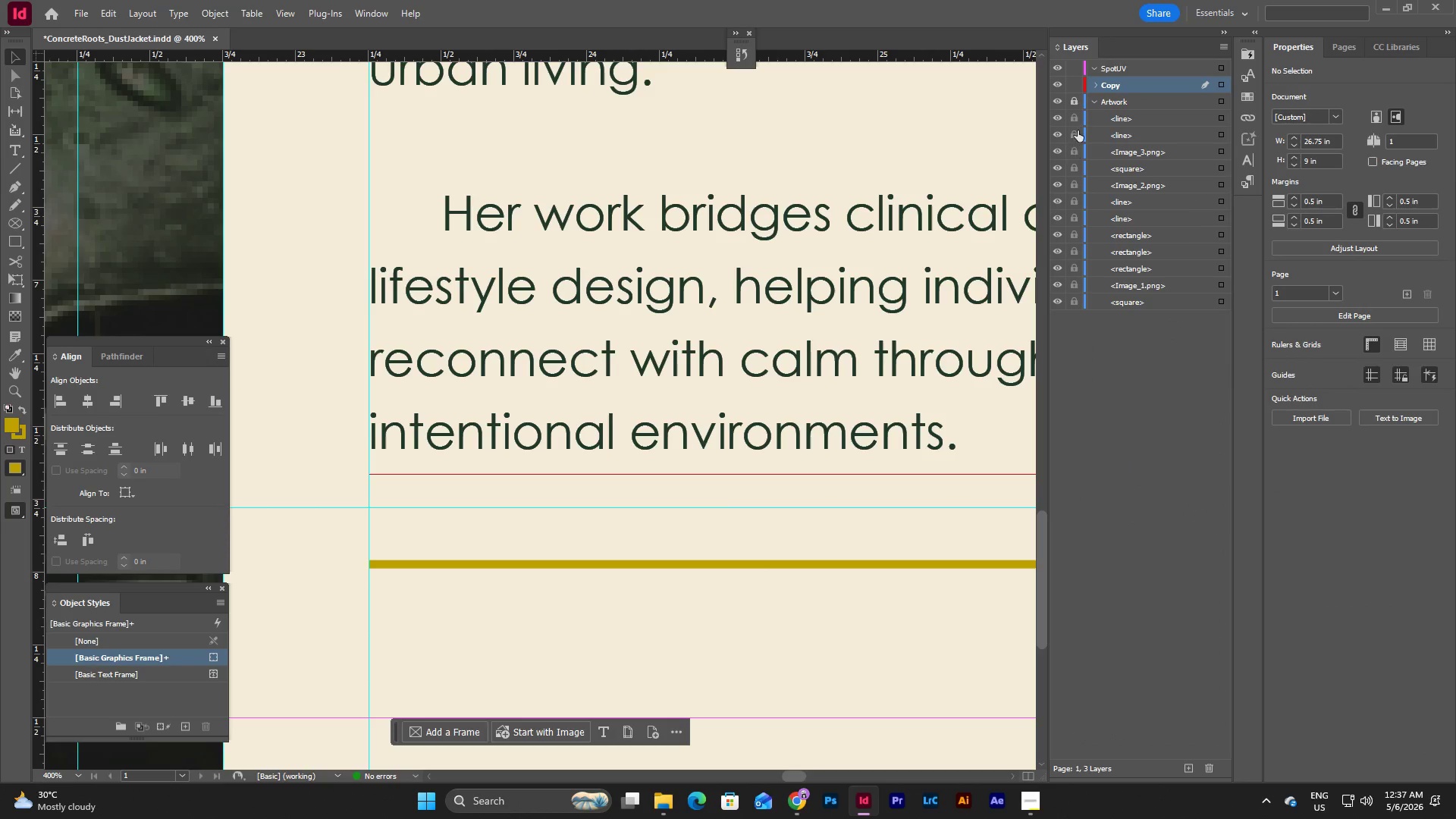 
left_click([1078, 100])
 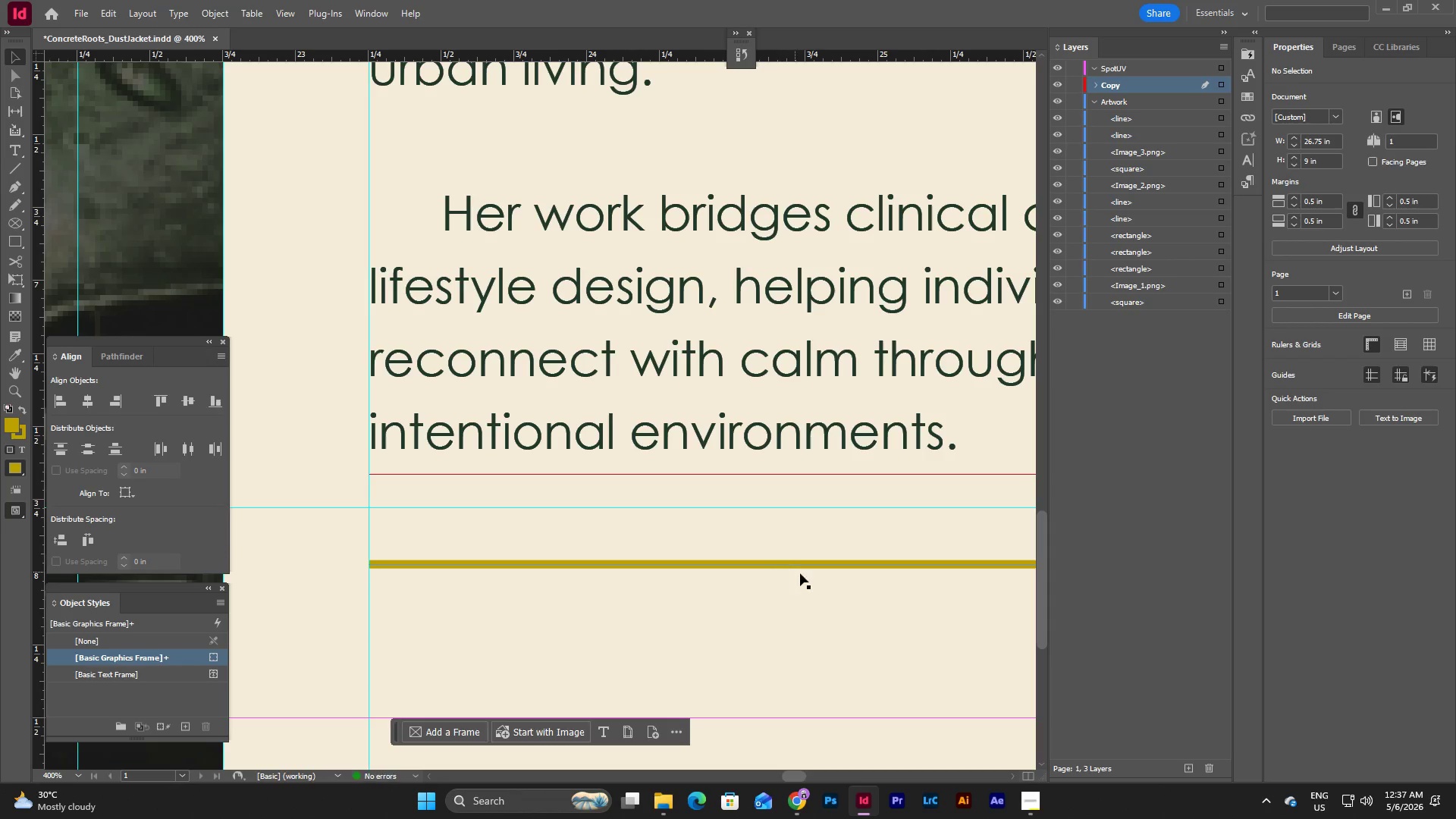 
left_click([819, 566])
 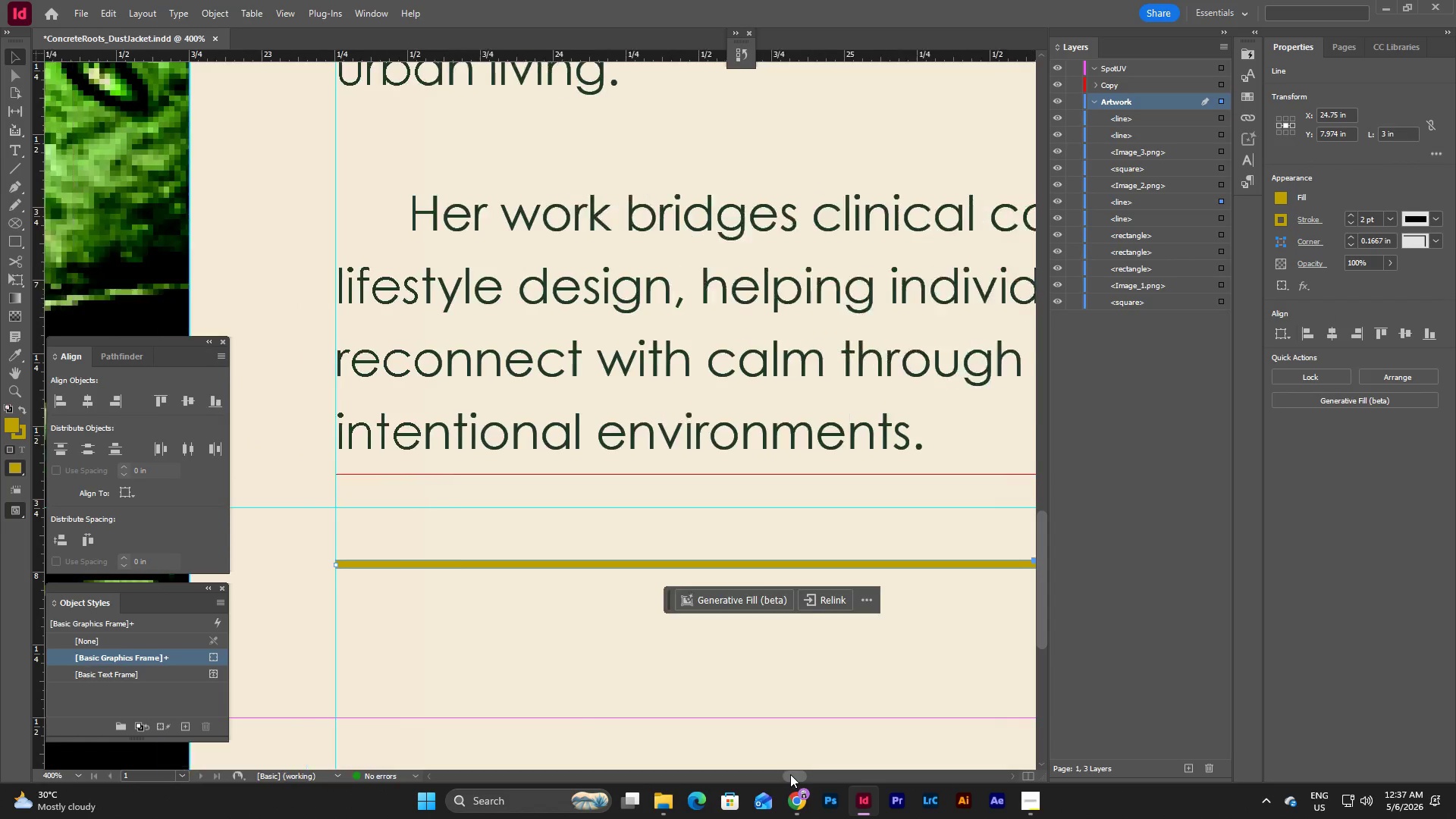 
left_click([791, 774])
 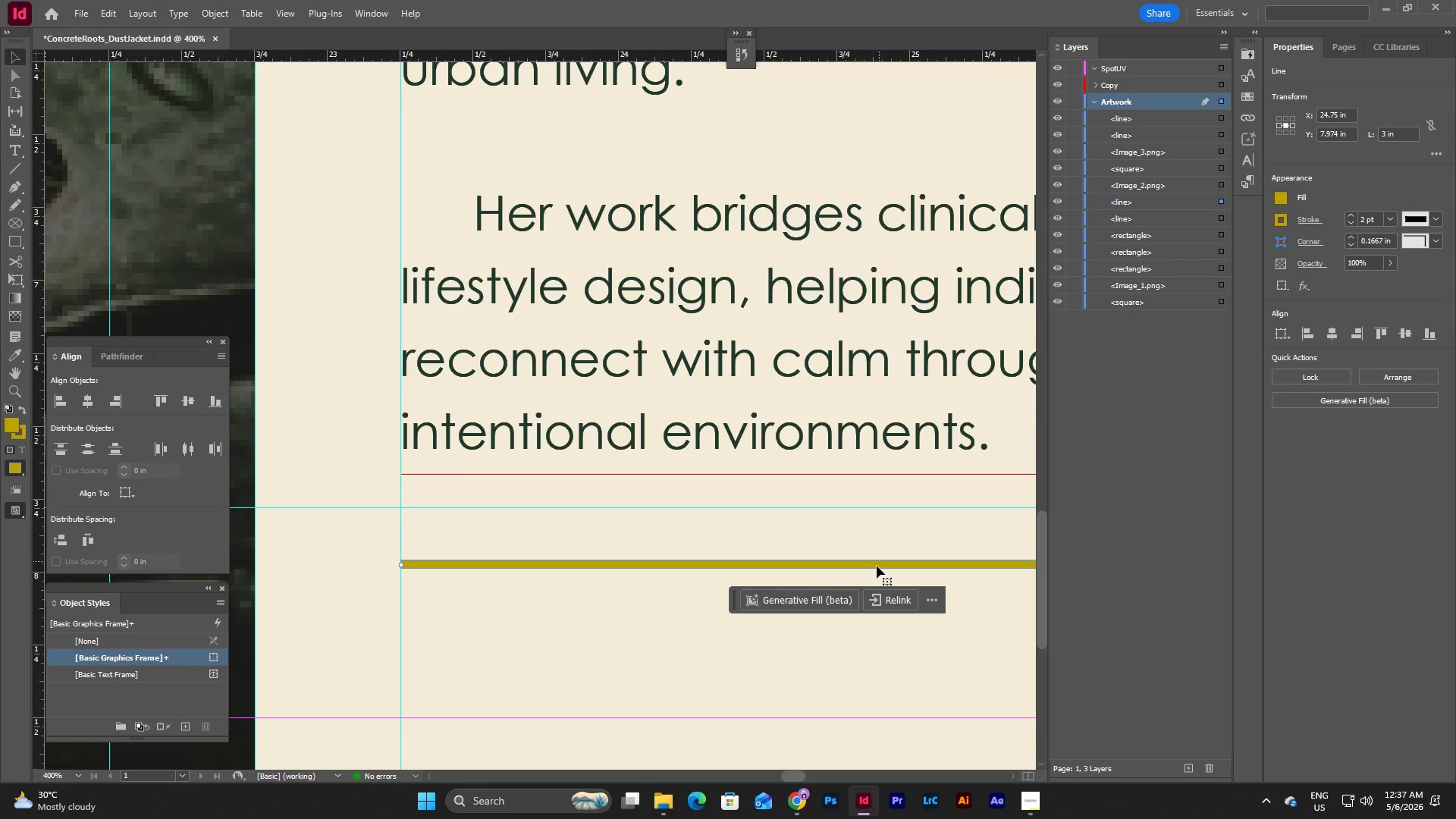 
left_click_drag(start_coordinate=[877, 566], to_coordinate=[877, 504])
 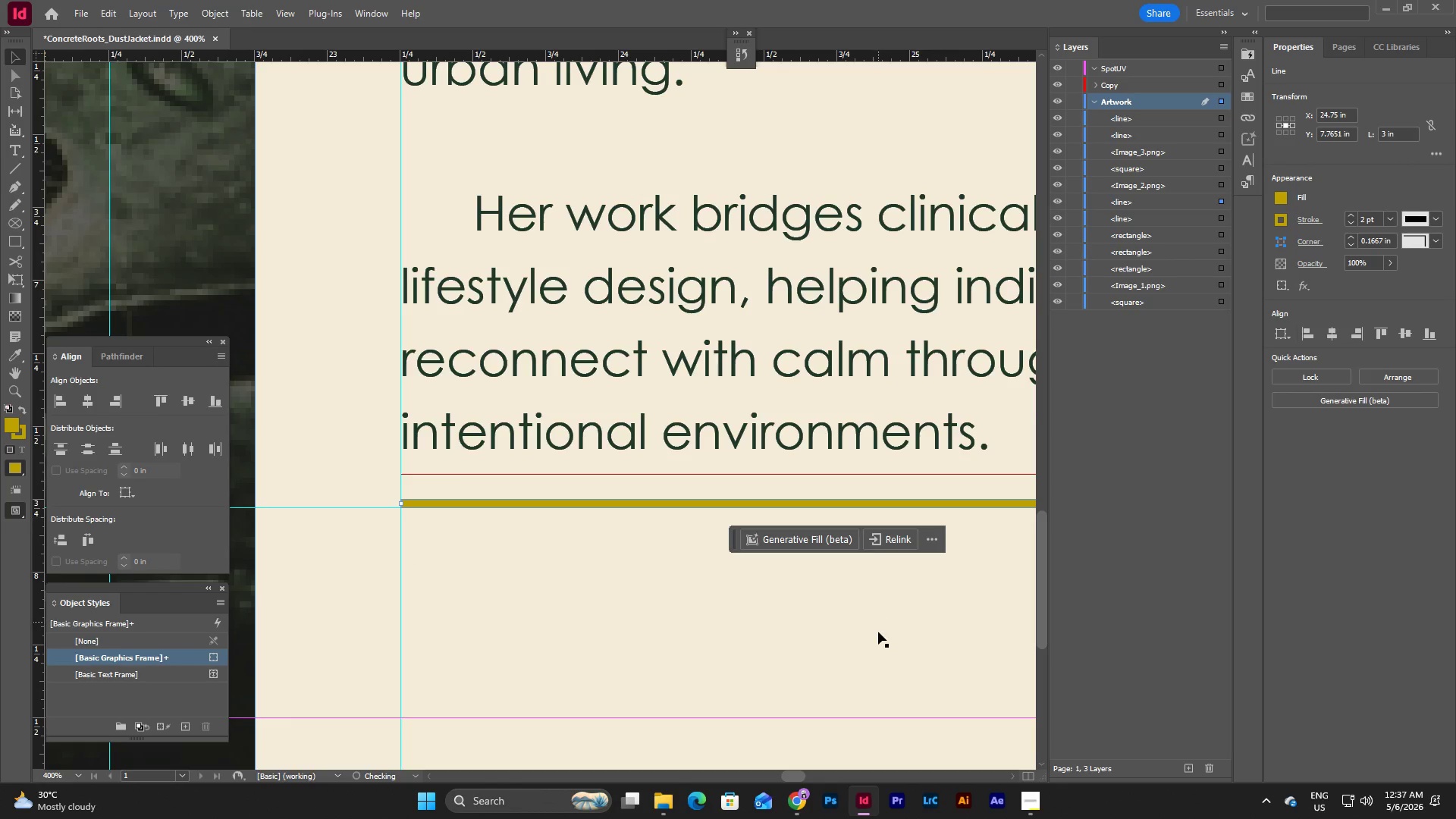 
left_click([878, 635])
 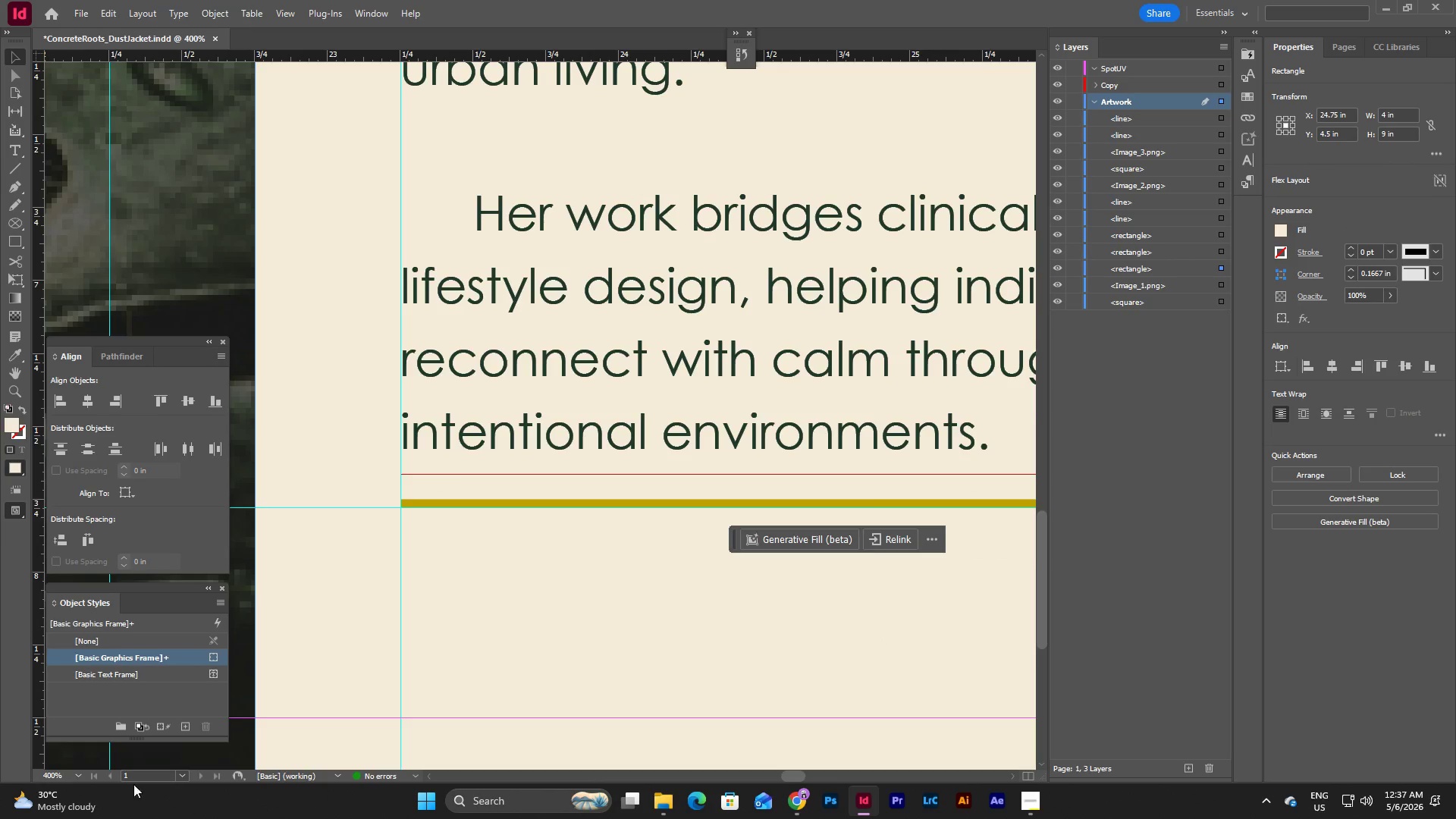 
left_click([77, 777])
 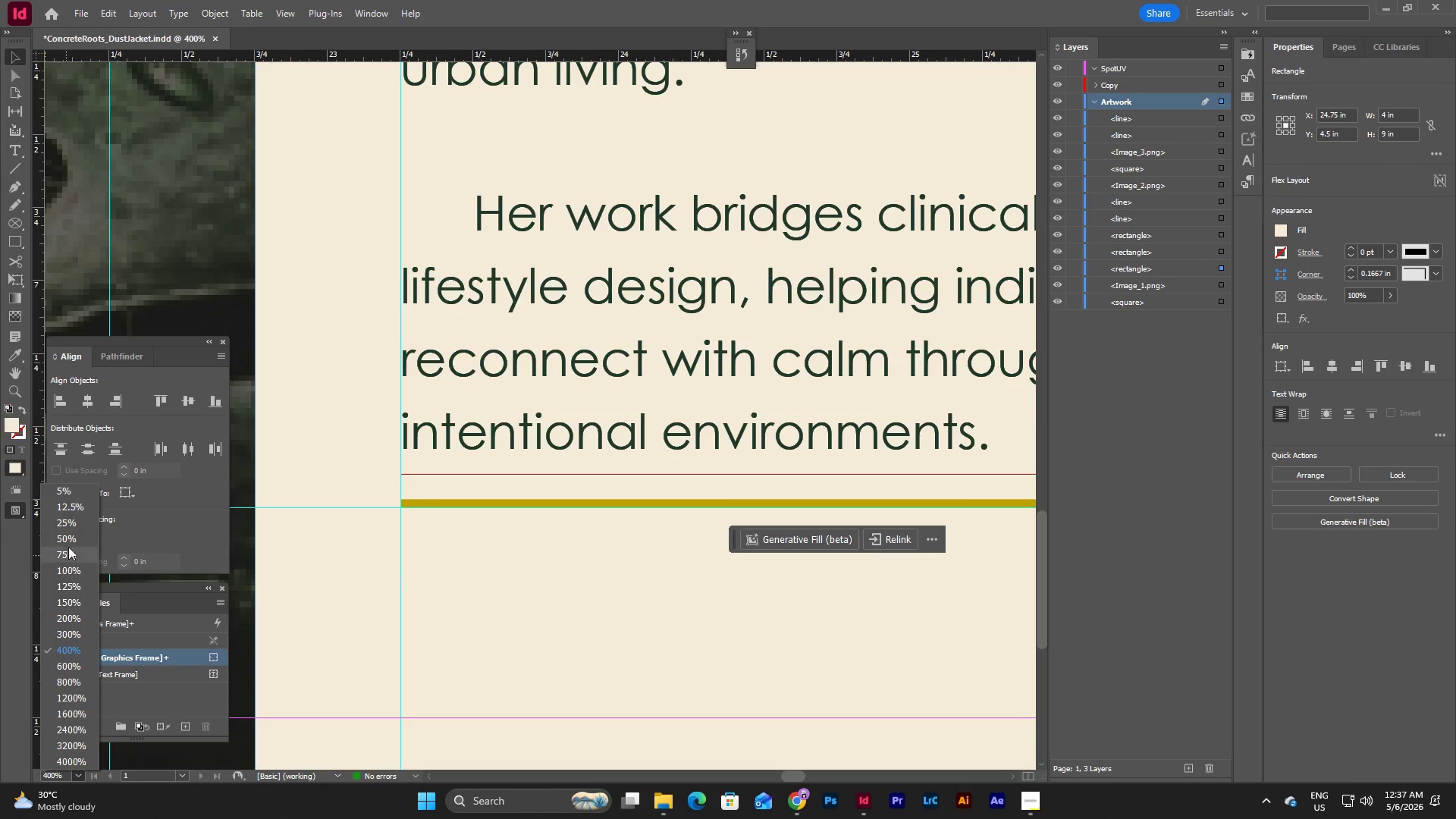 
left_click([68, 538])
 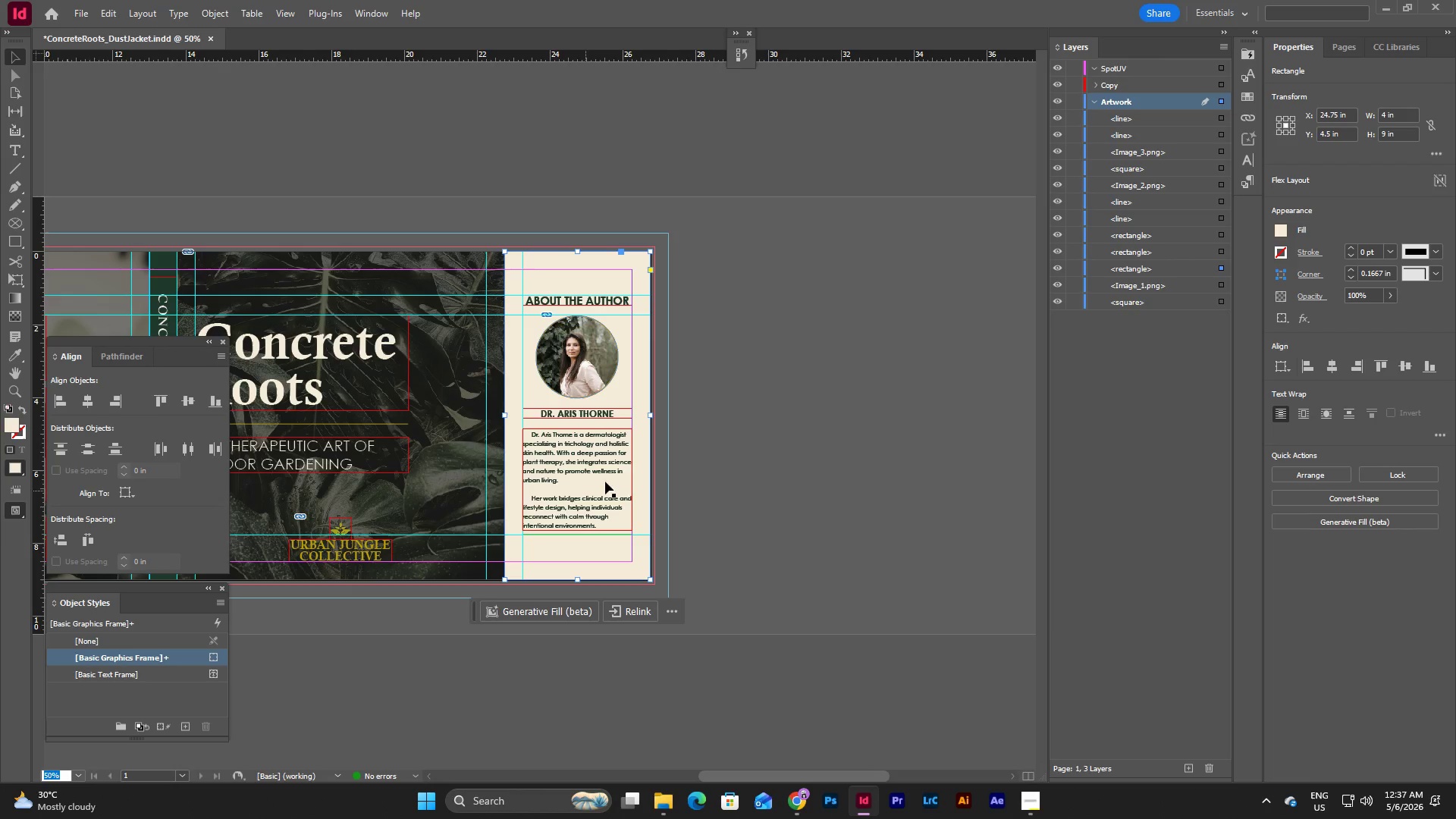 
left_click([775, 476])
 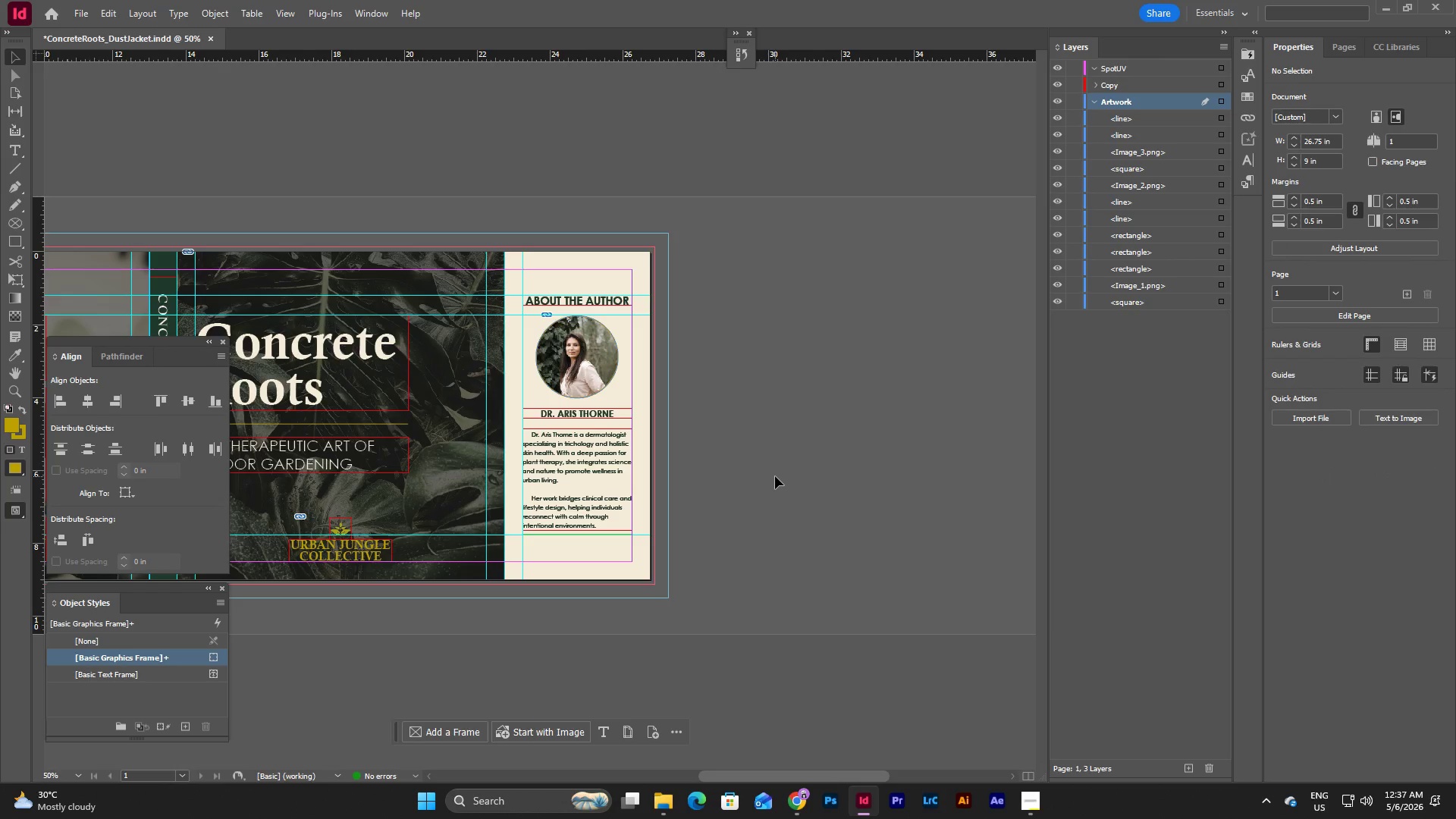 
key(W)
 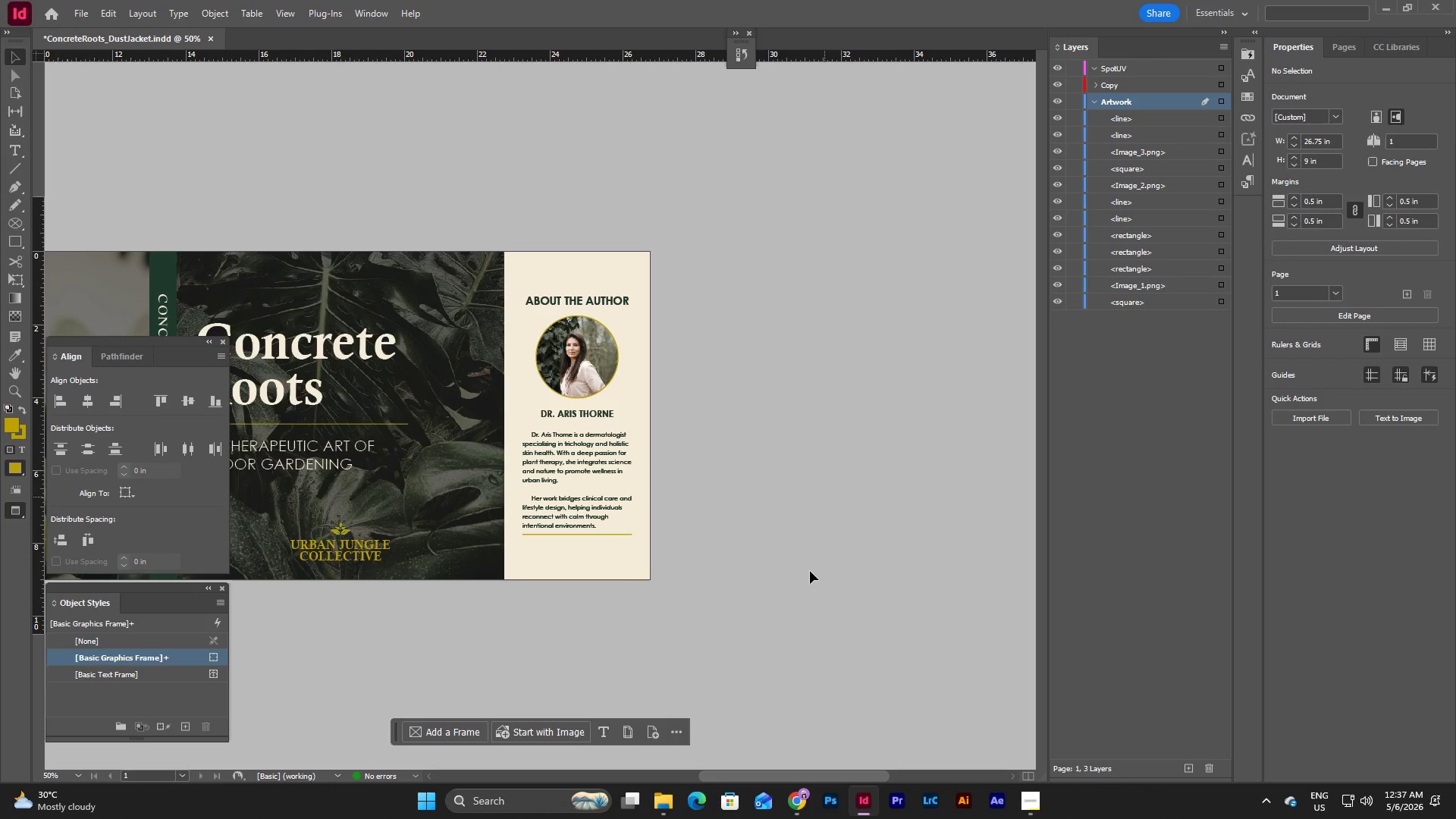 
key(W)
 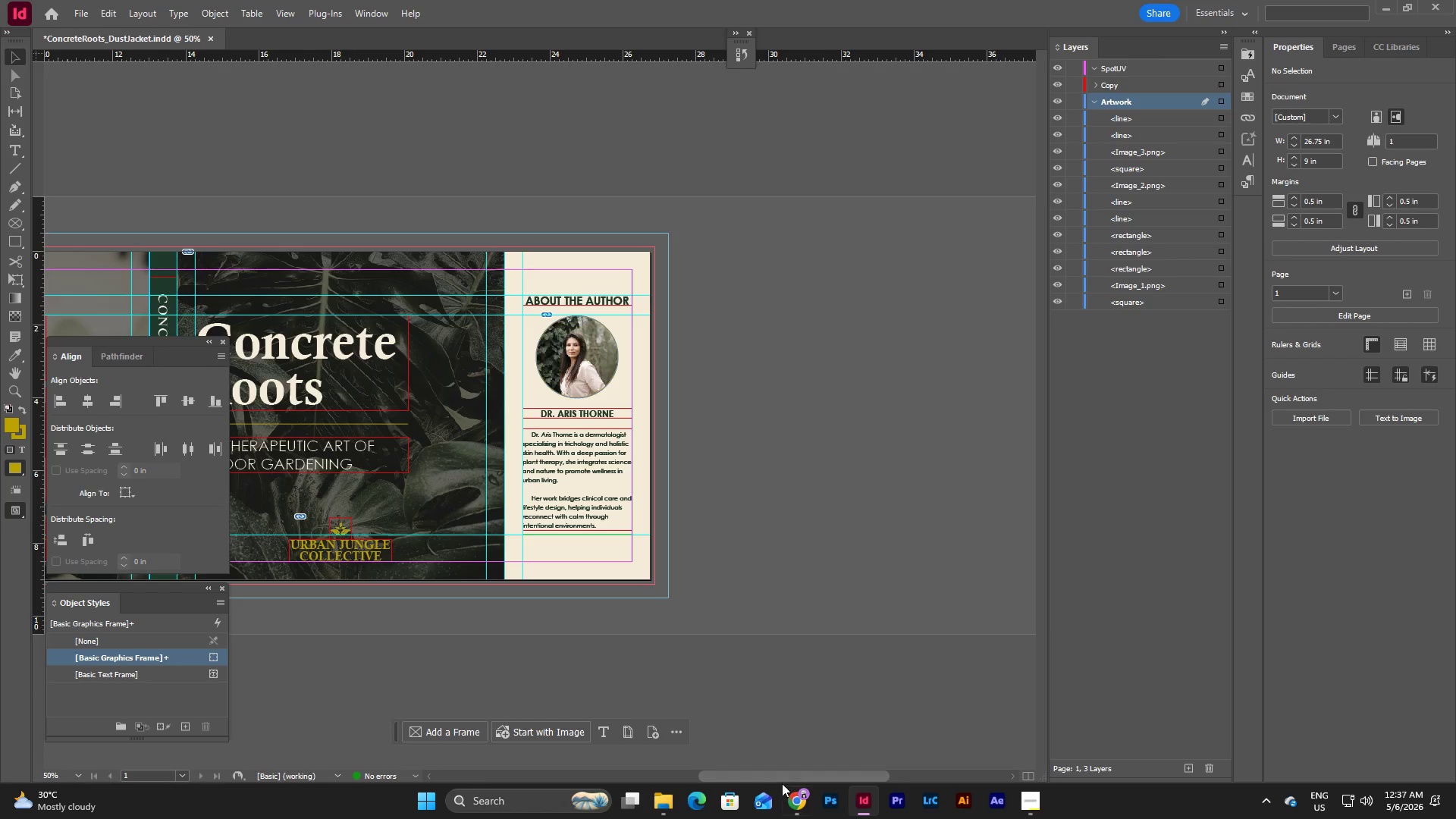 
left_click_drag(start_coordinate=[783, 777], to_coordinate=[717, 778])
 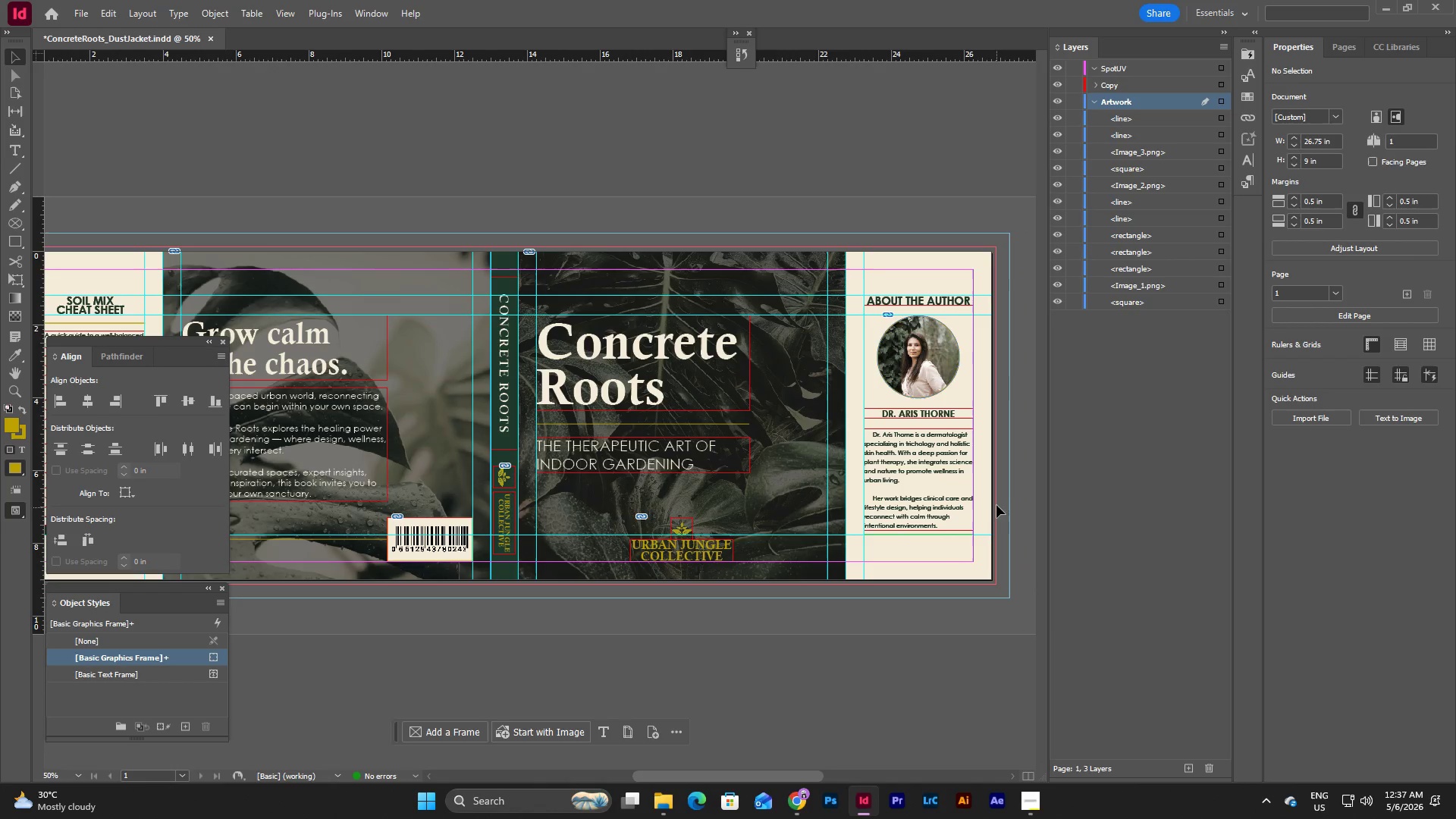 
left_click([992, 504])
 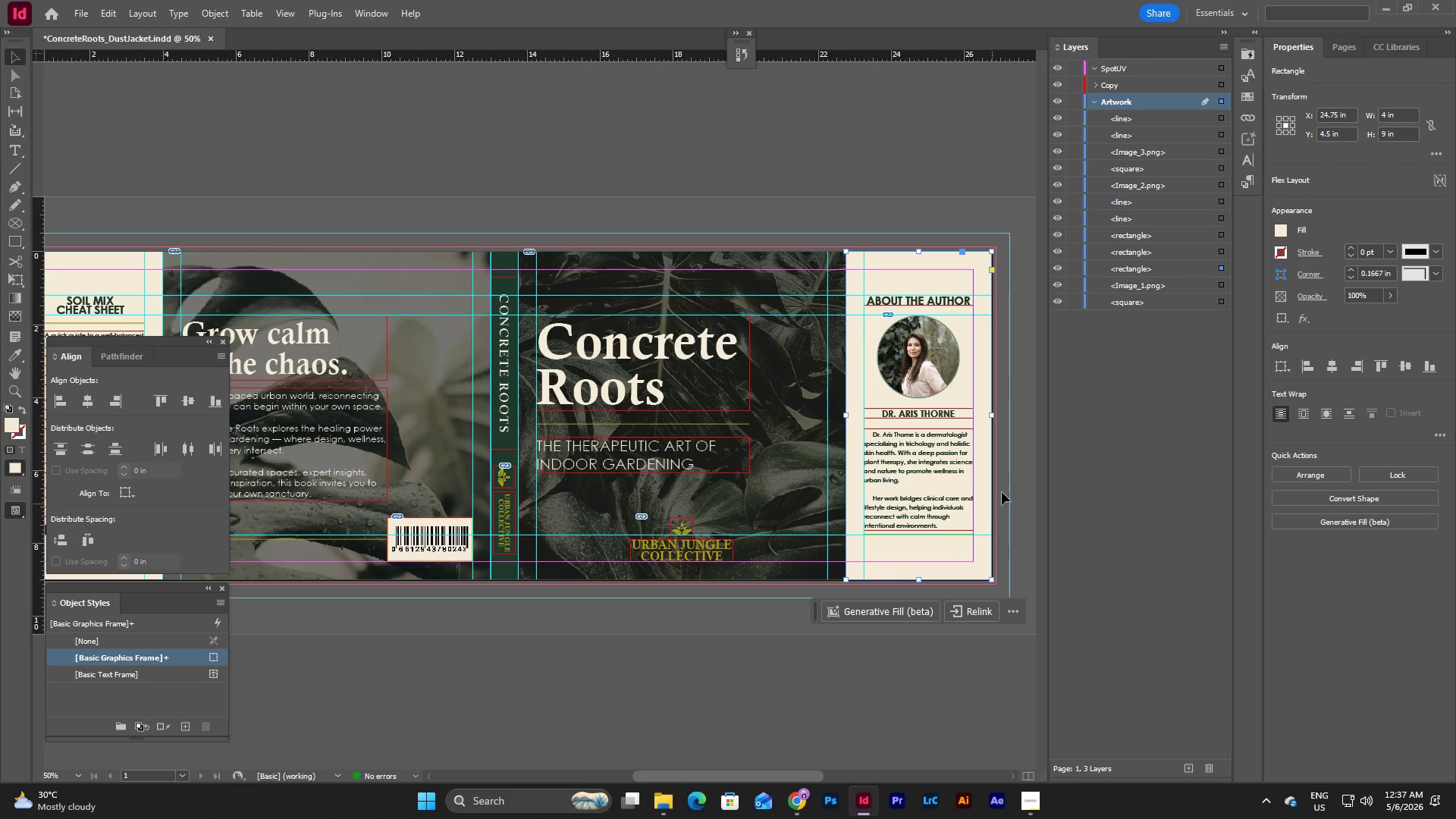 
left_click([1020, 474])
 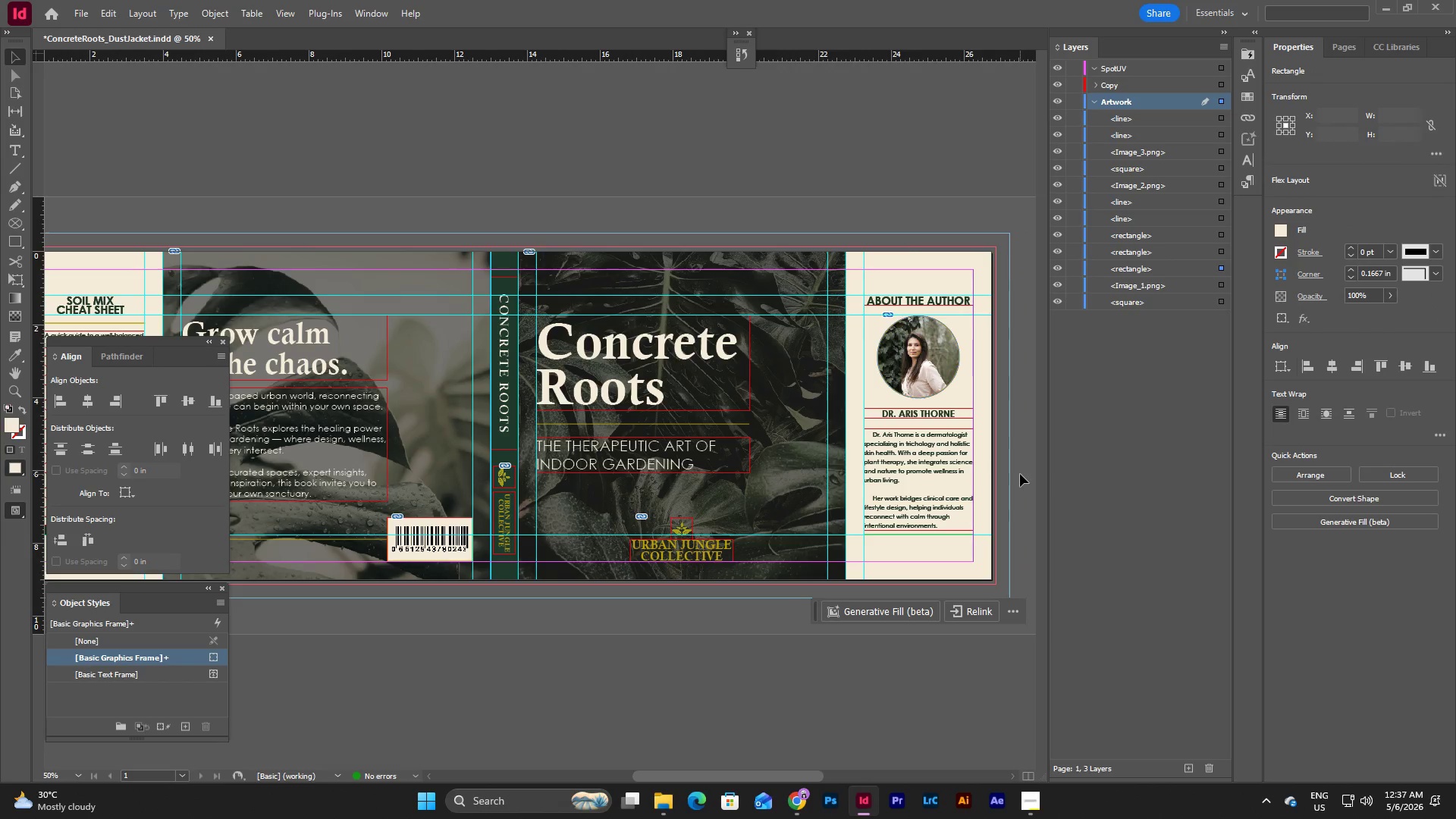 
key(W)
 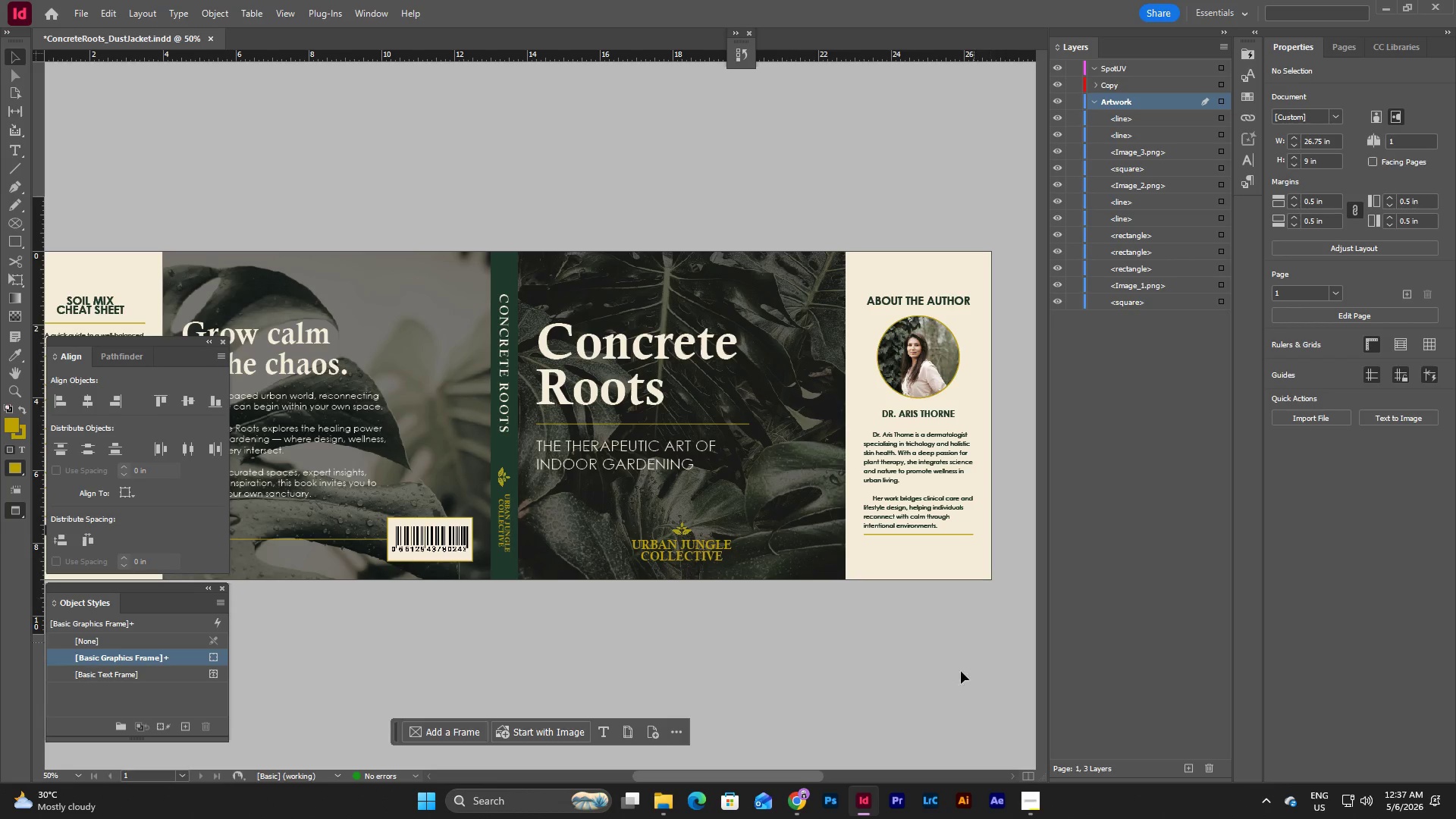 
left_click_drag(start_coordinate=[809, 772], to_coordinate=[722, 767])
 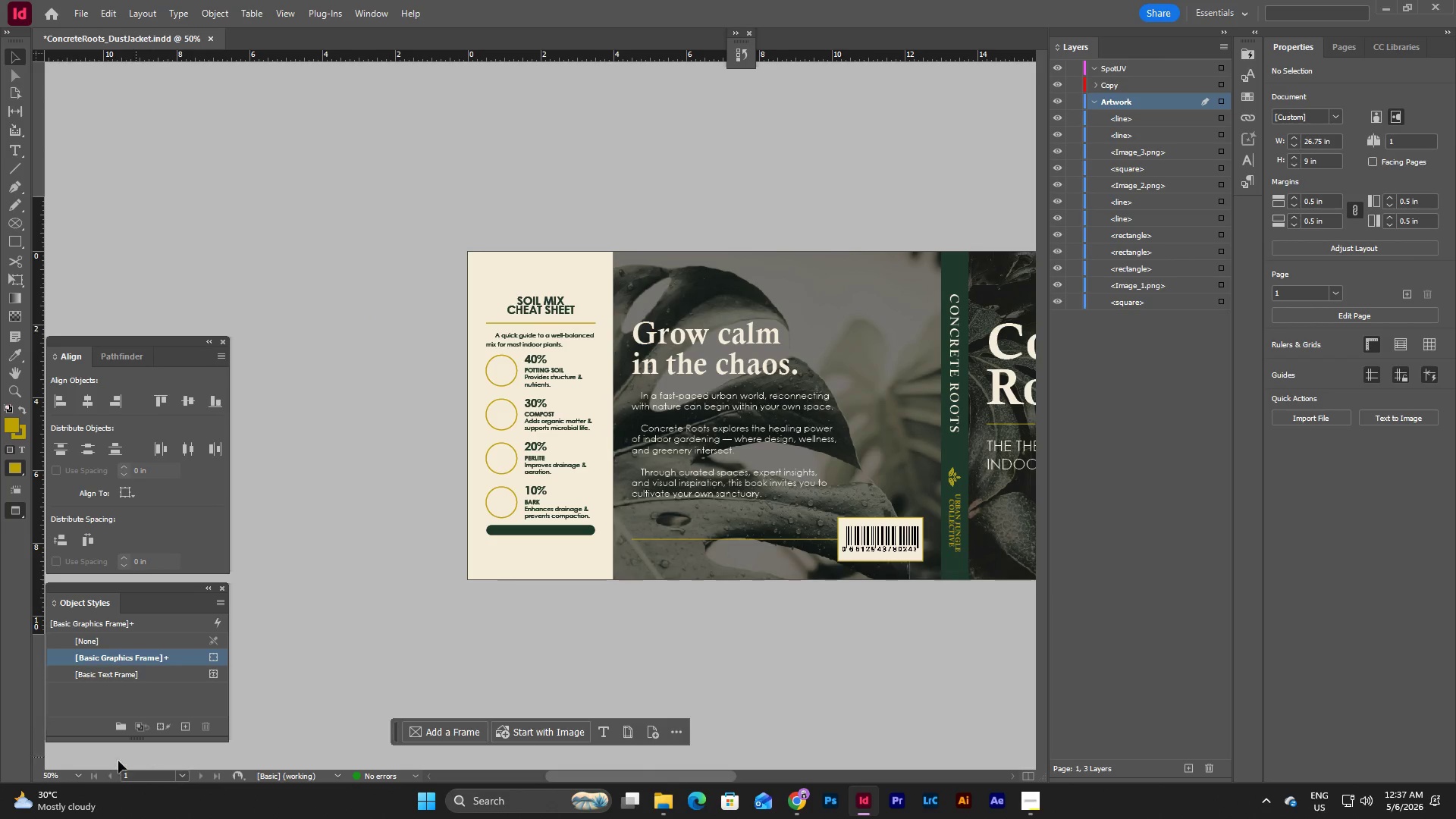 
left_click([77, 780])
 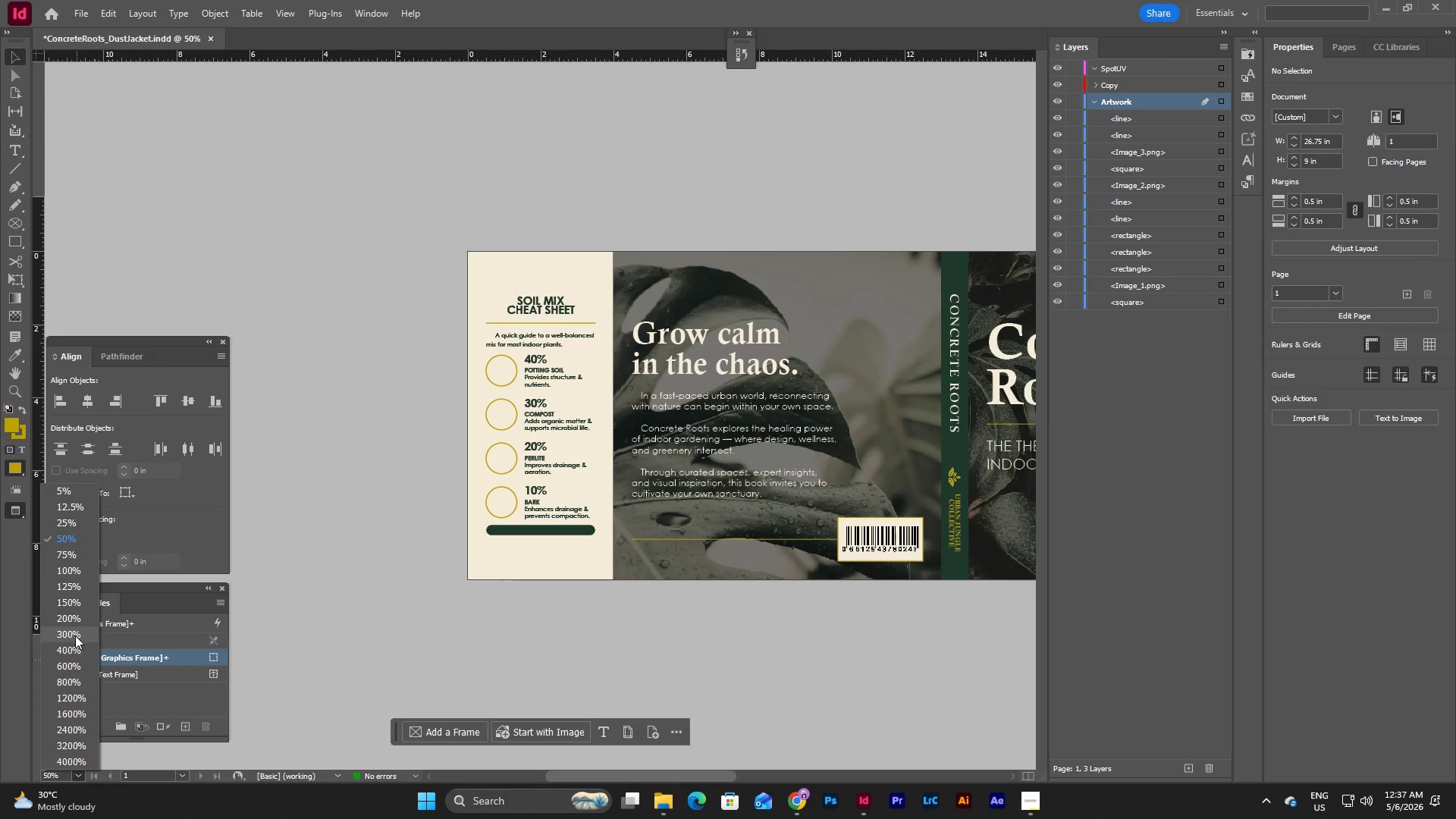 
left_click([71, 621])
 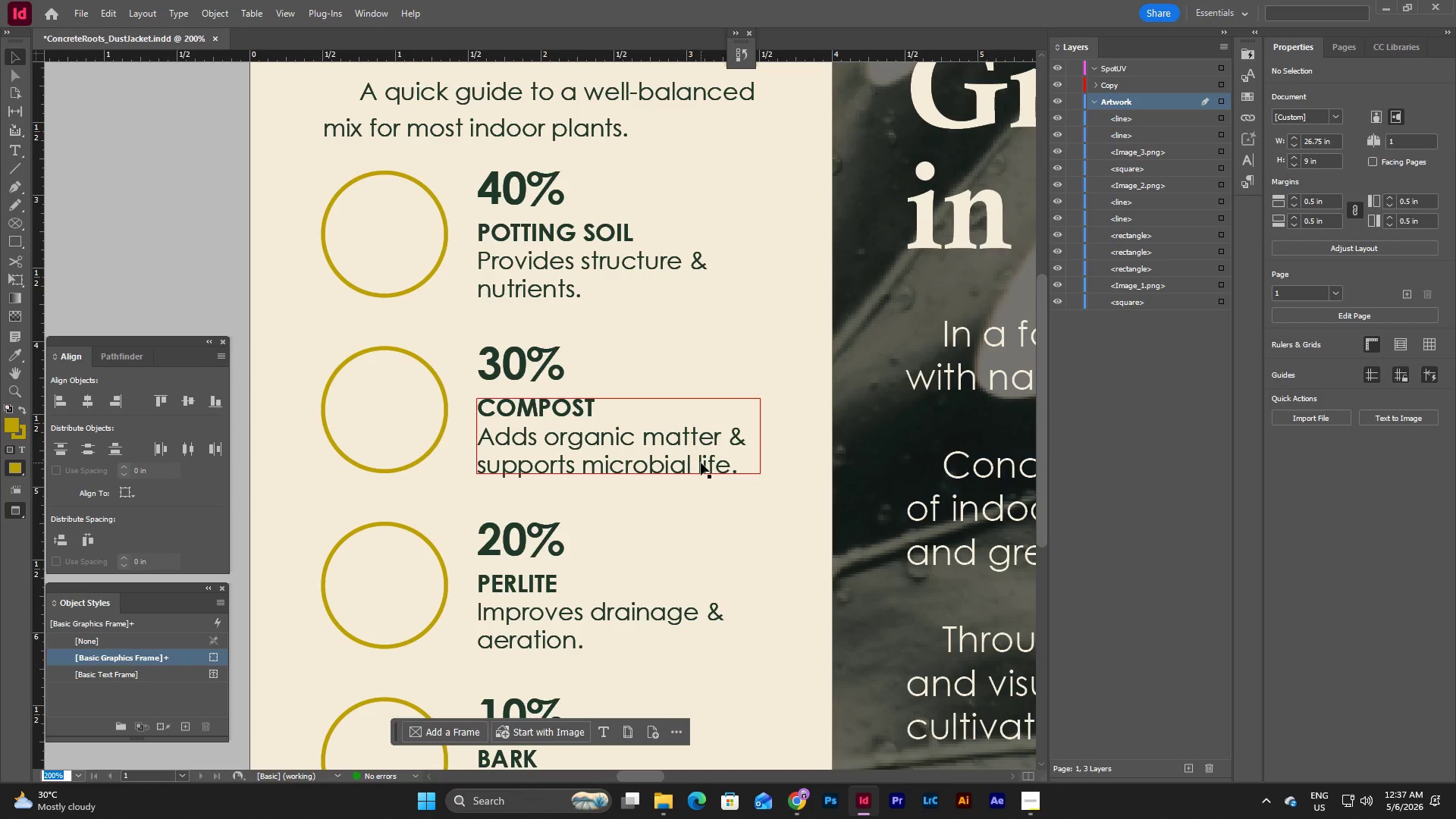 
scroll: coordinate [698, 463], scroll_direction: up, amount: 3.0
 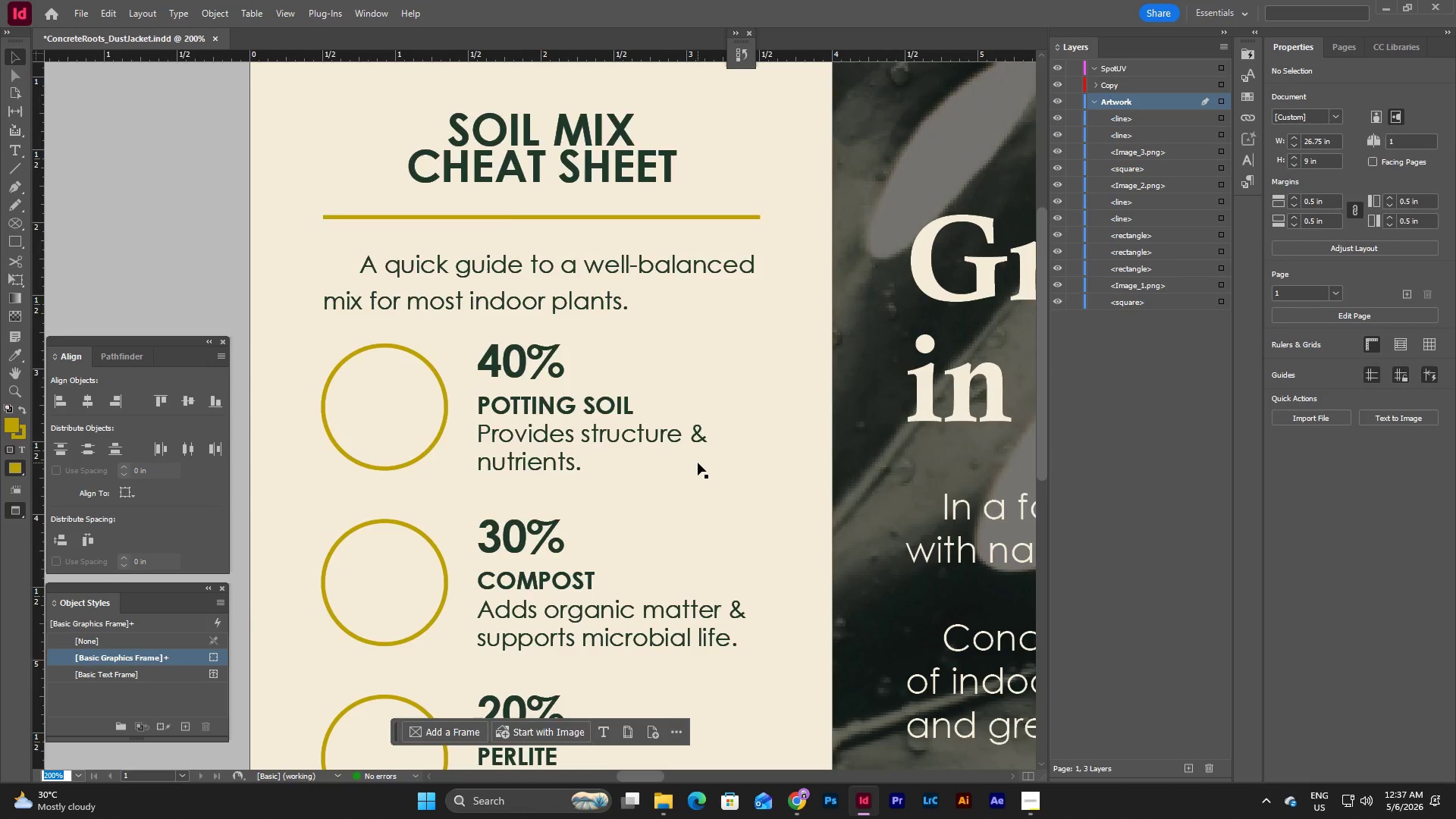 
scroll: coordinate [698, 463], scroll_direction: down, amount: 9.0
 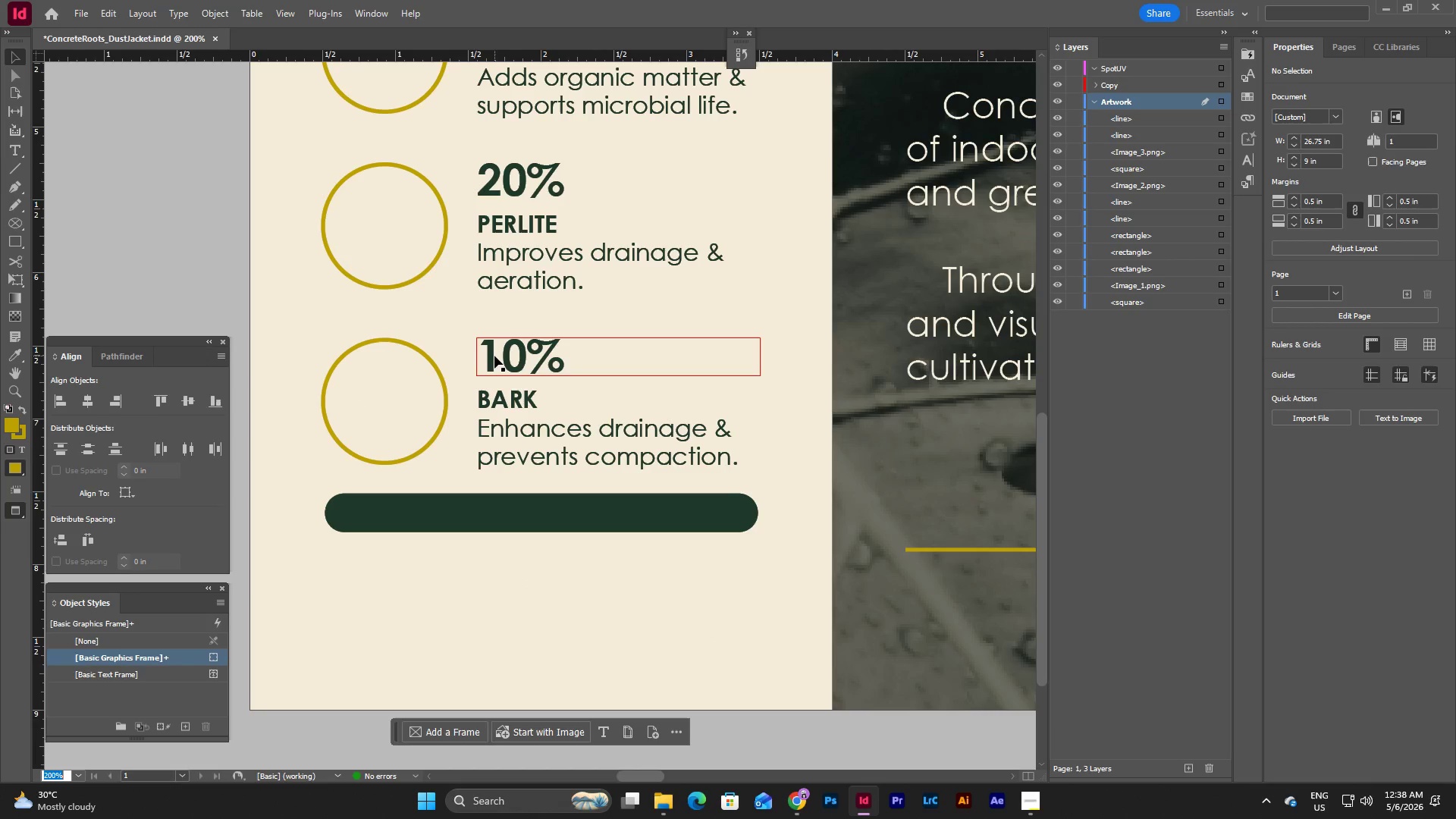 
wait(5.95)
 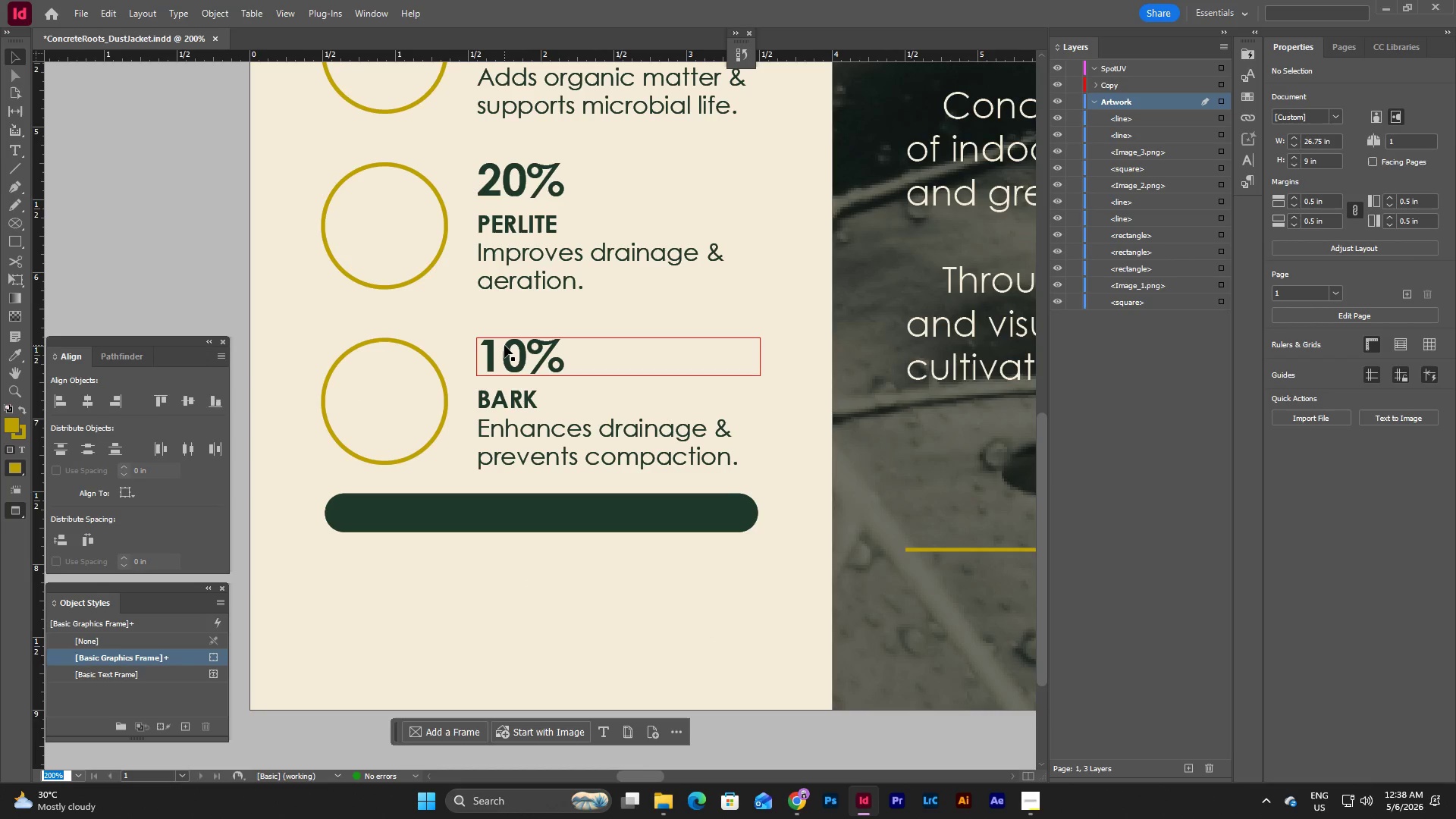 
double_click([488, 352])
 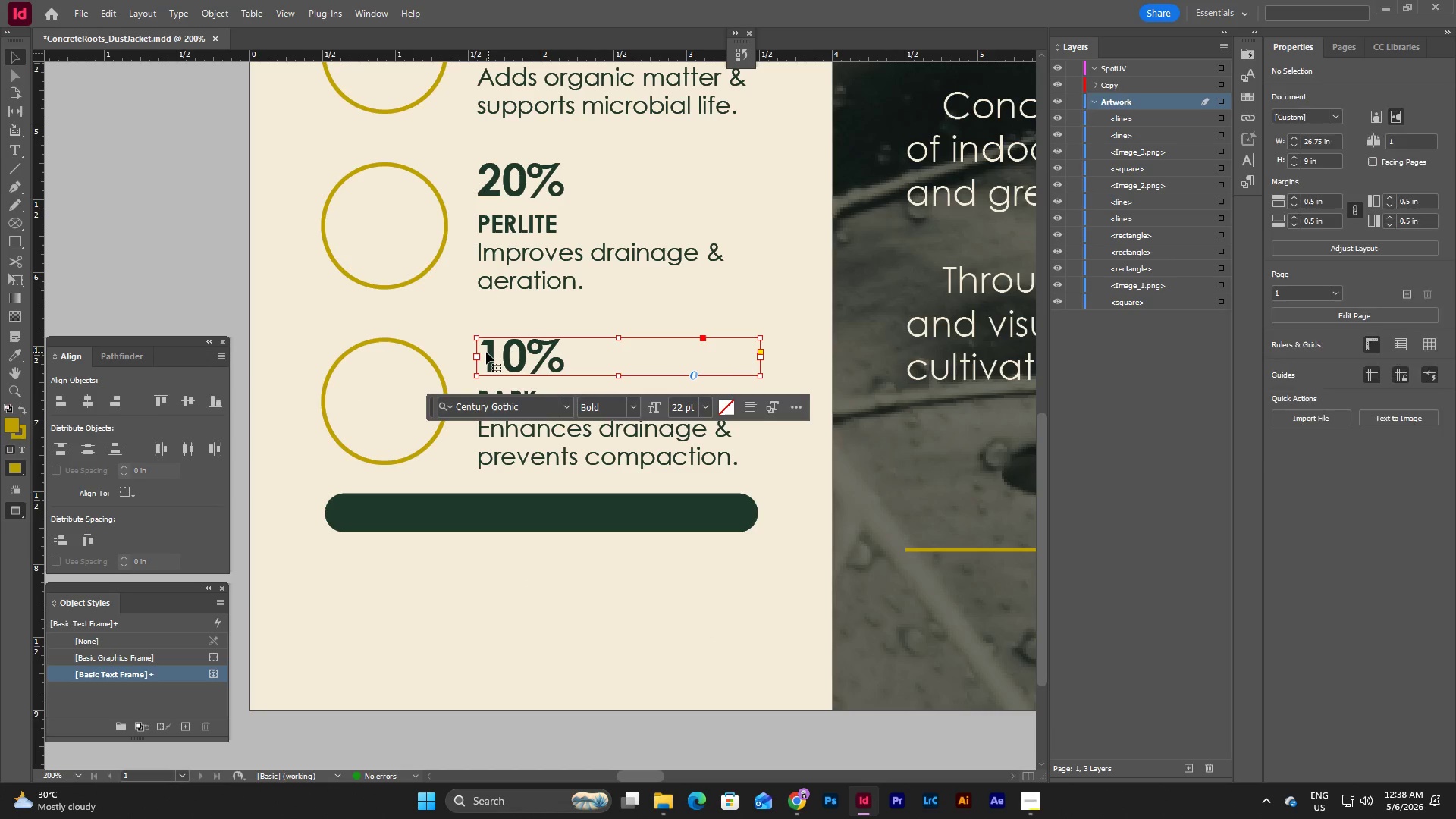 
triple_click([486, 352])
 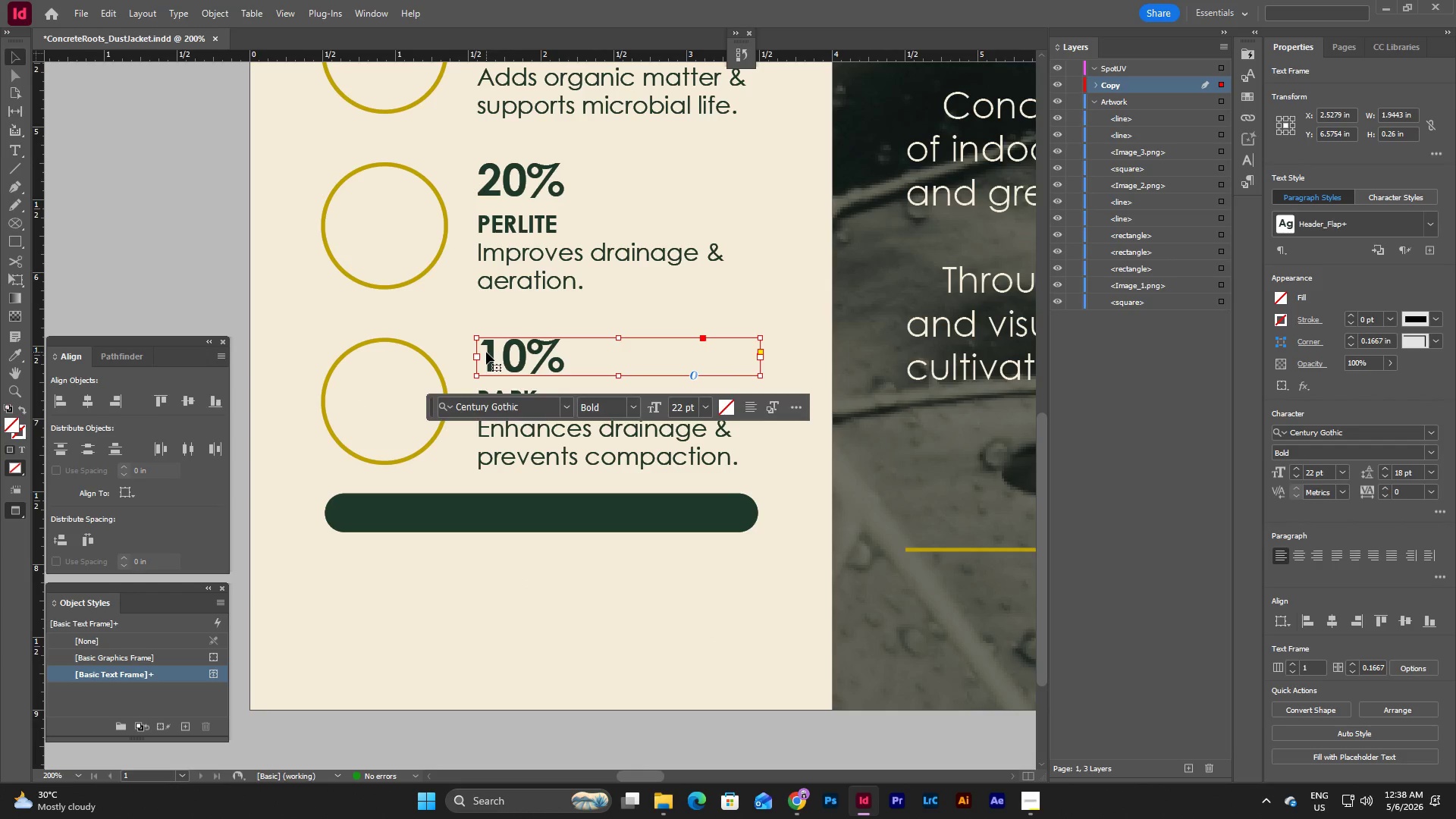 
triple_click([486, 352])
 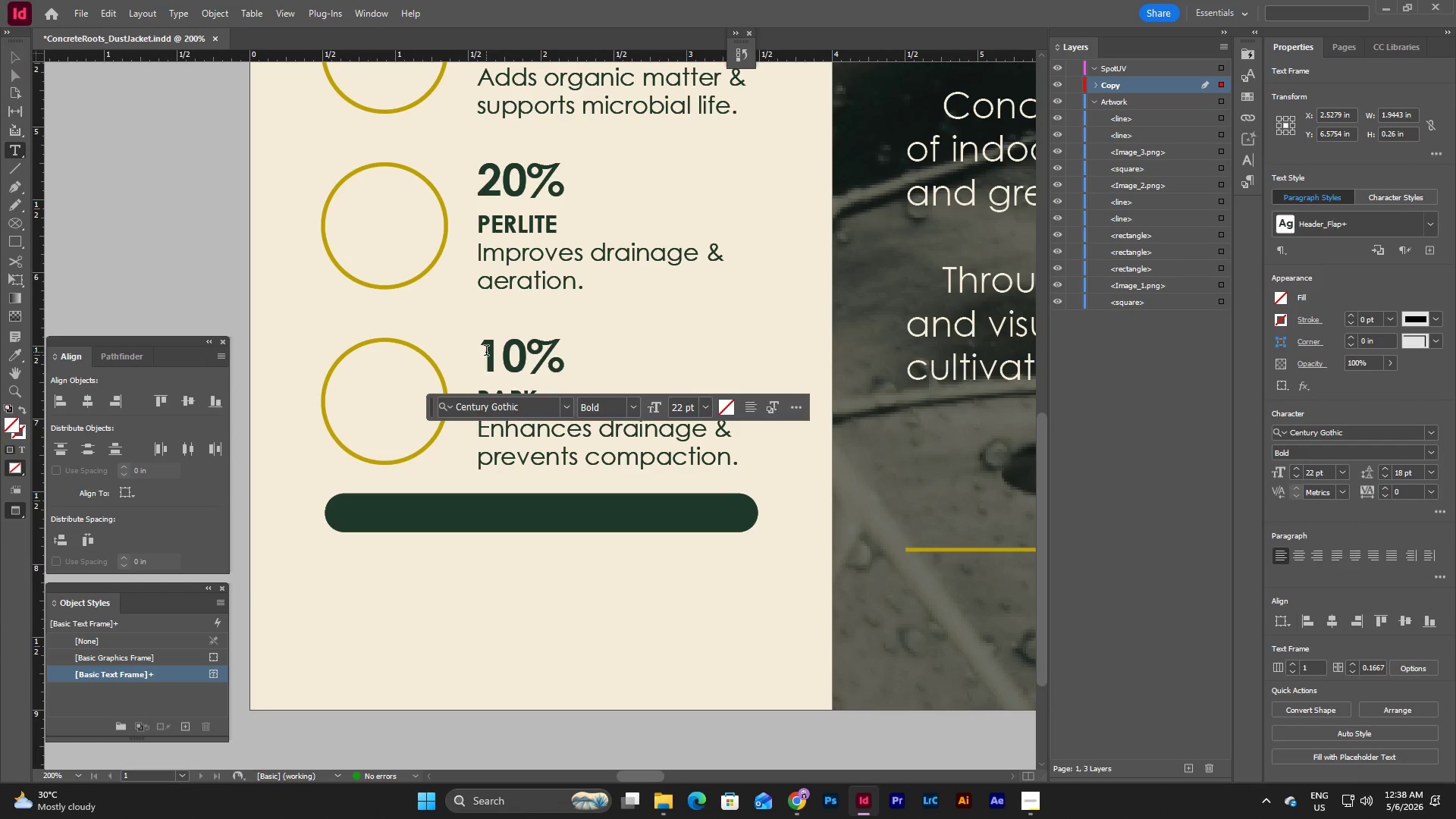 
triple_click([486, 352])
 